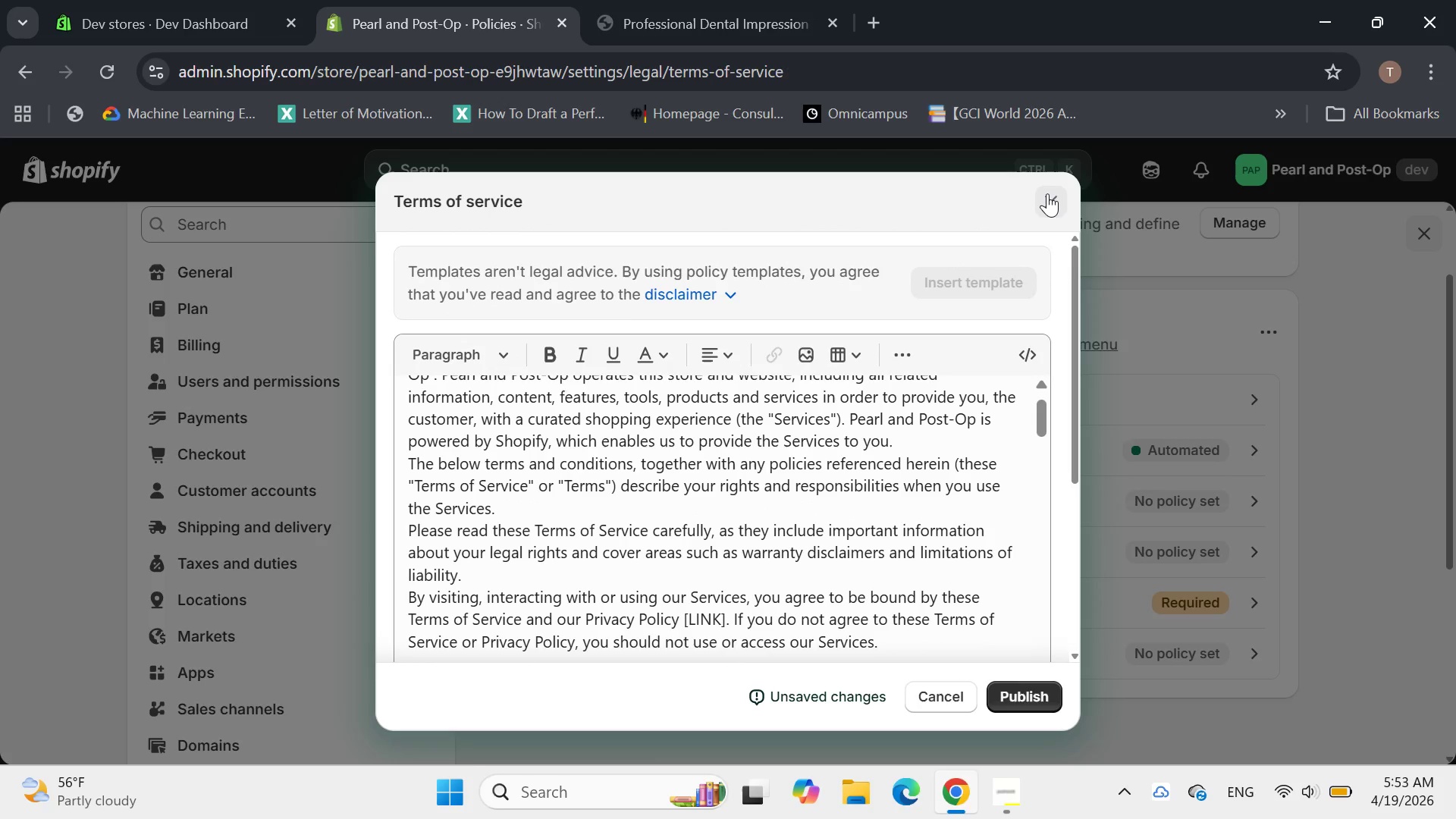 
left_click([1047, 196])
 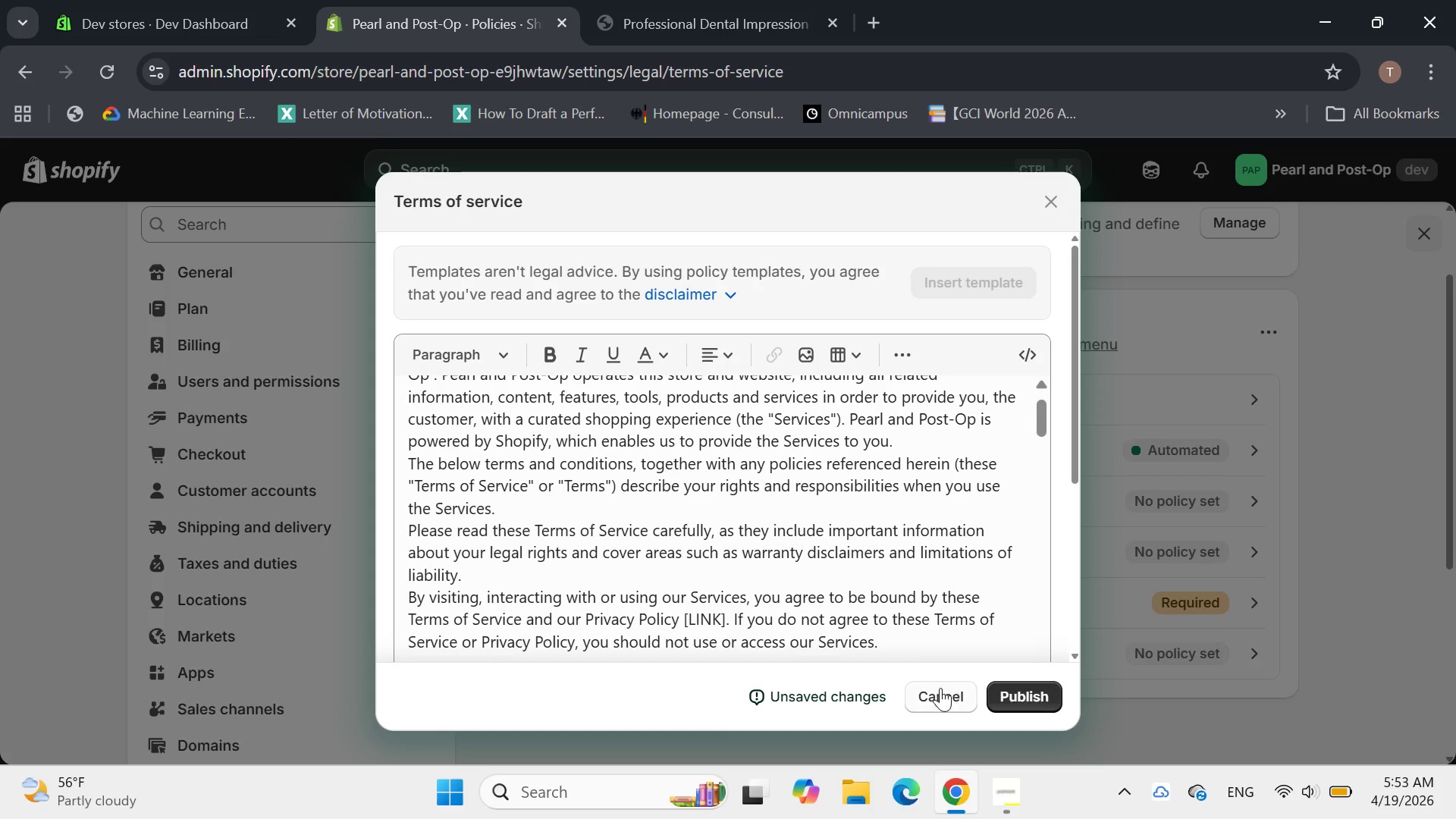 
left_click([933, 705])
 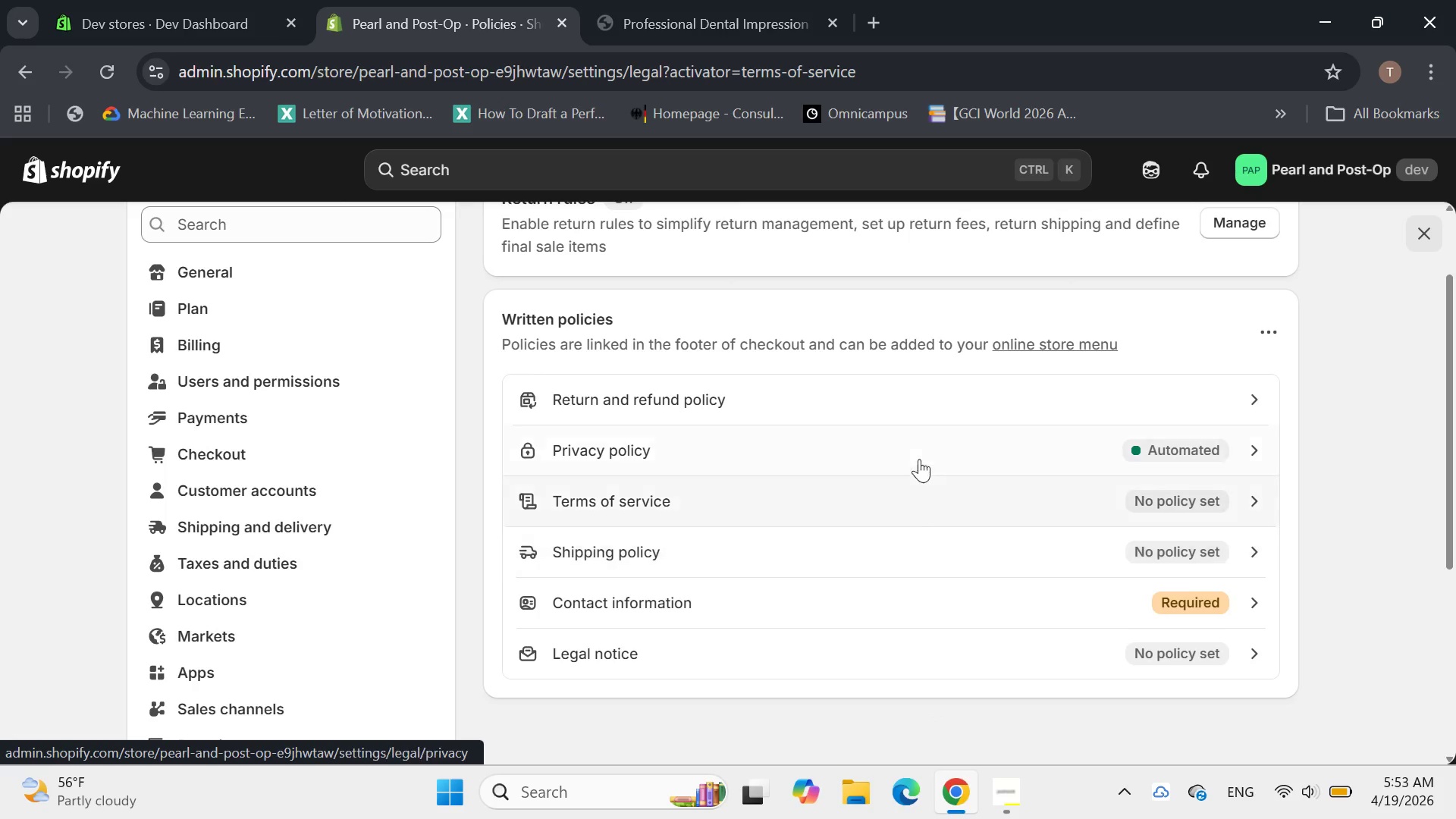 
left_click([918, 399])
 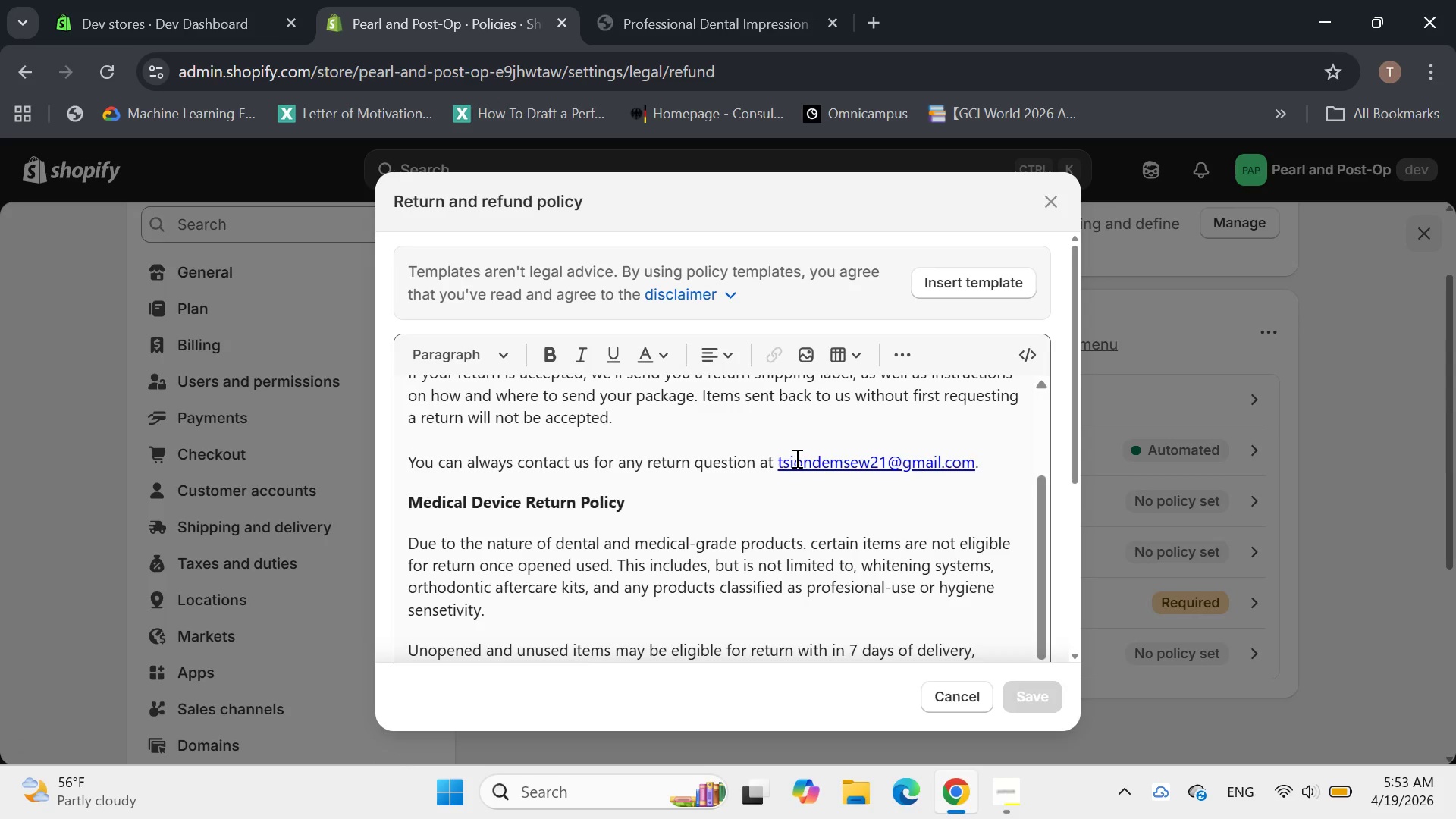 
left_click_drag(start_coordinate=[650, 424], to_coordinate=[321, 391])
 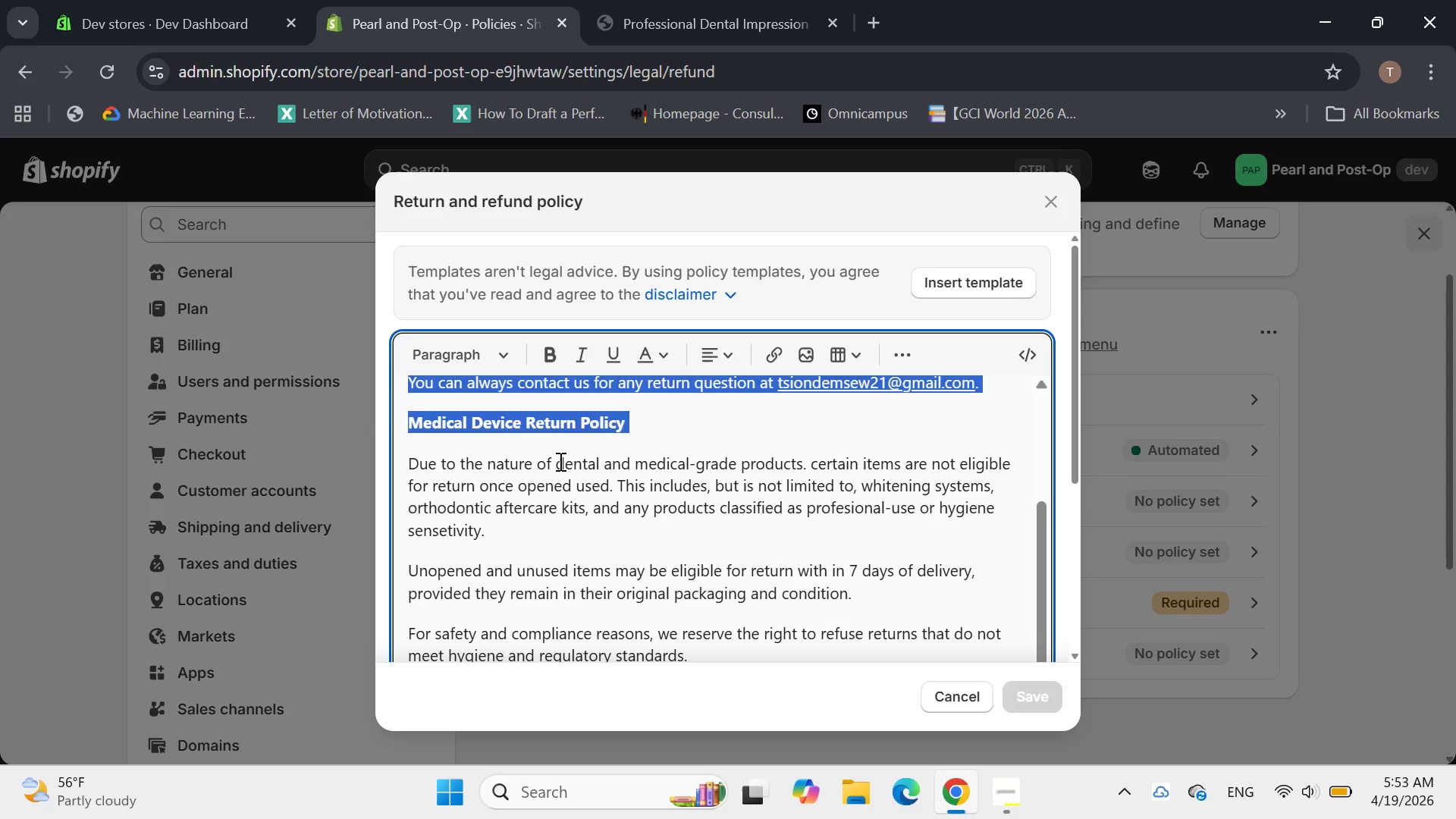 
left_click([559, 461])
 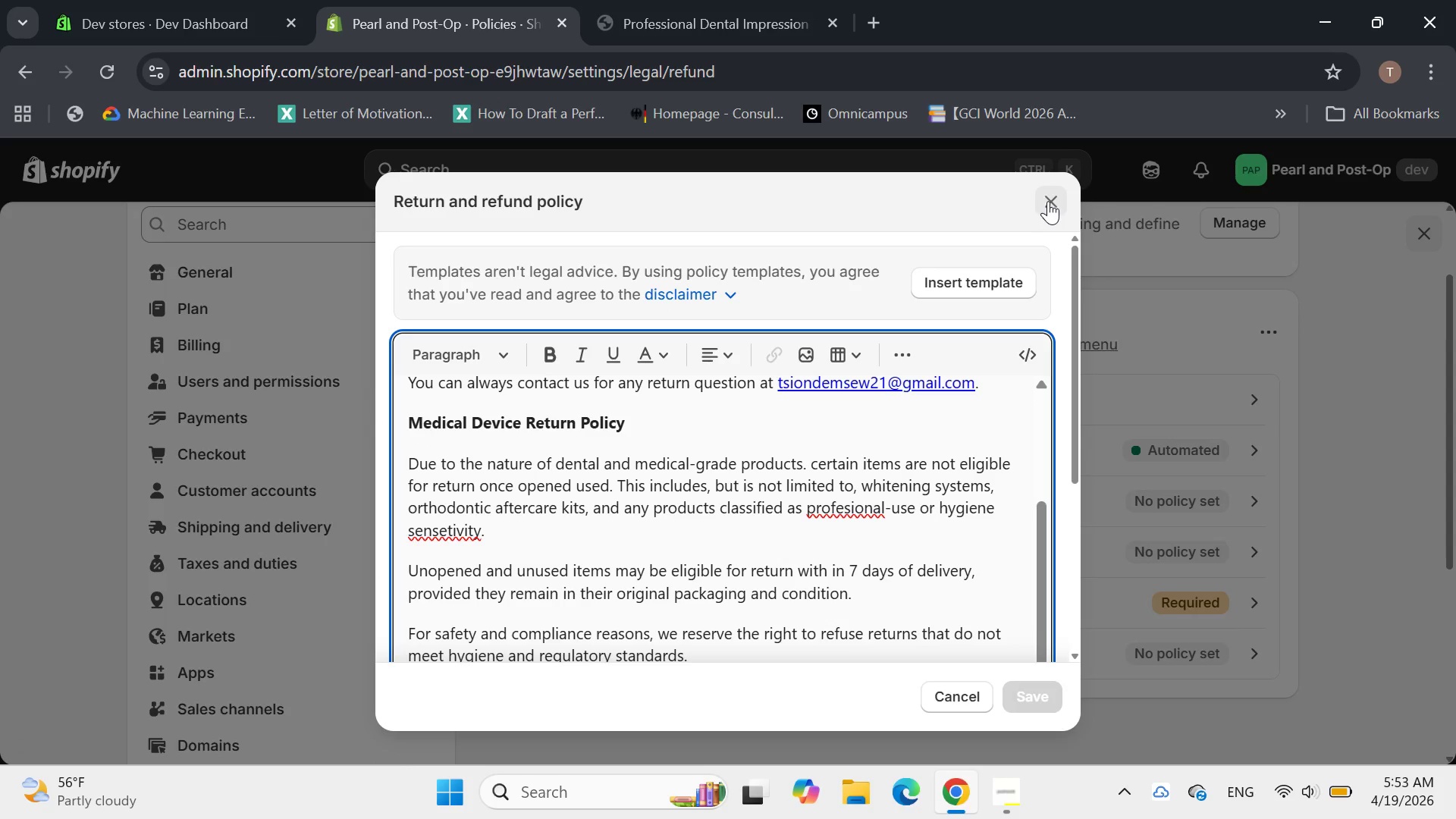 
left_click([1048, 201])
 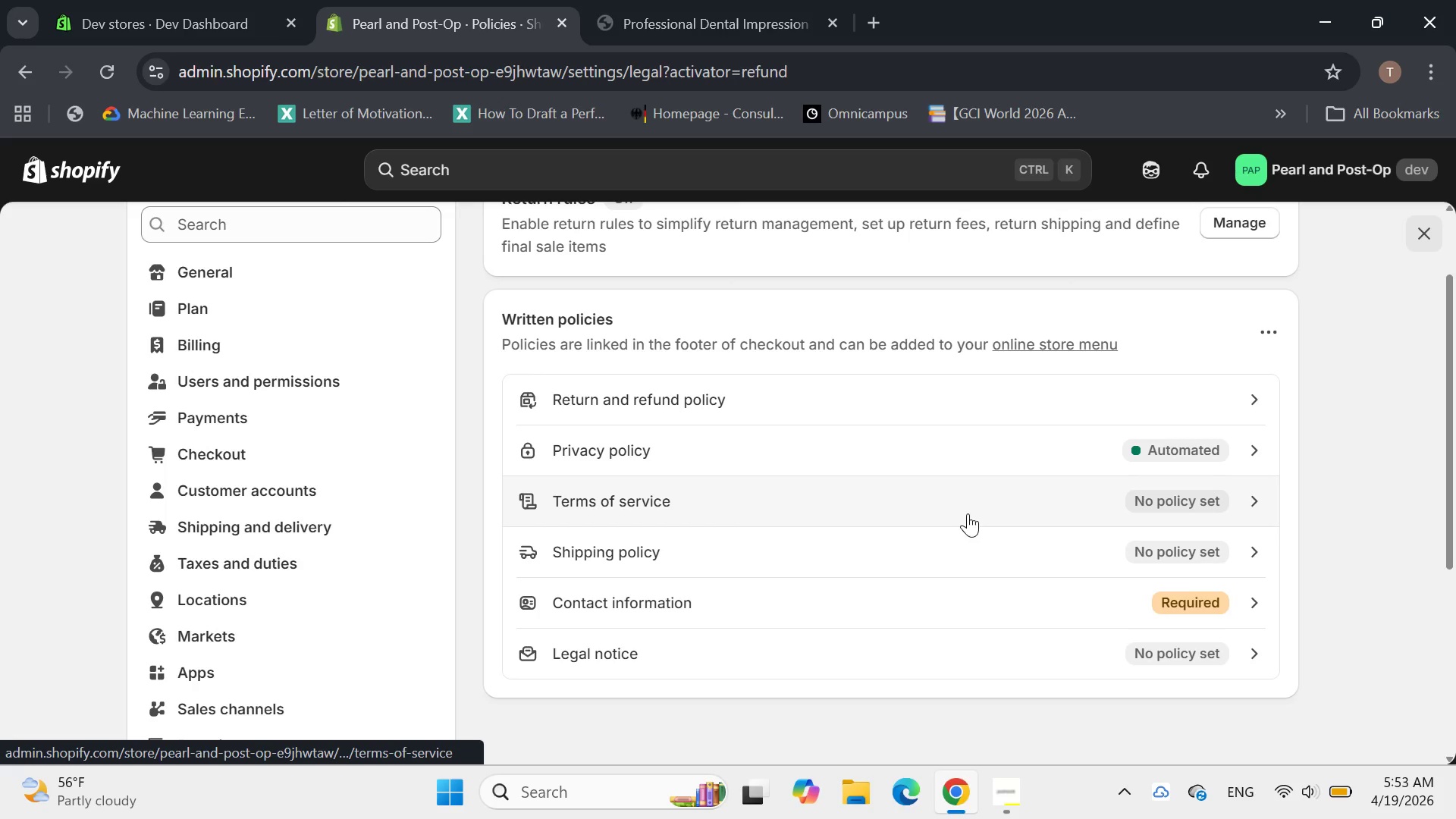 
left_click([902, 501])
 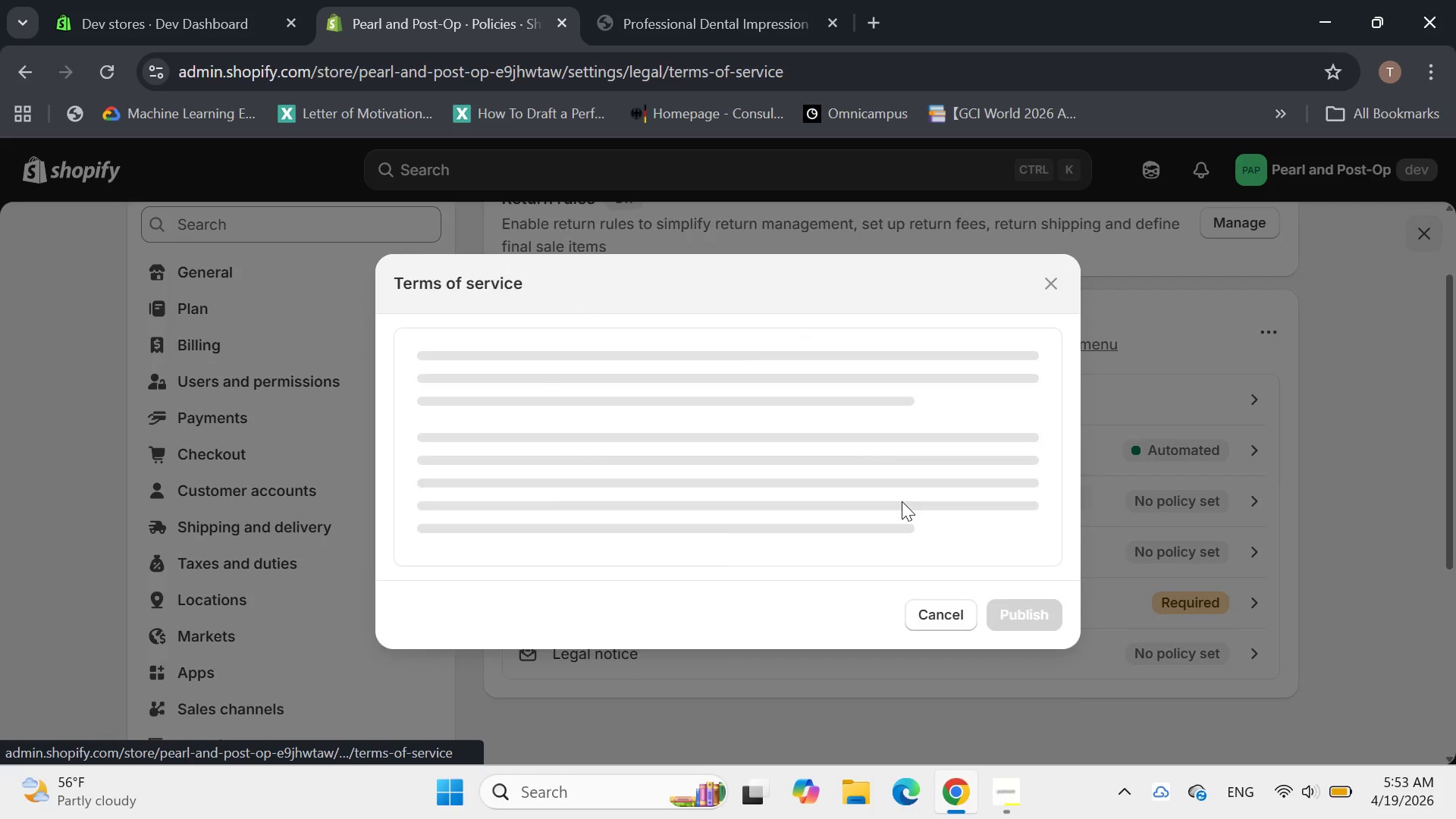 
mouse_move([858, 311])
 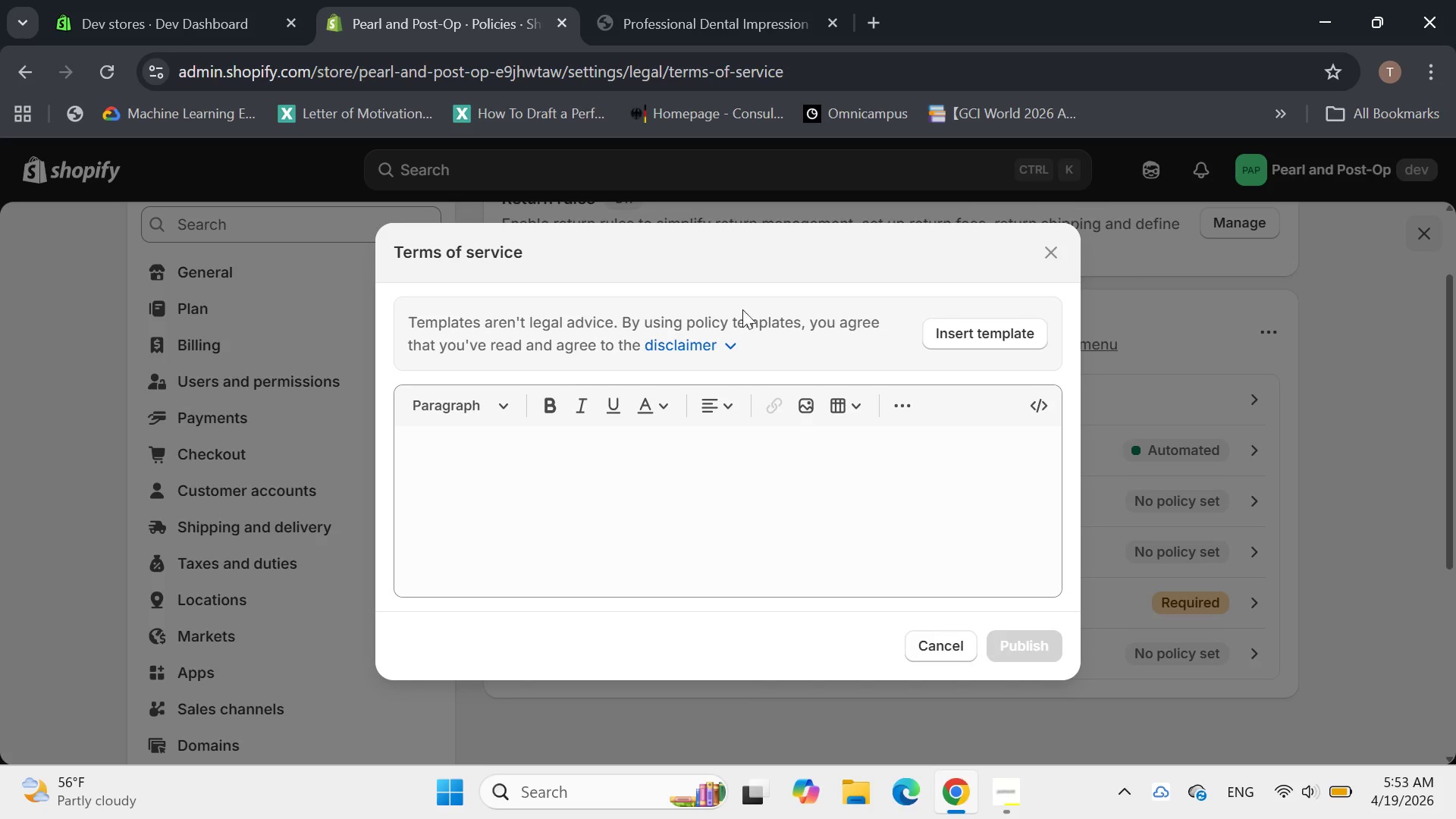 
wait(5.38)
 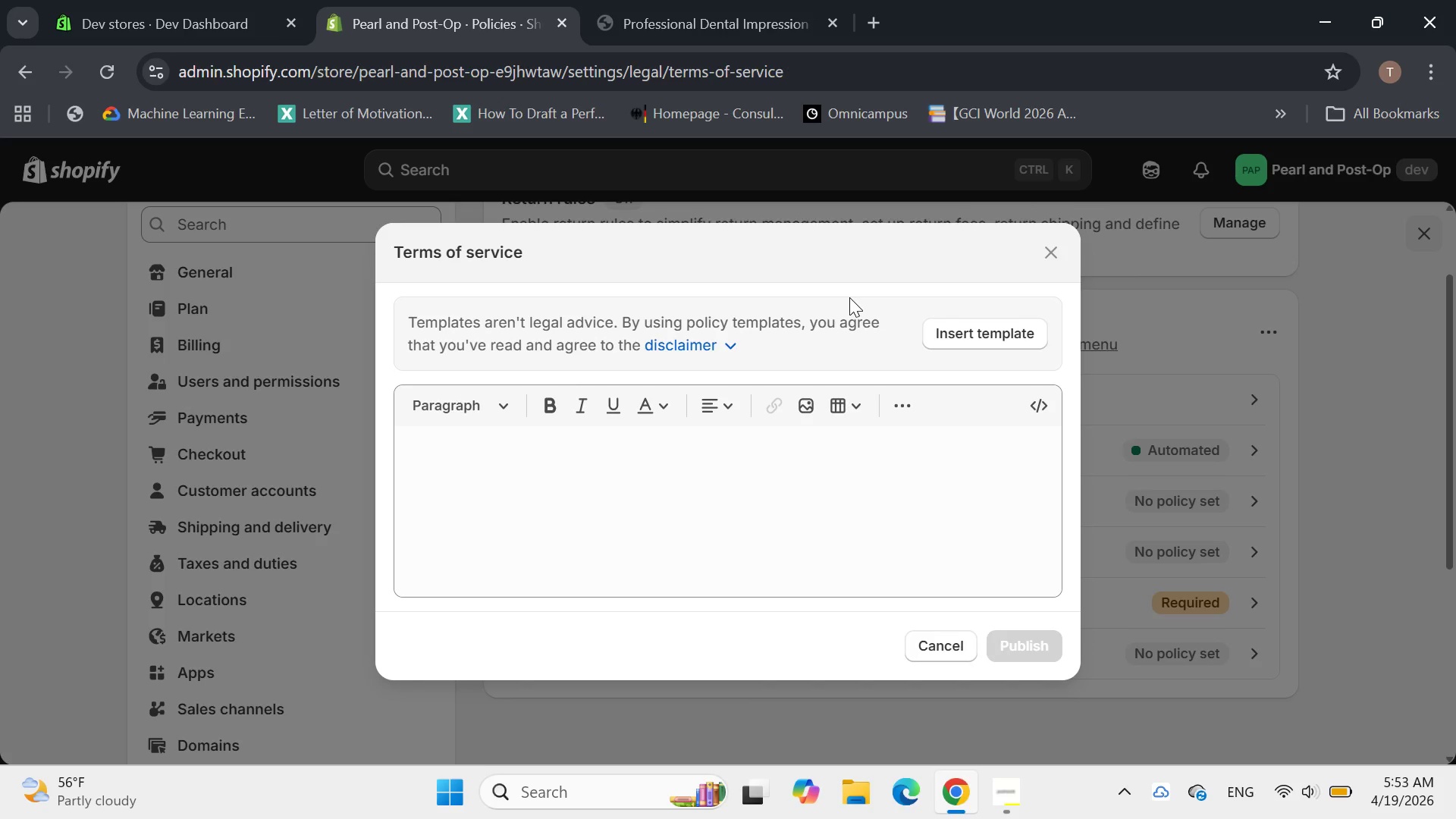 
left_click([981, 325])
 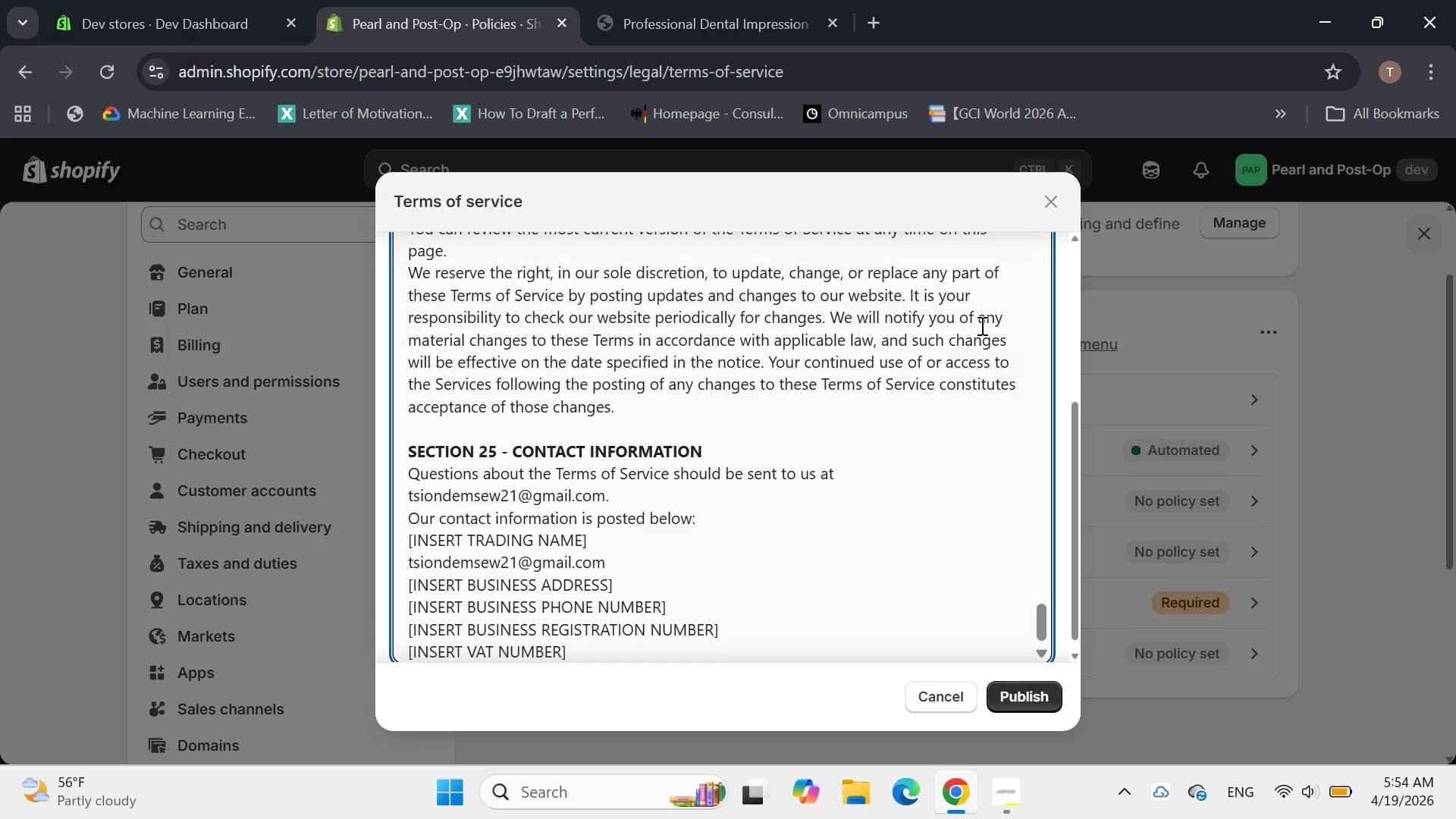 
wait(9.2)
 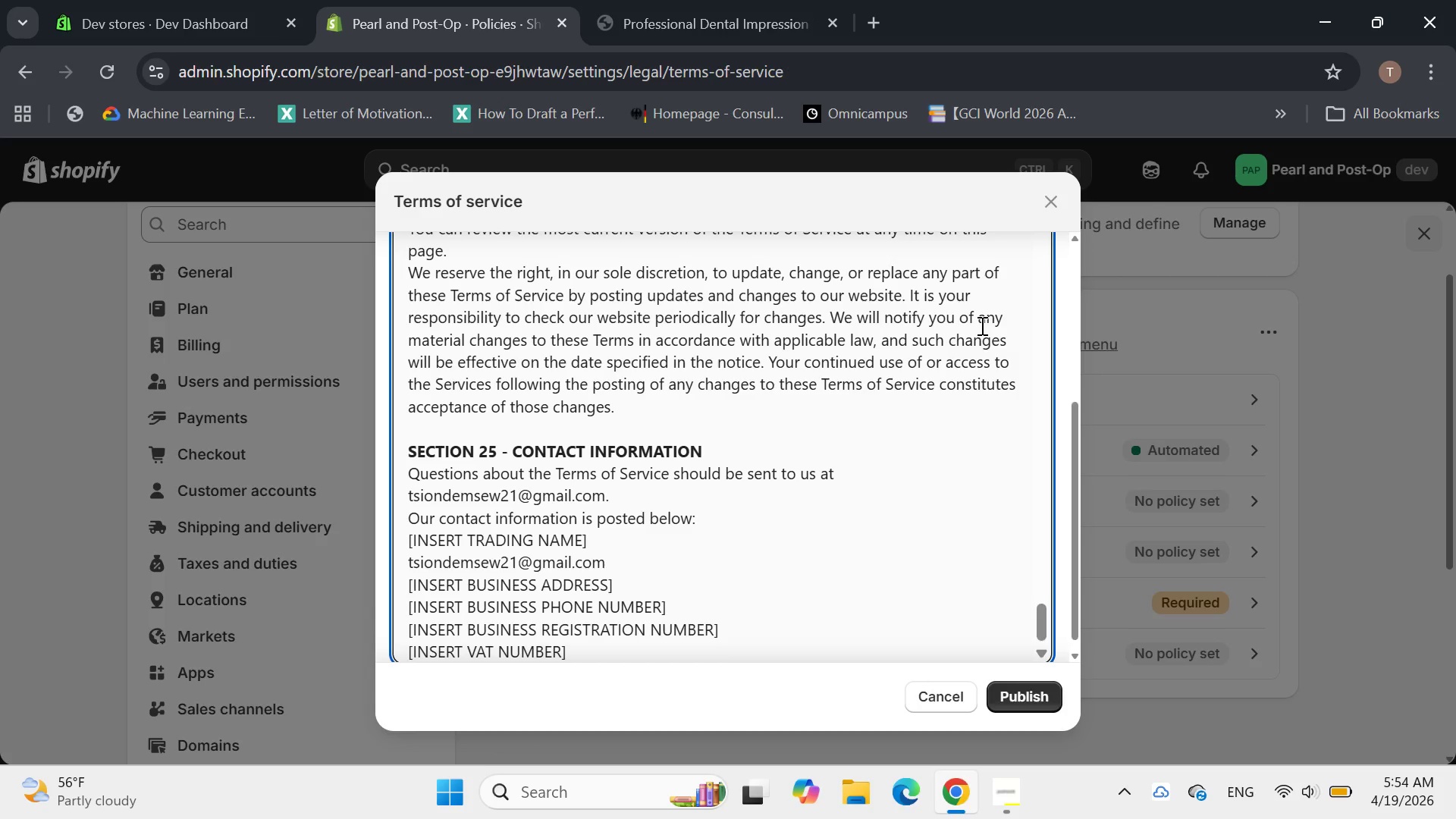 
left_click([1014, 688])
 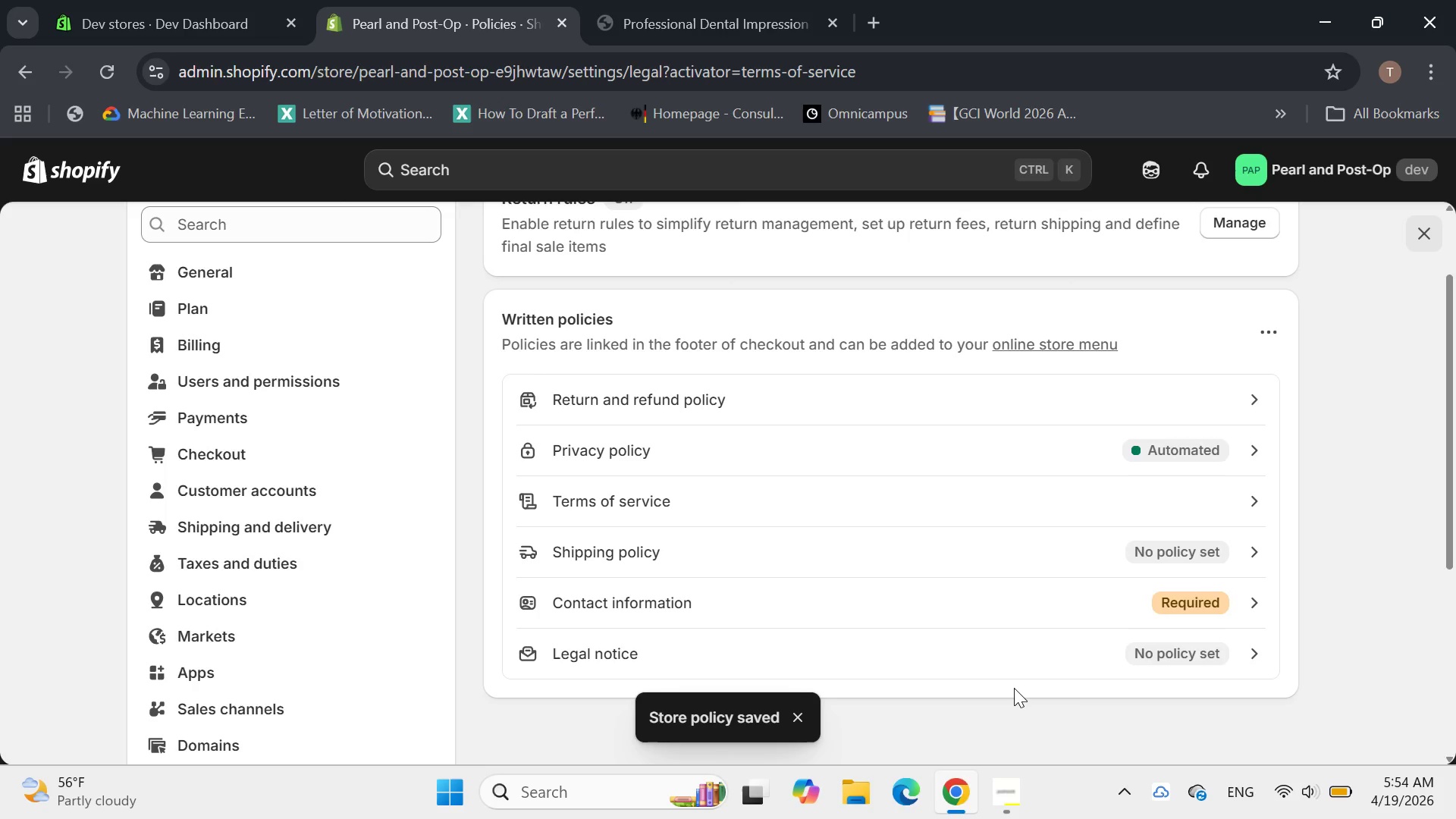 
left_click([1159, 503])
 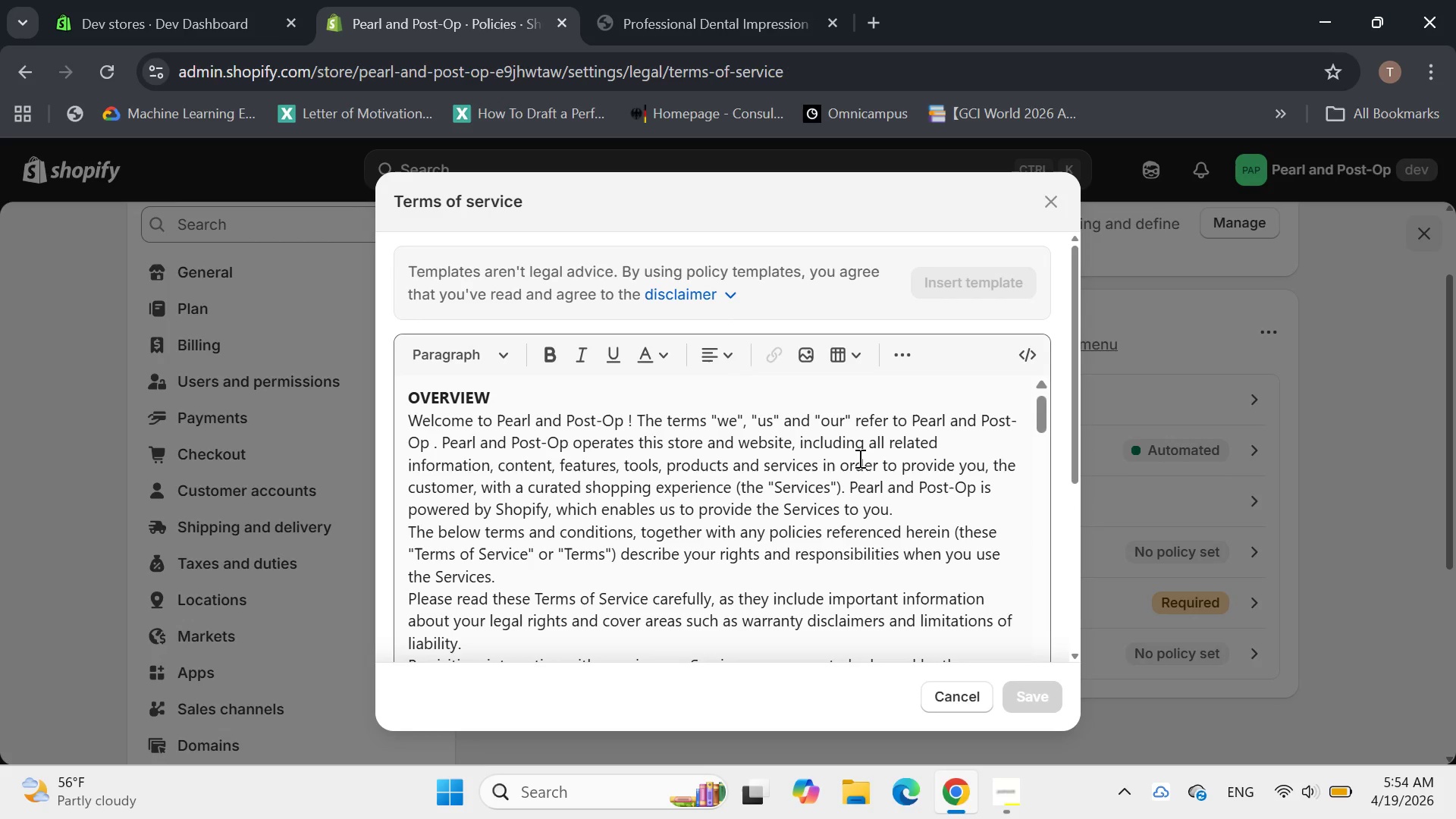 
wait(10.41)
 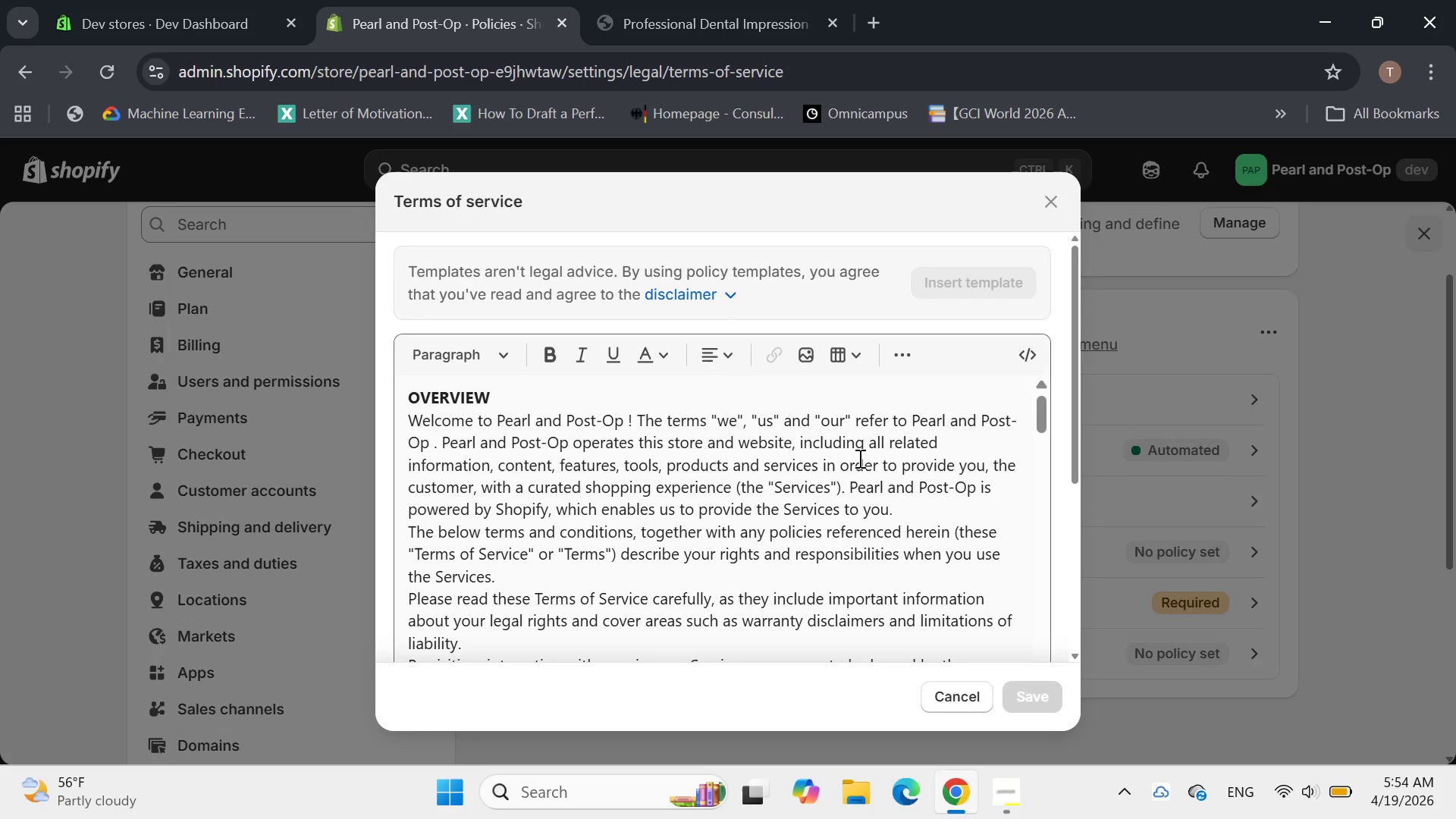 
left_click([895, 519])
 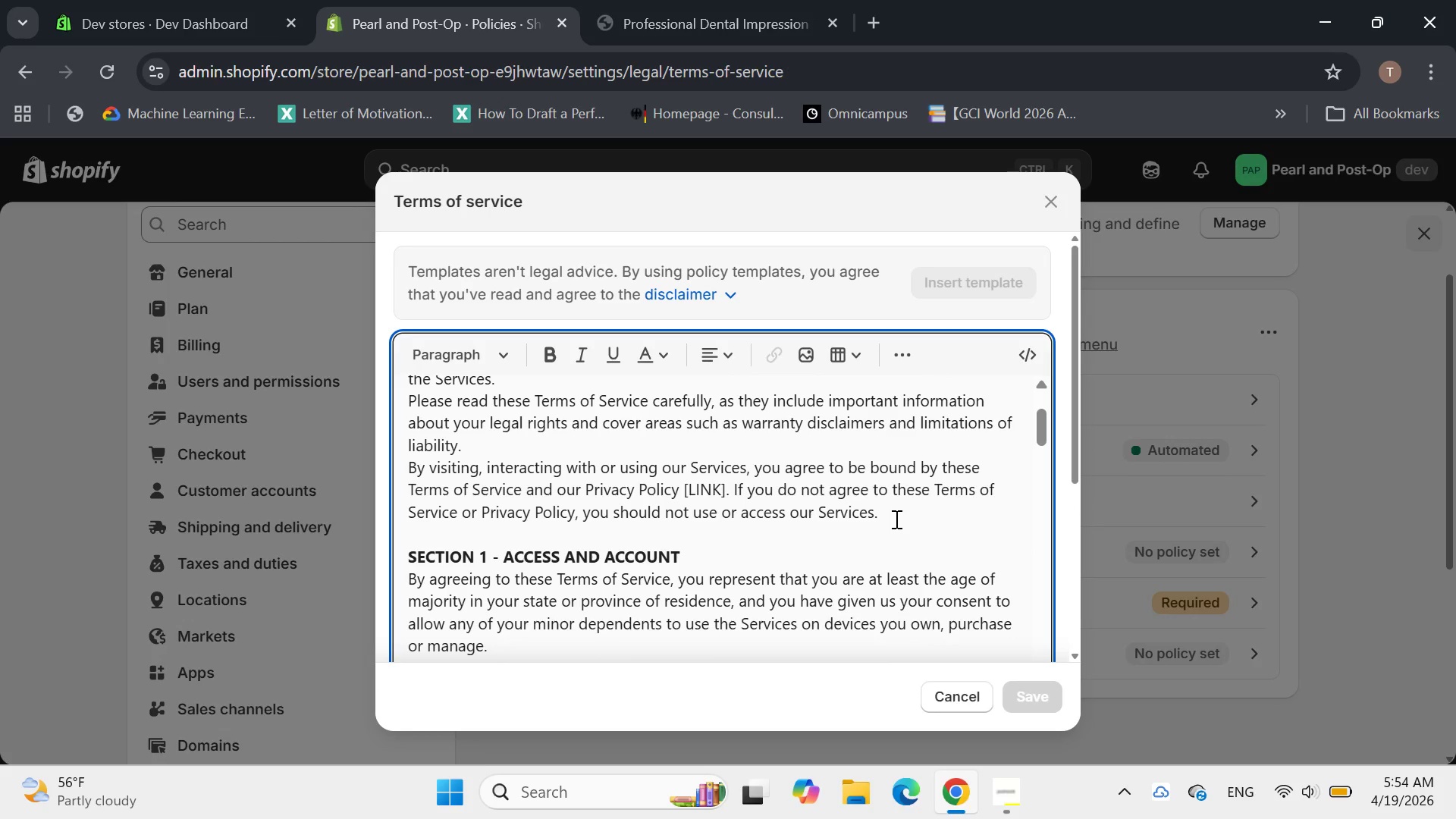 
key(Shift+Enter)
 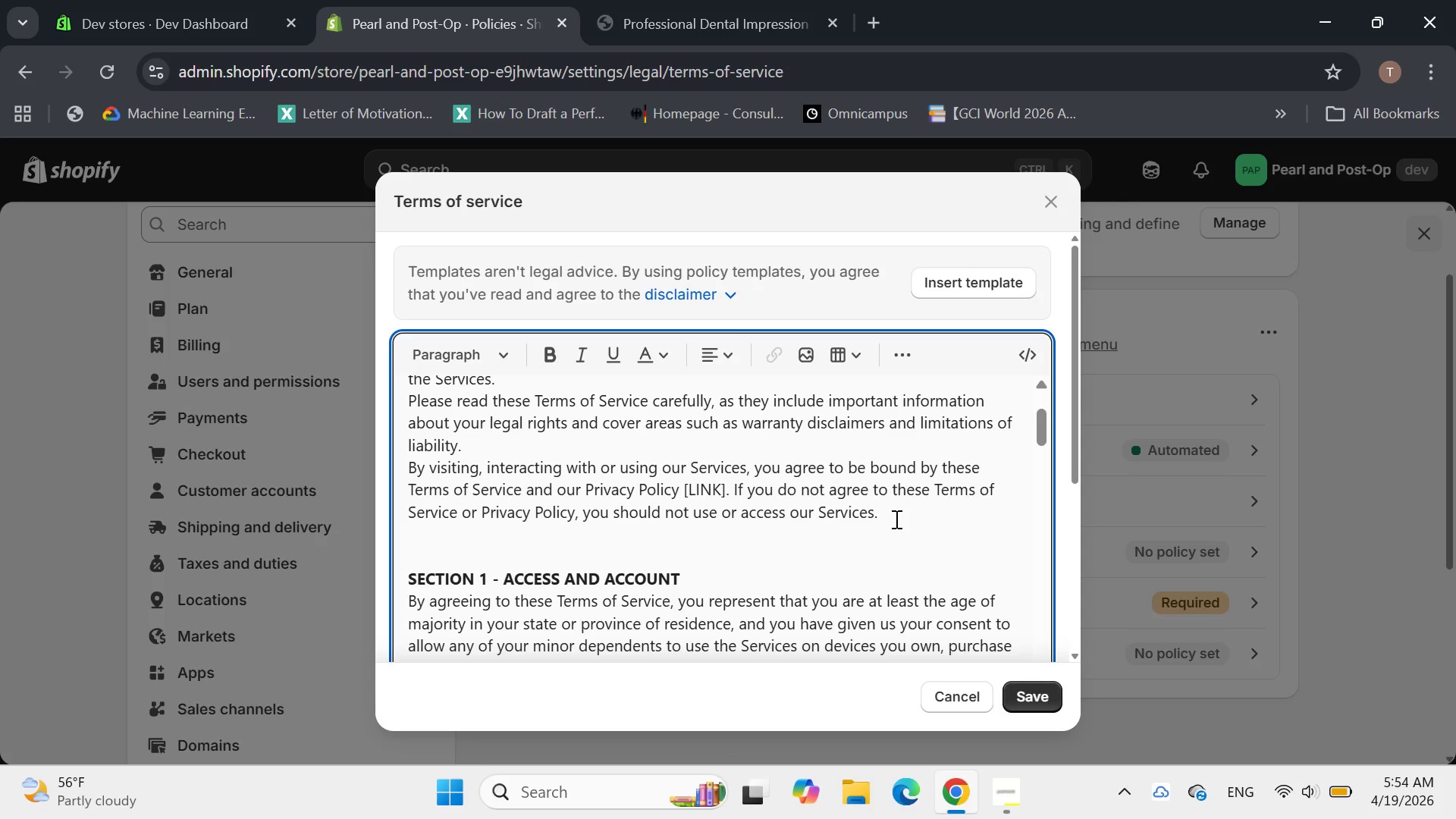 
key(Shift+Enter)
 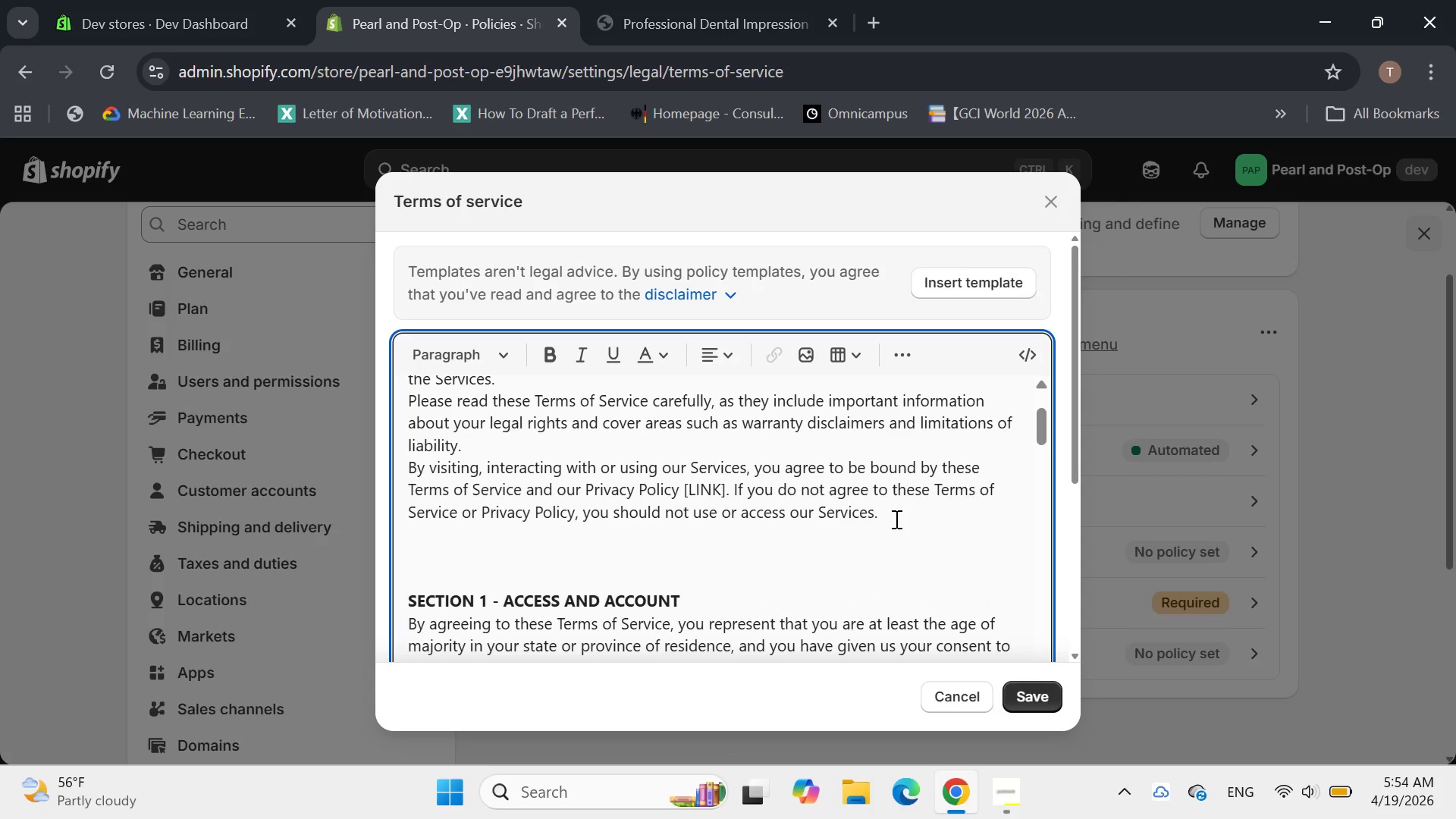 
type(Professional Verification Requirement )
 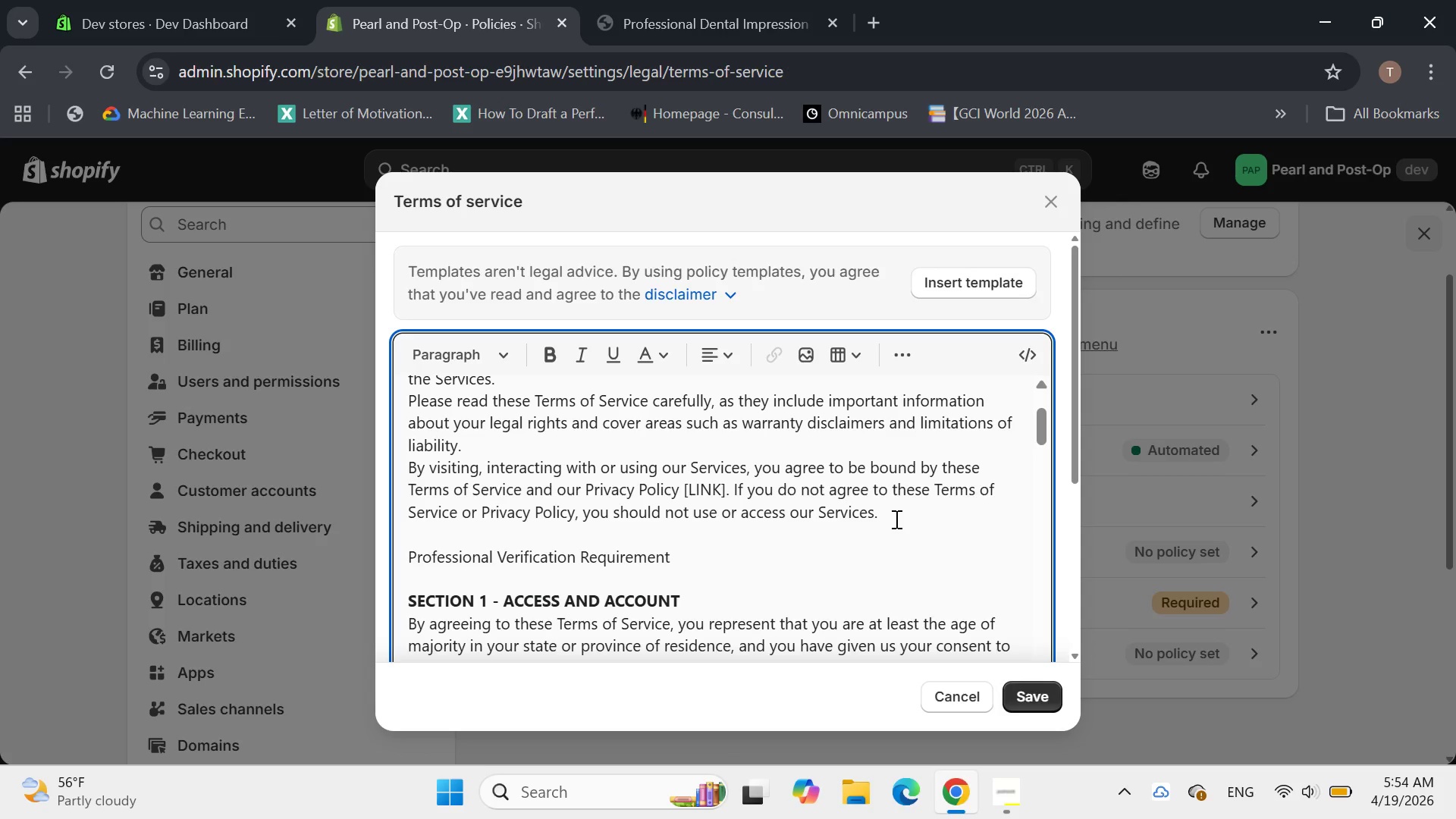 
type( )
key(Backspace)
type(& Purchase Ar)
key(Backspace)
type(greement)
 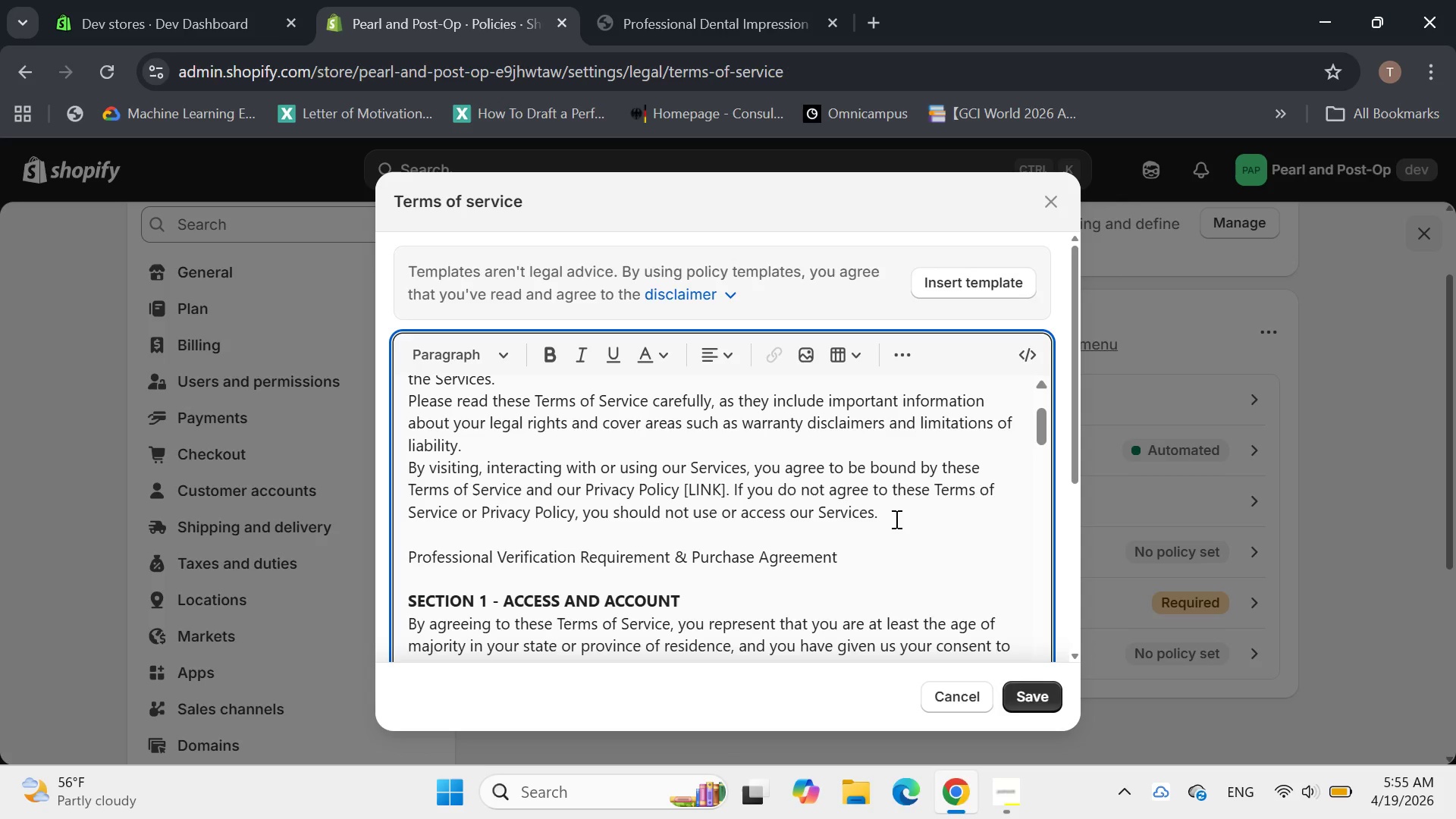 
left_click_drag(start_coordinate=[853, 405], to_coordinate=[400, 402])
 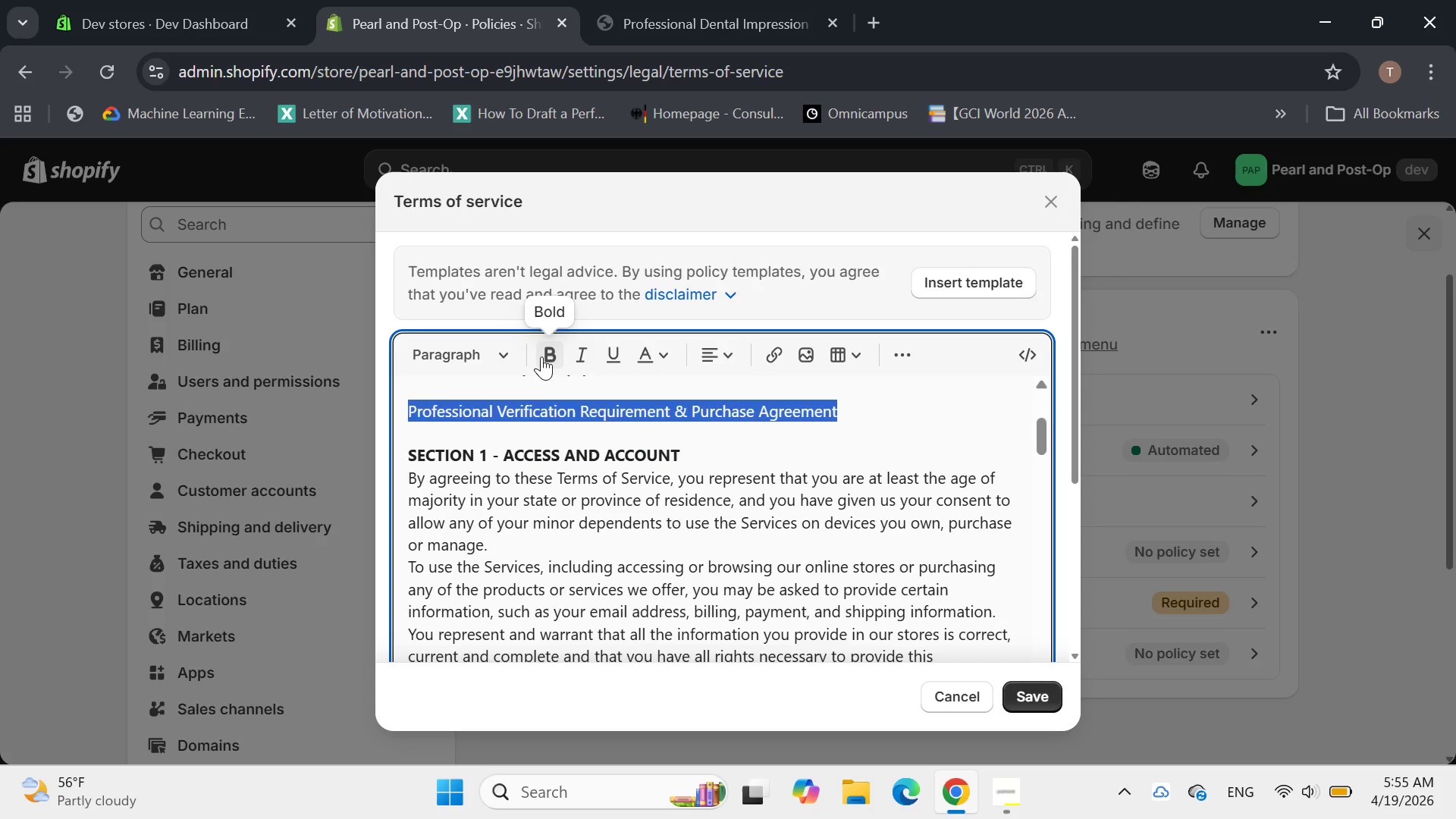 
left_click([545, 355])
 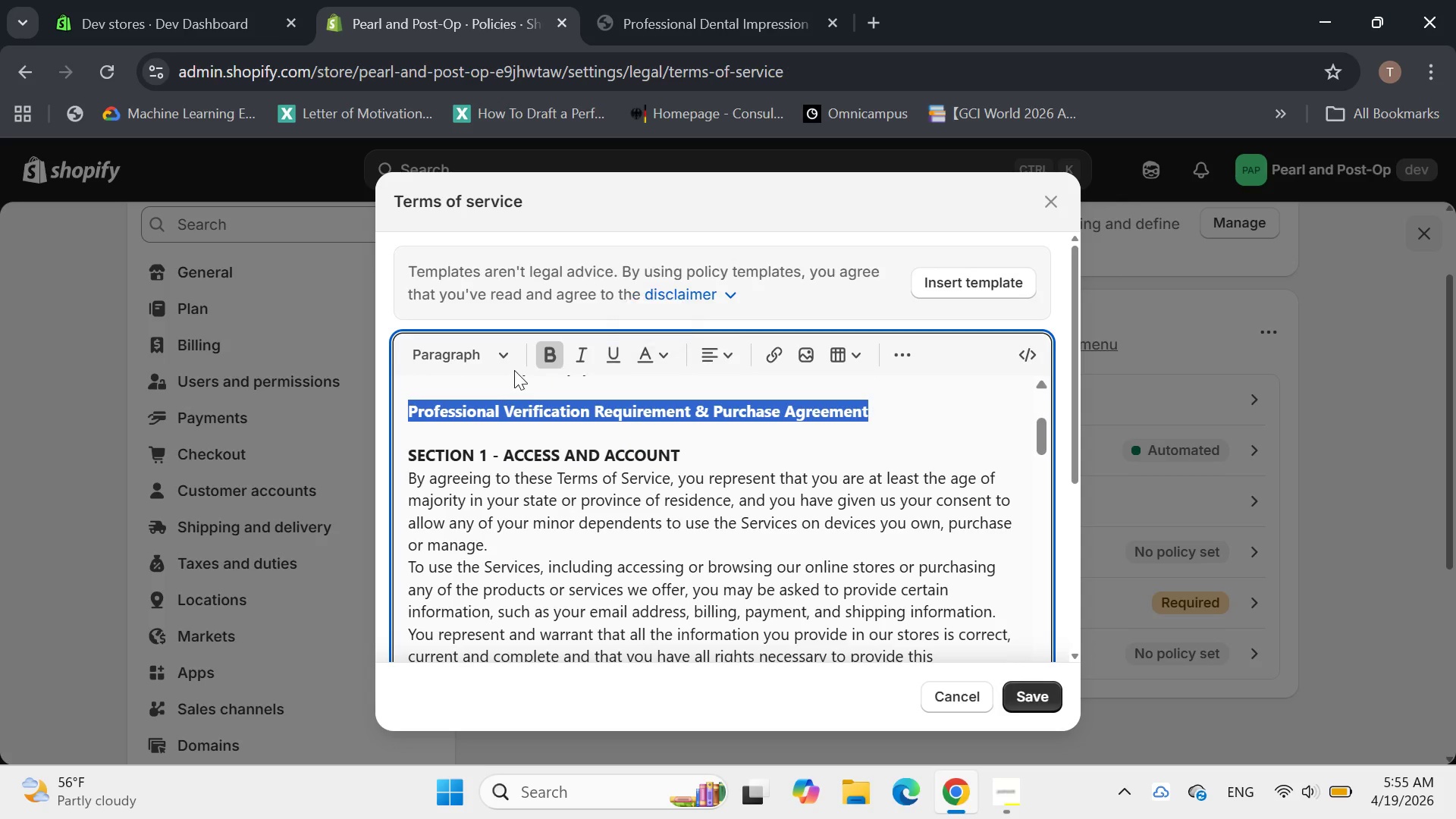 
left_click([508, 360])
 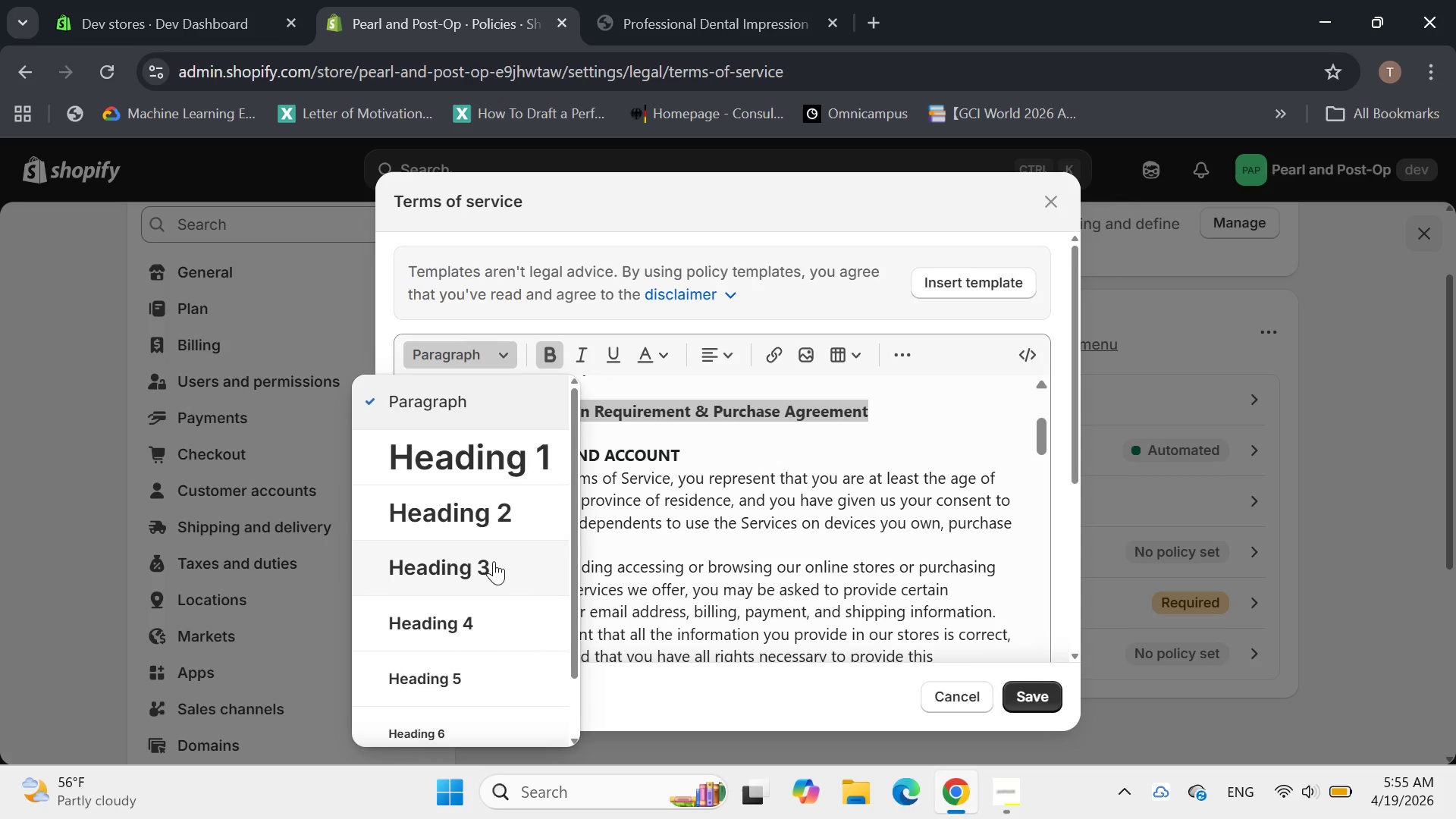 
left_click([491, 557])
 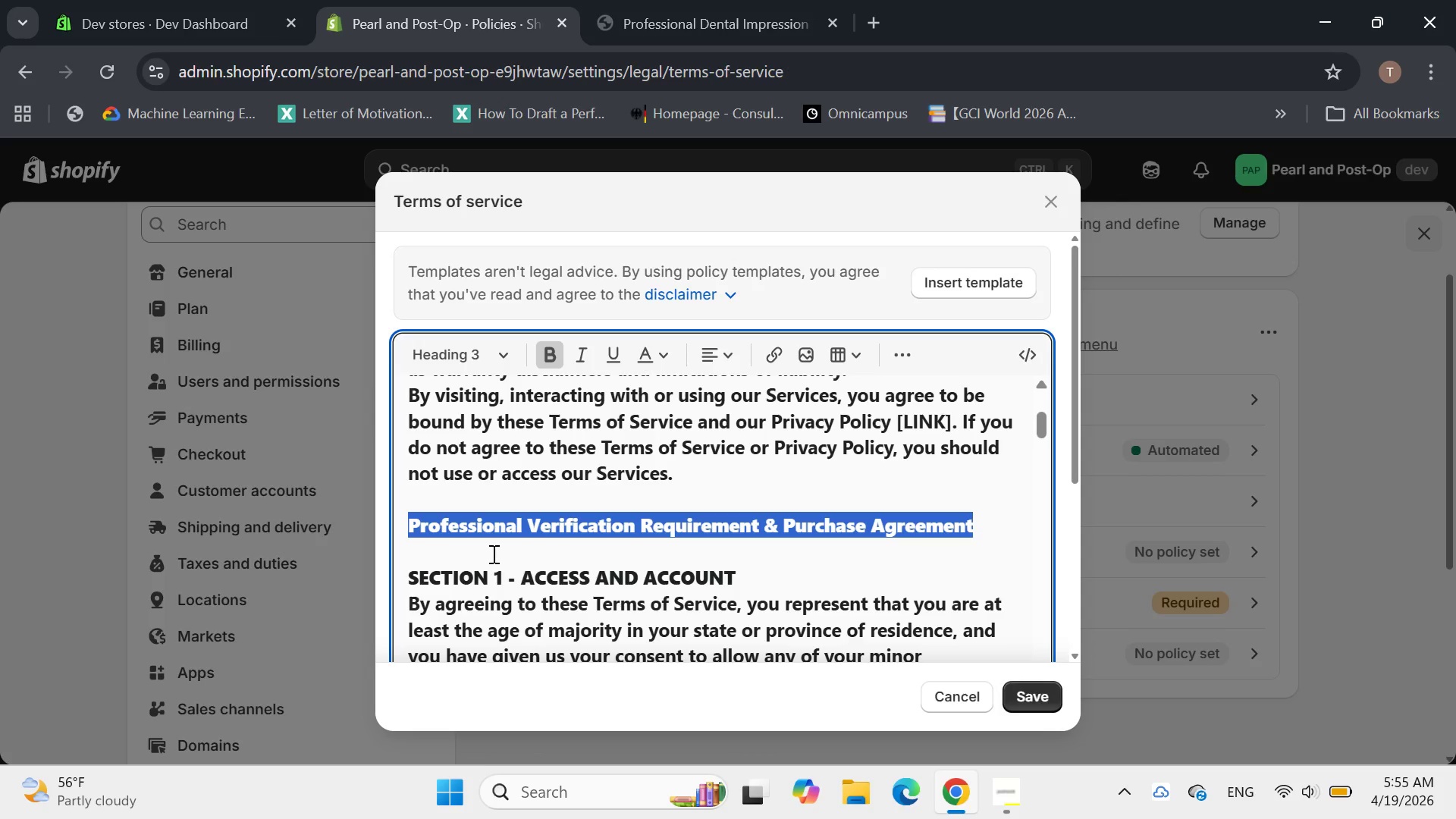 
key(Control+Z)
 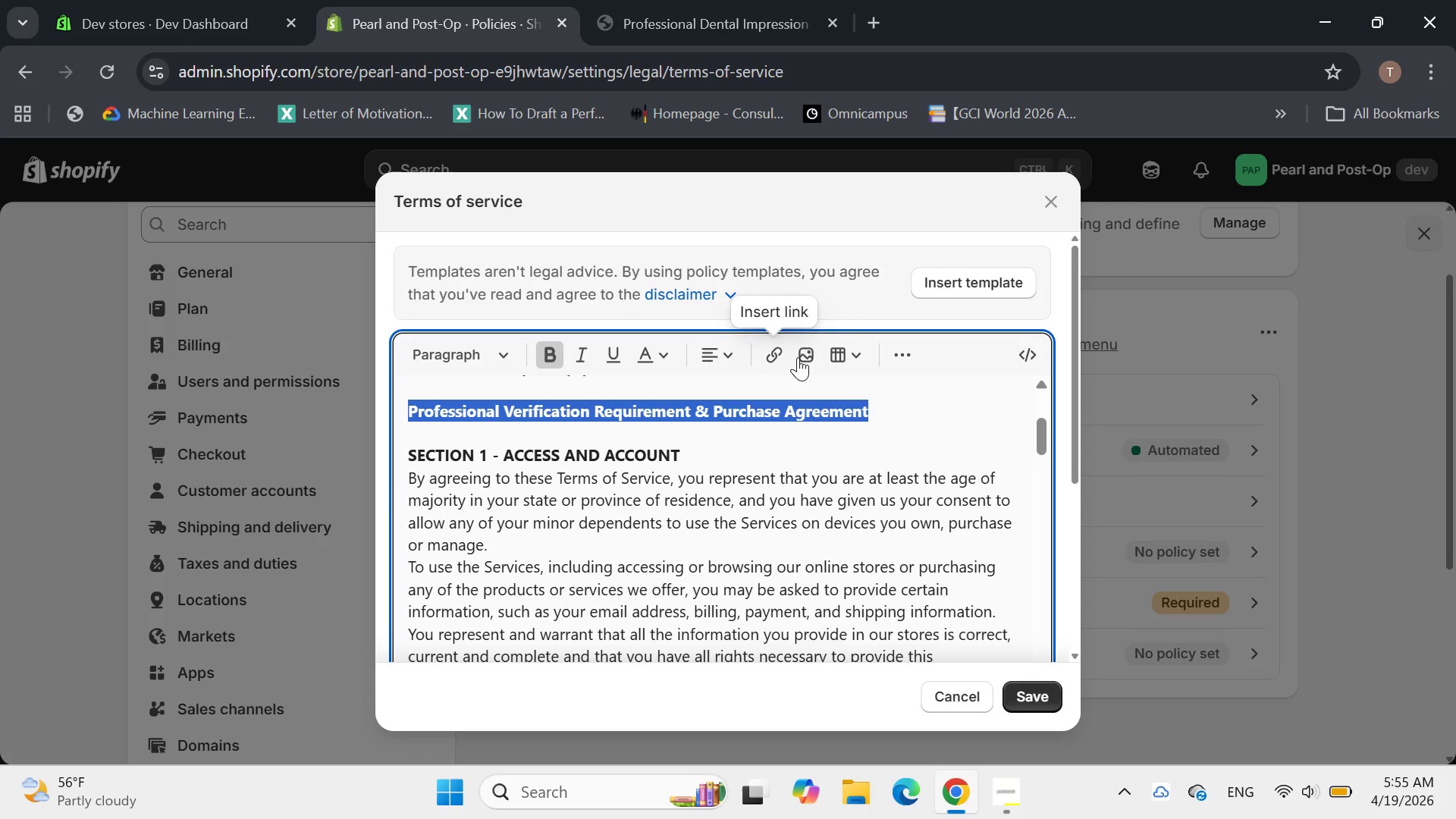 
wait(5.25)
 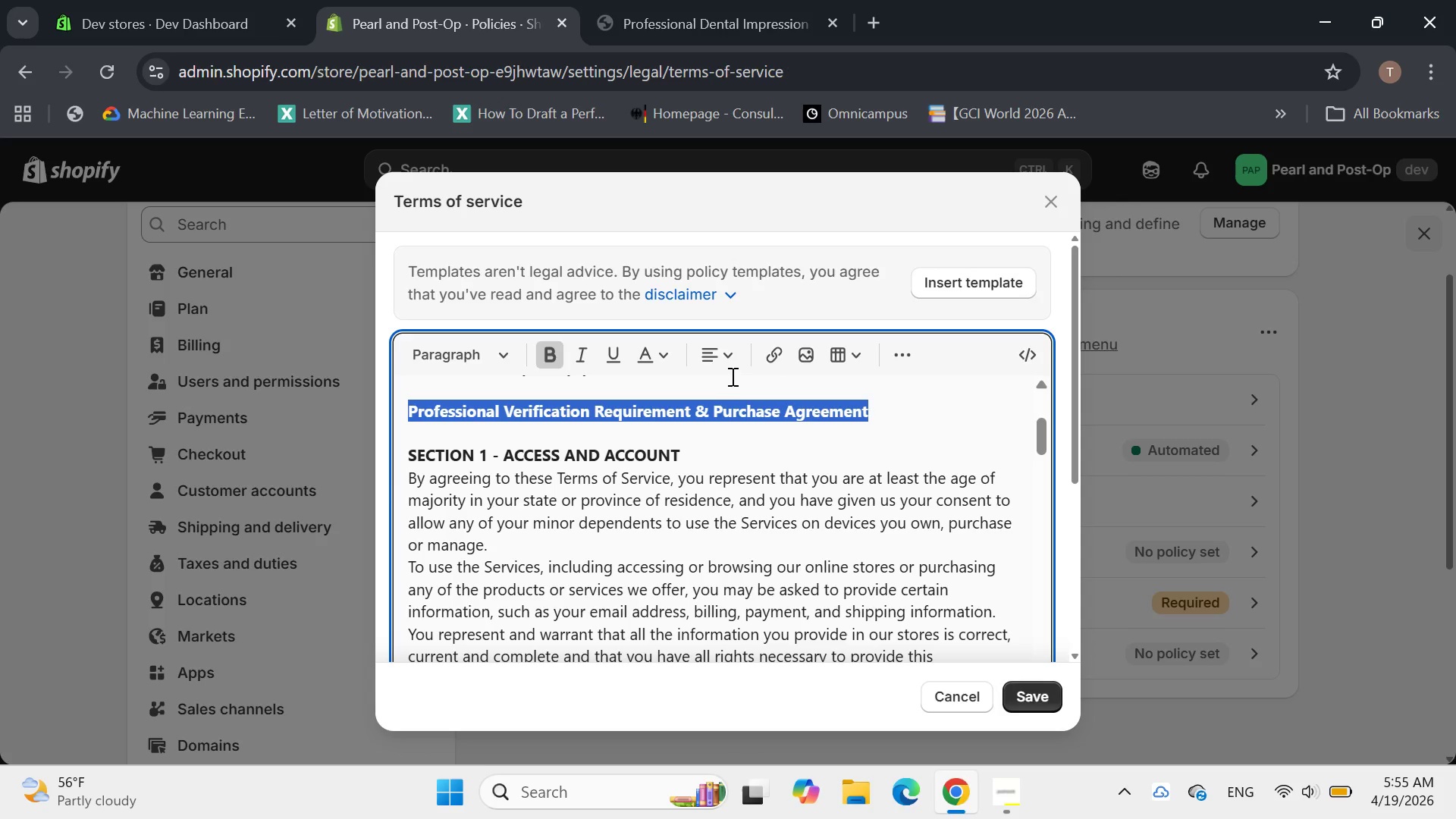 
left_click([891, 353])
 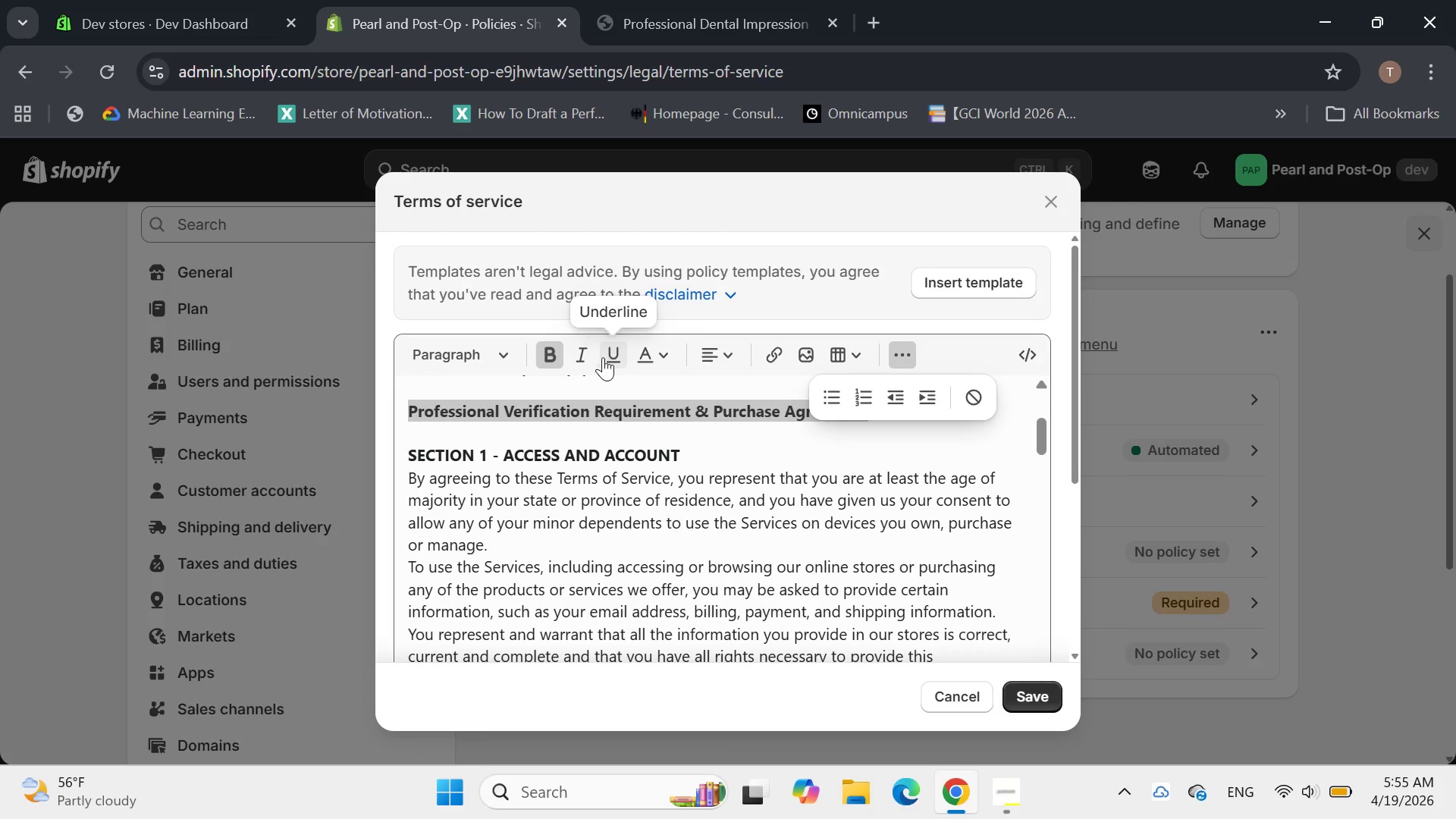 
wait(6.91)
 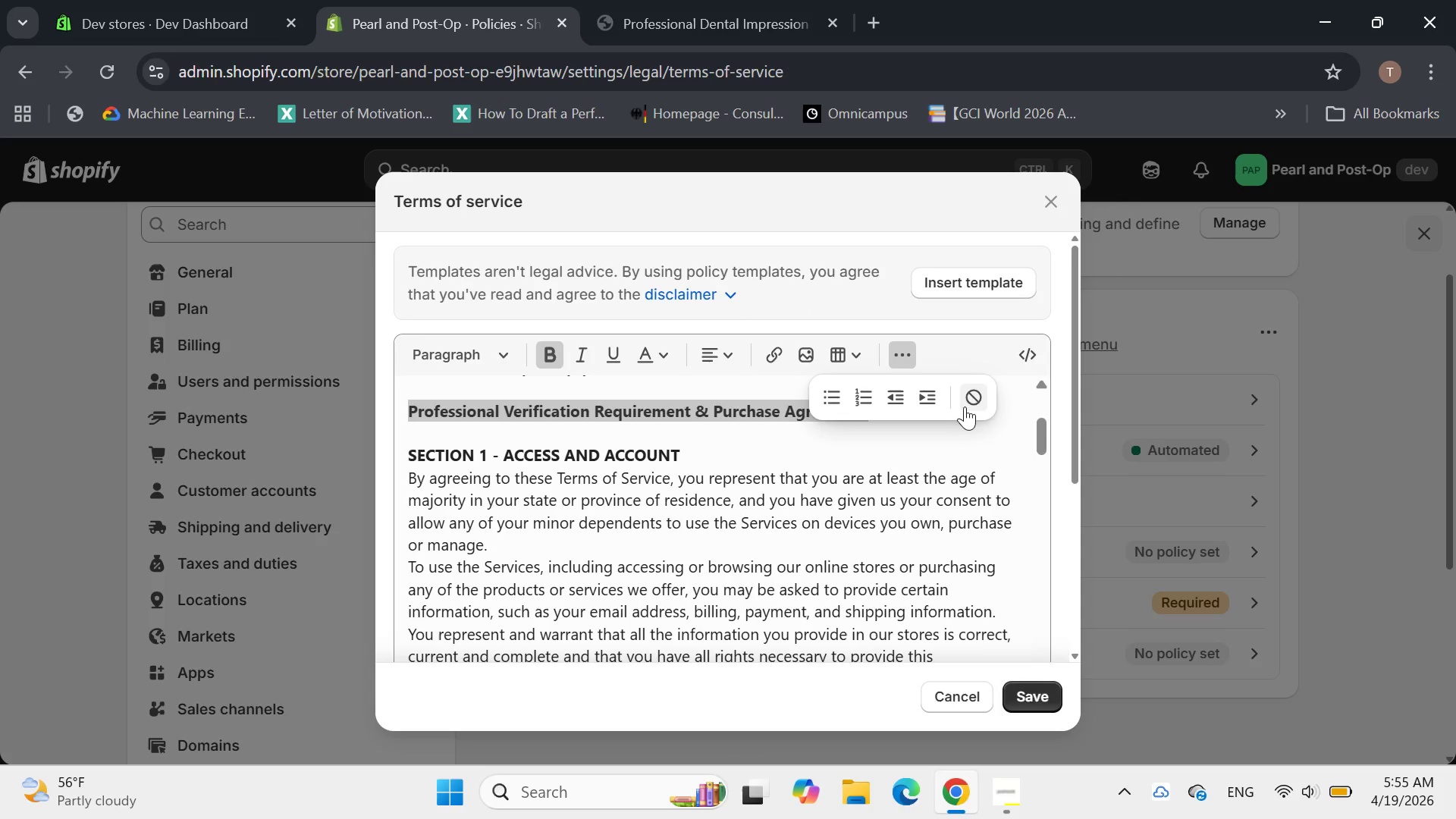 
left_click([508, 356])
 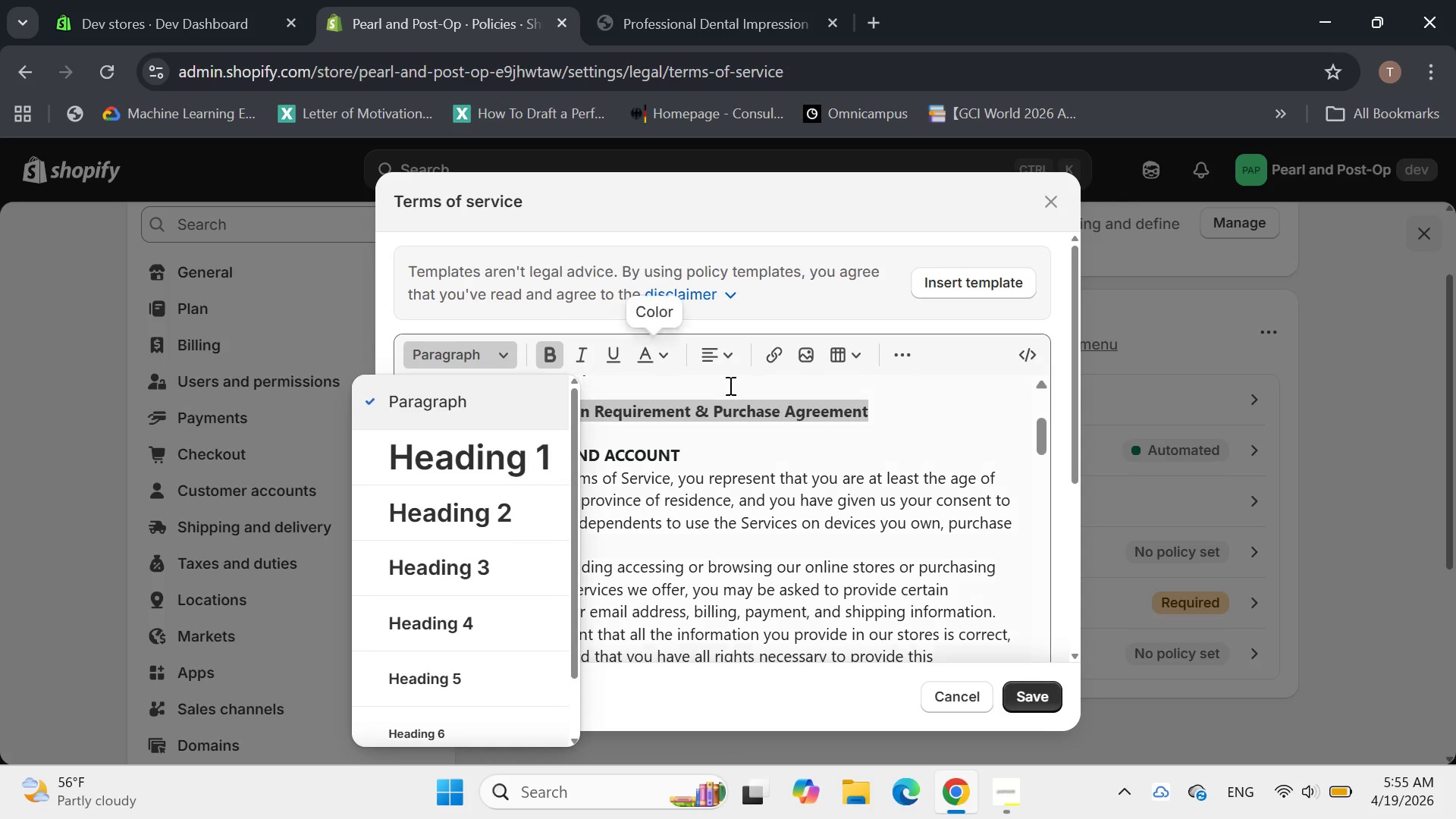 
left_click([775, 410])
 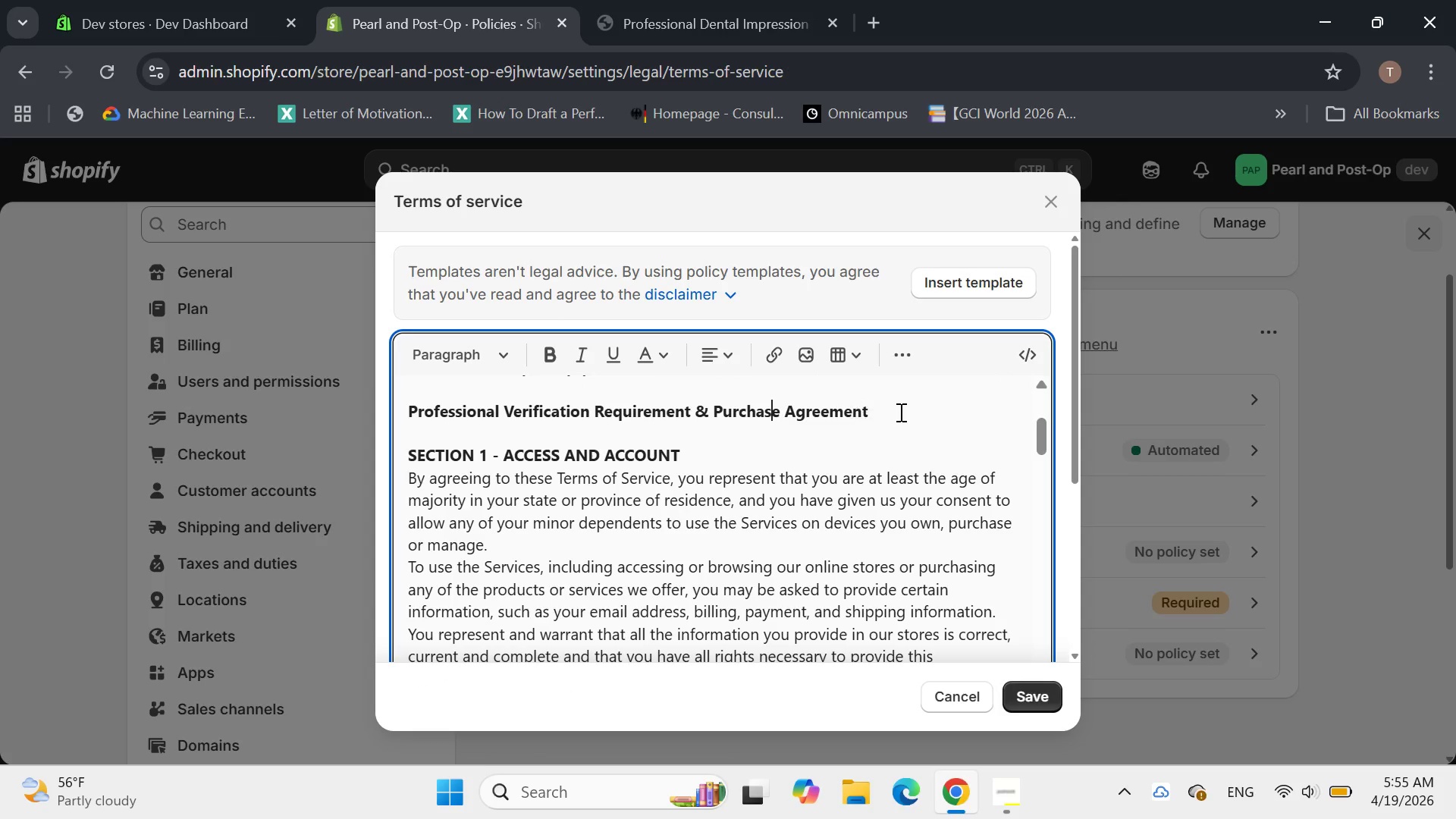 
left_click([899, 412])
 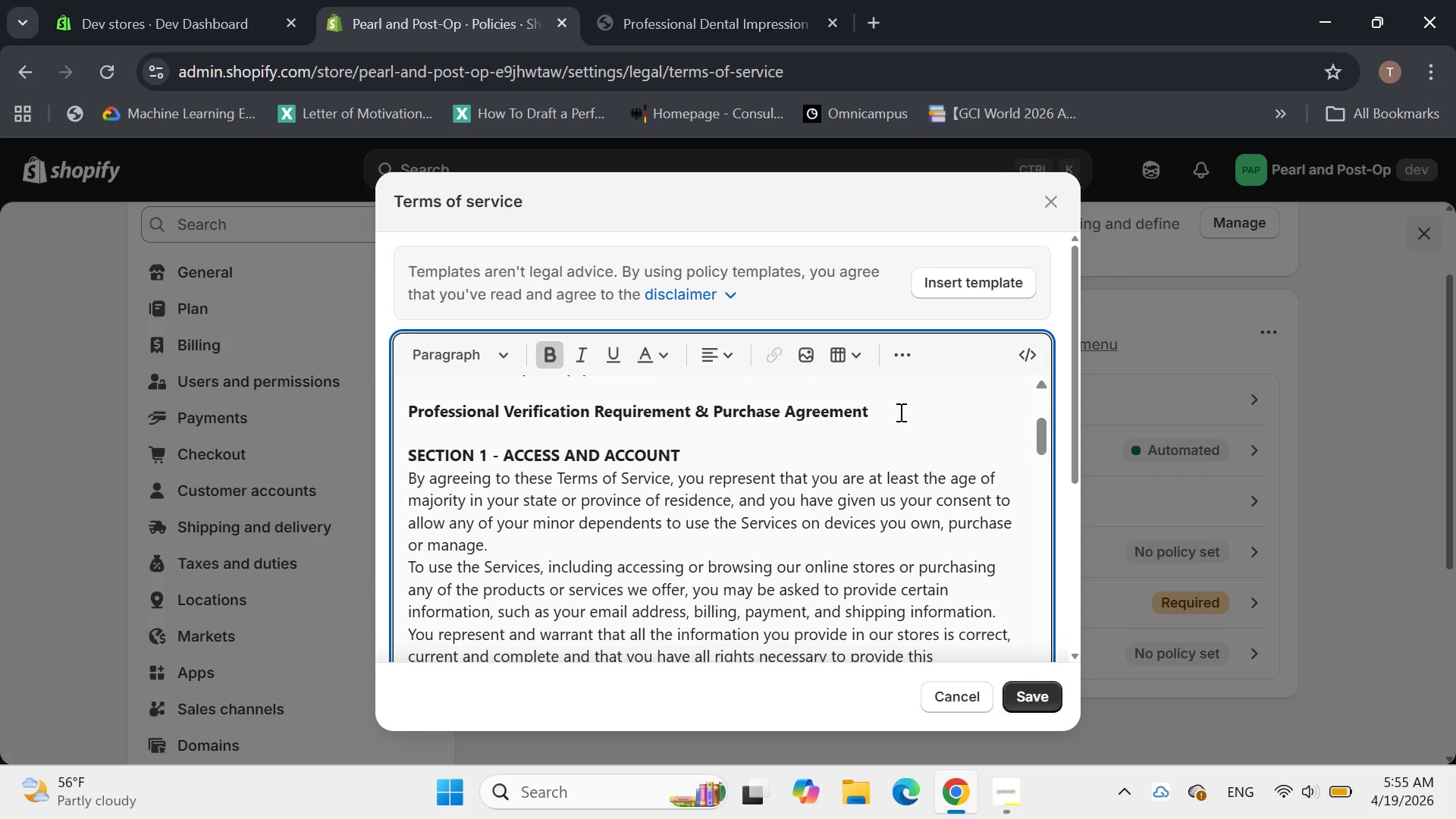 
left_click_drag(start_coordinate=[899, 412], to_coordinate=[404, 408])
 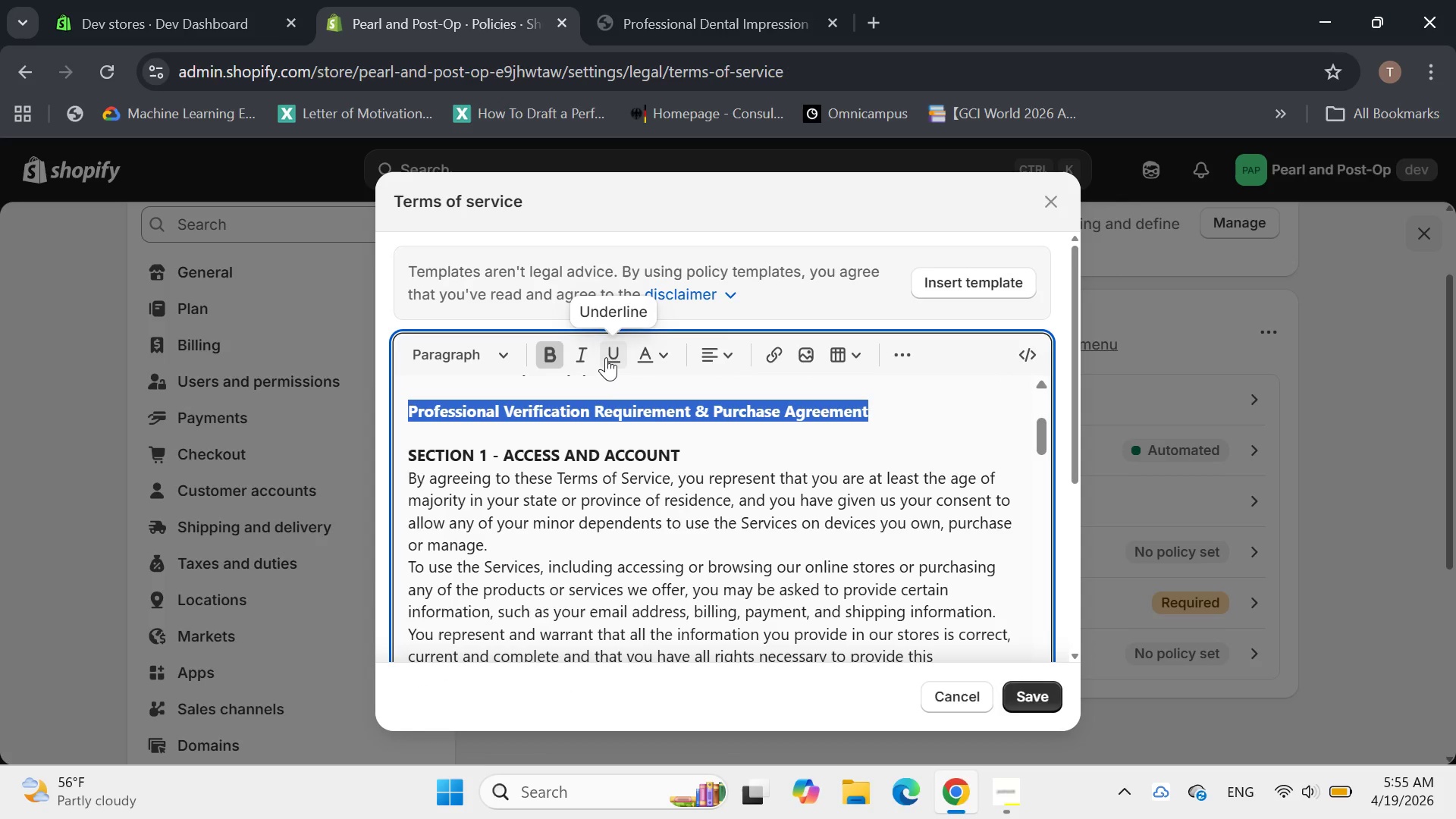 
mouse_move([658, 350])
 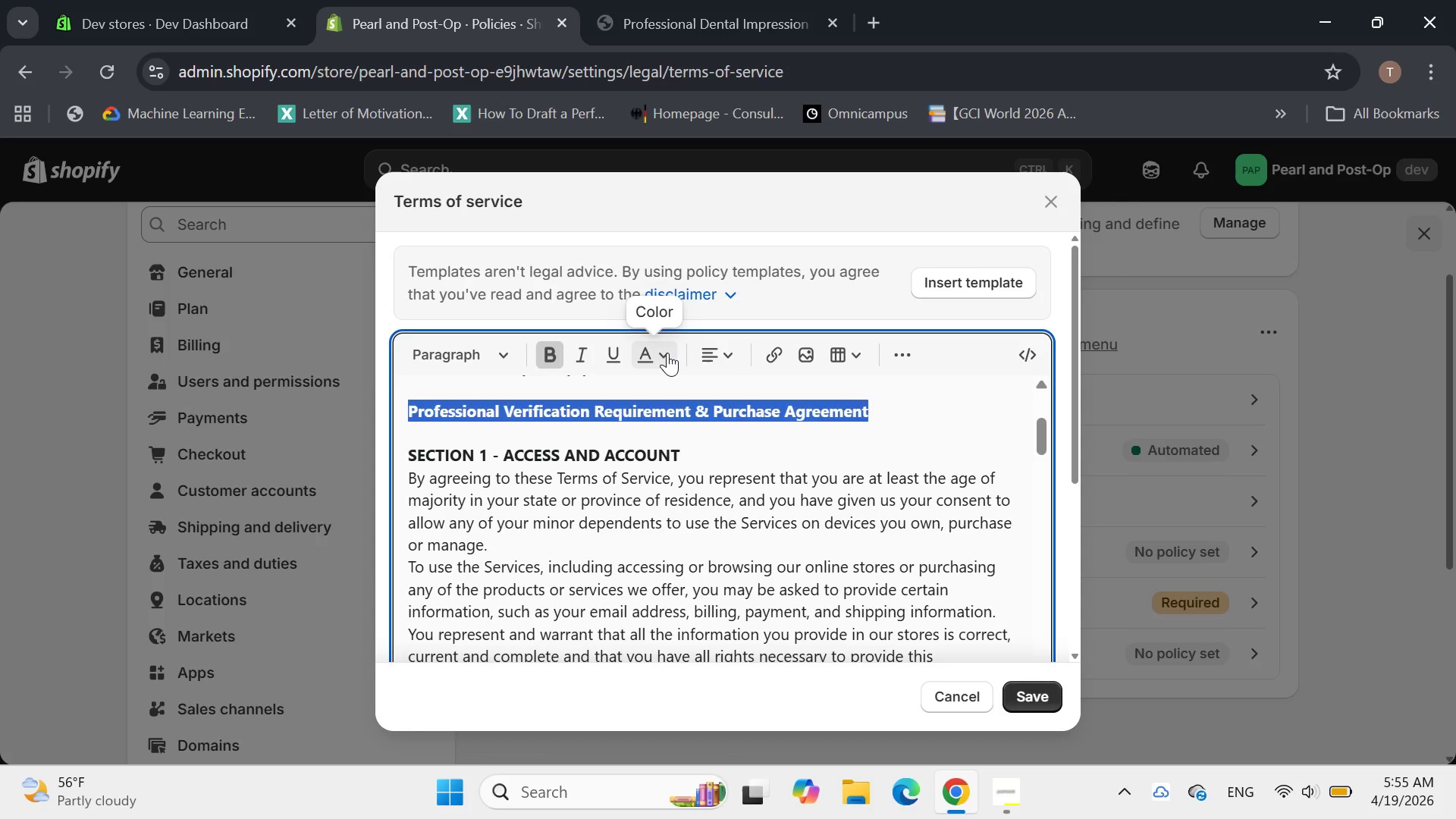 
left_click([667, 353])
 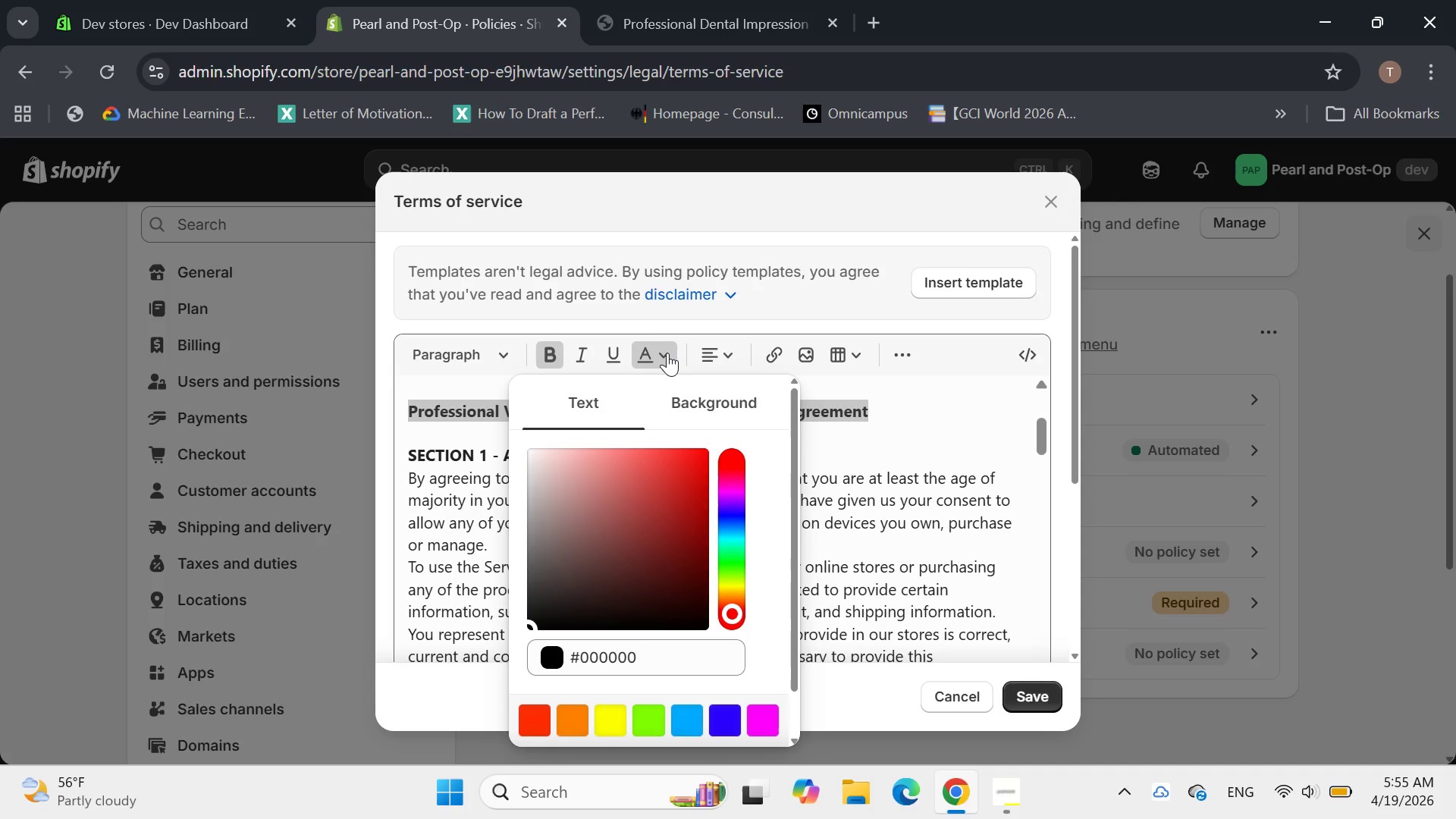 
left_click([667, 353])
 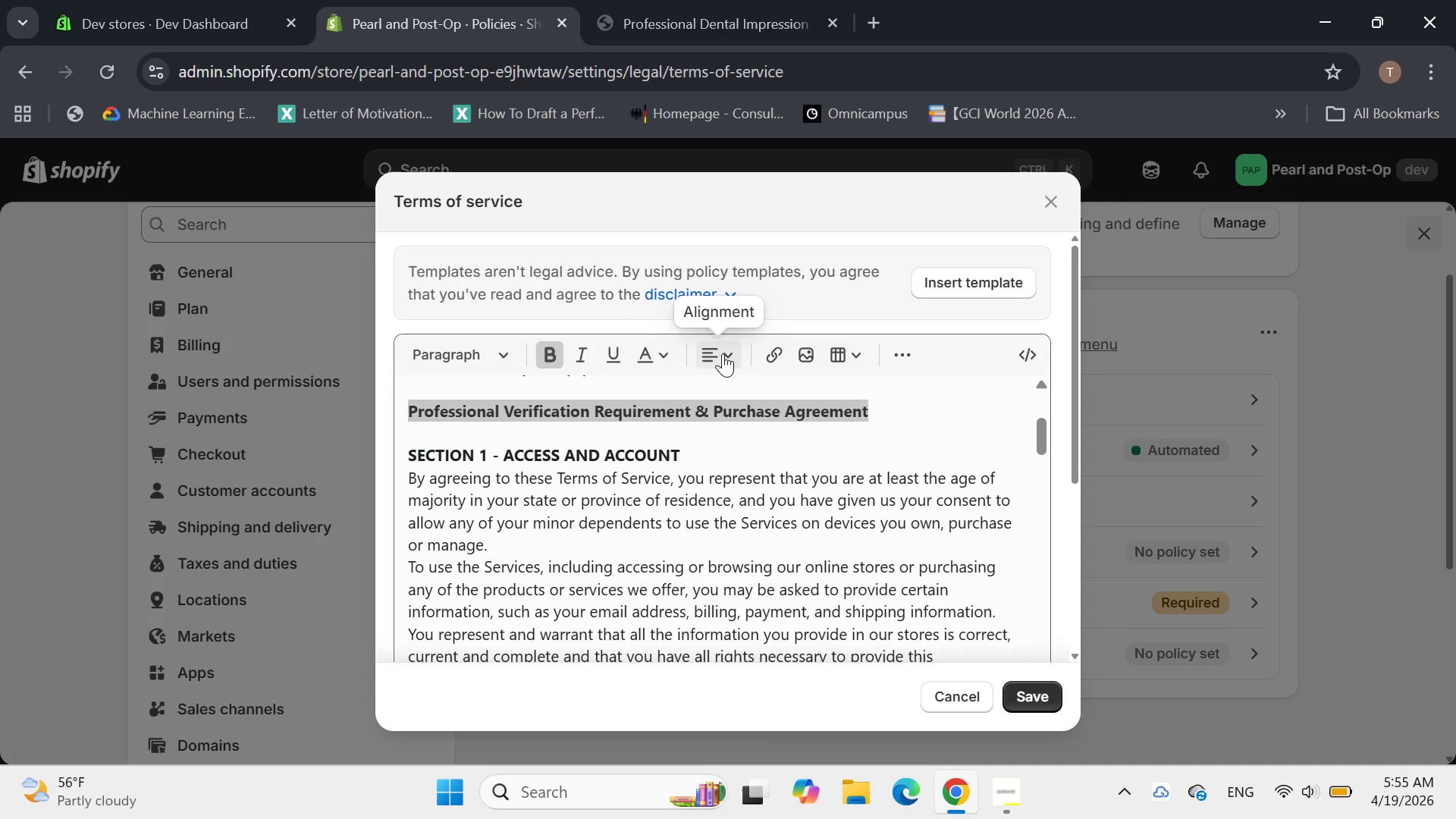 
left_click([725, 354])
 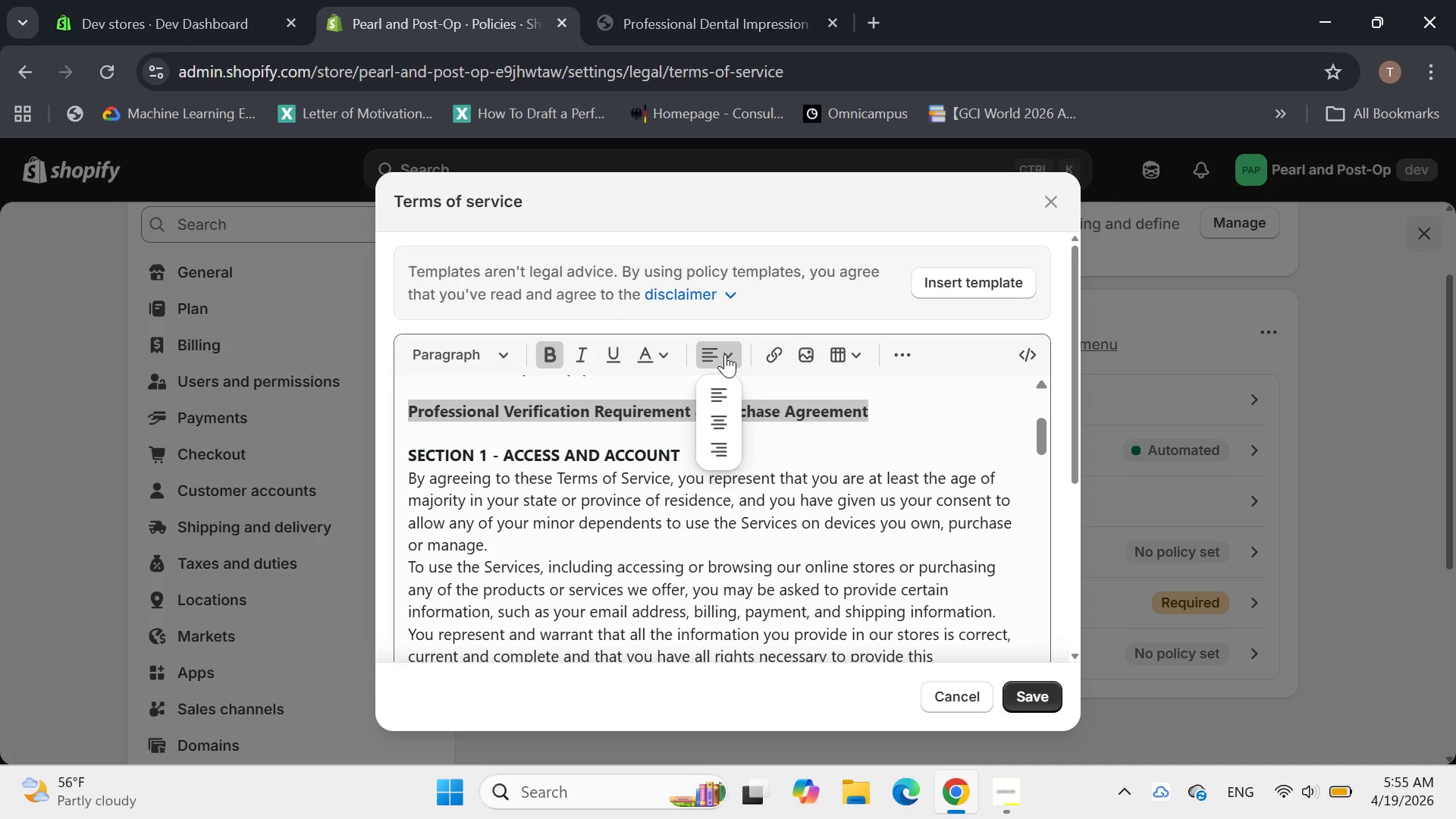 
left_click([725, 354])
 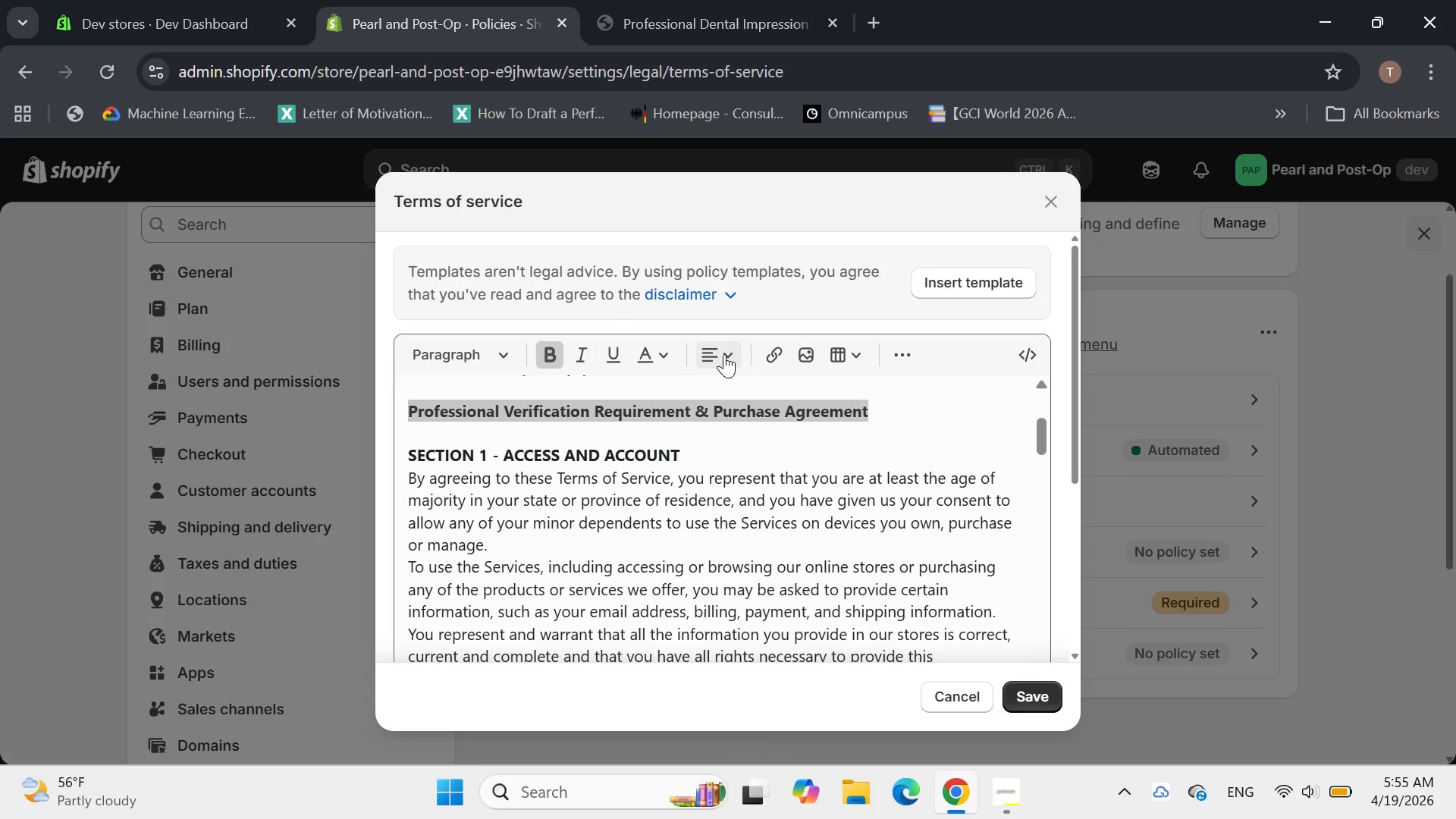 
left_click([724, 354])
 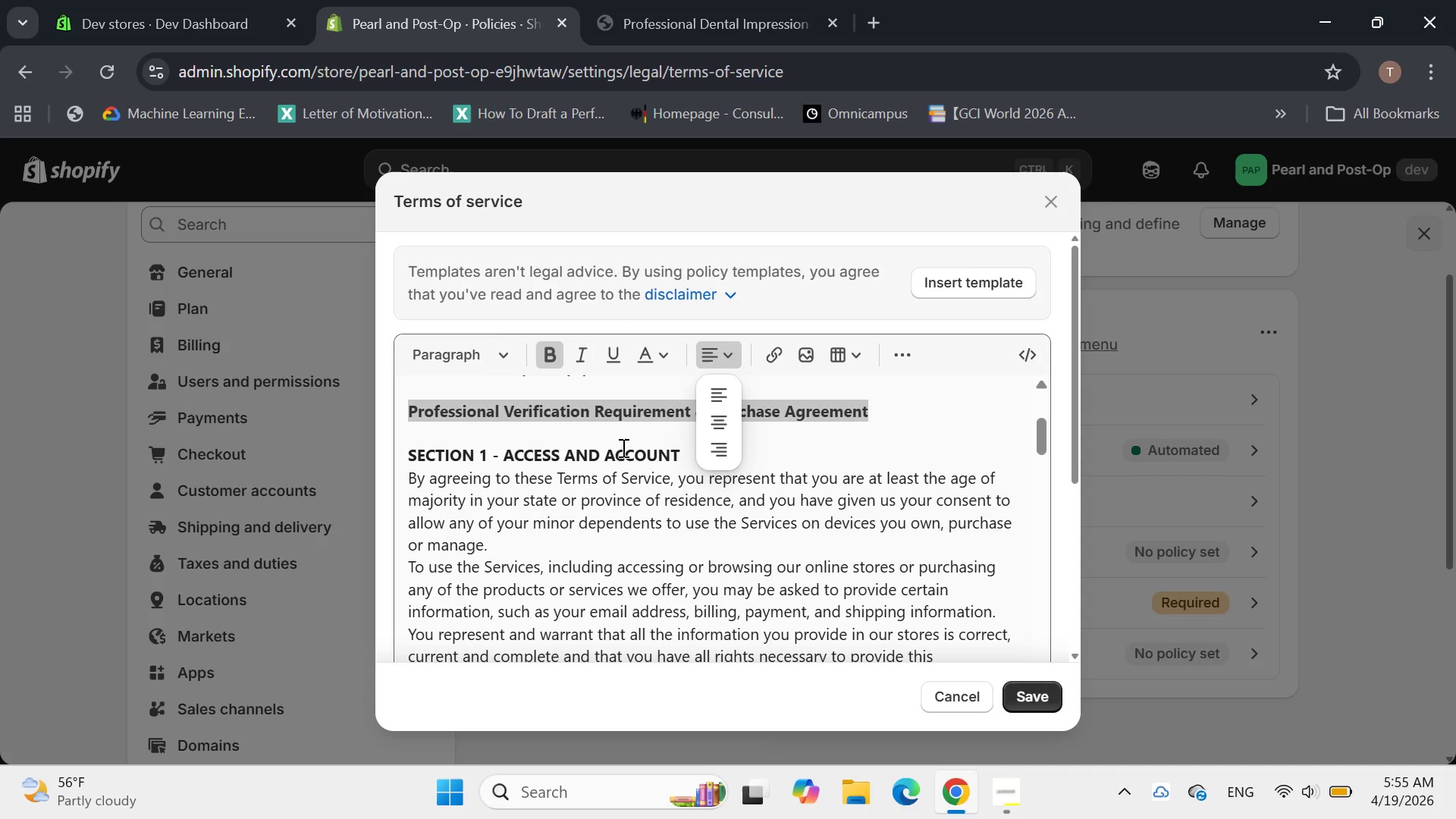 
left_click([606, 461])
 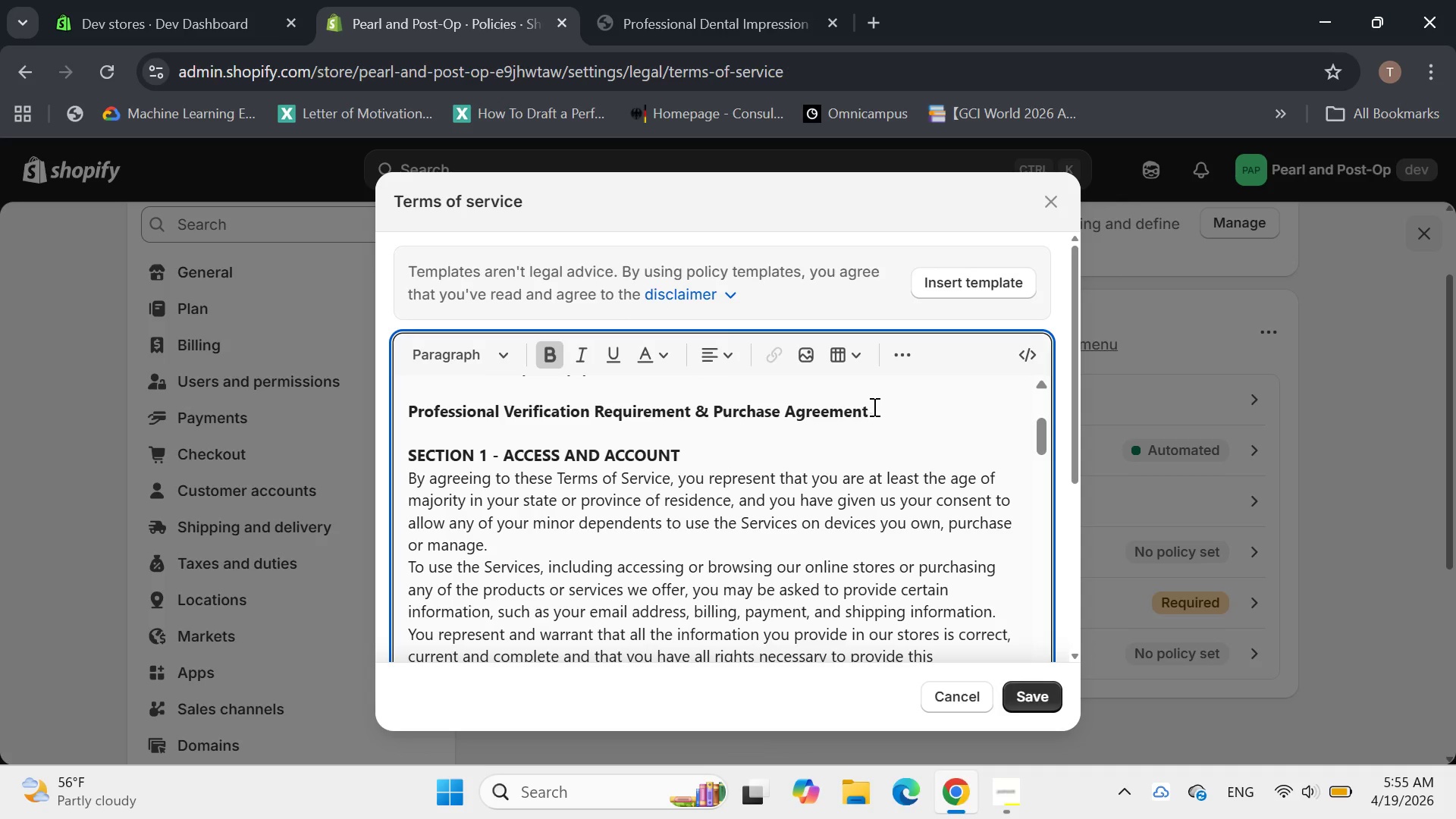 
left_click([875, 405])
 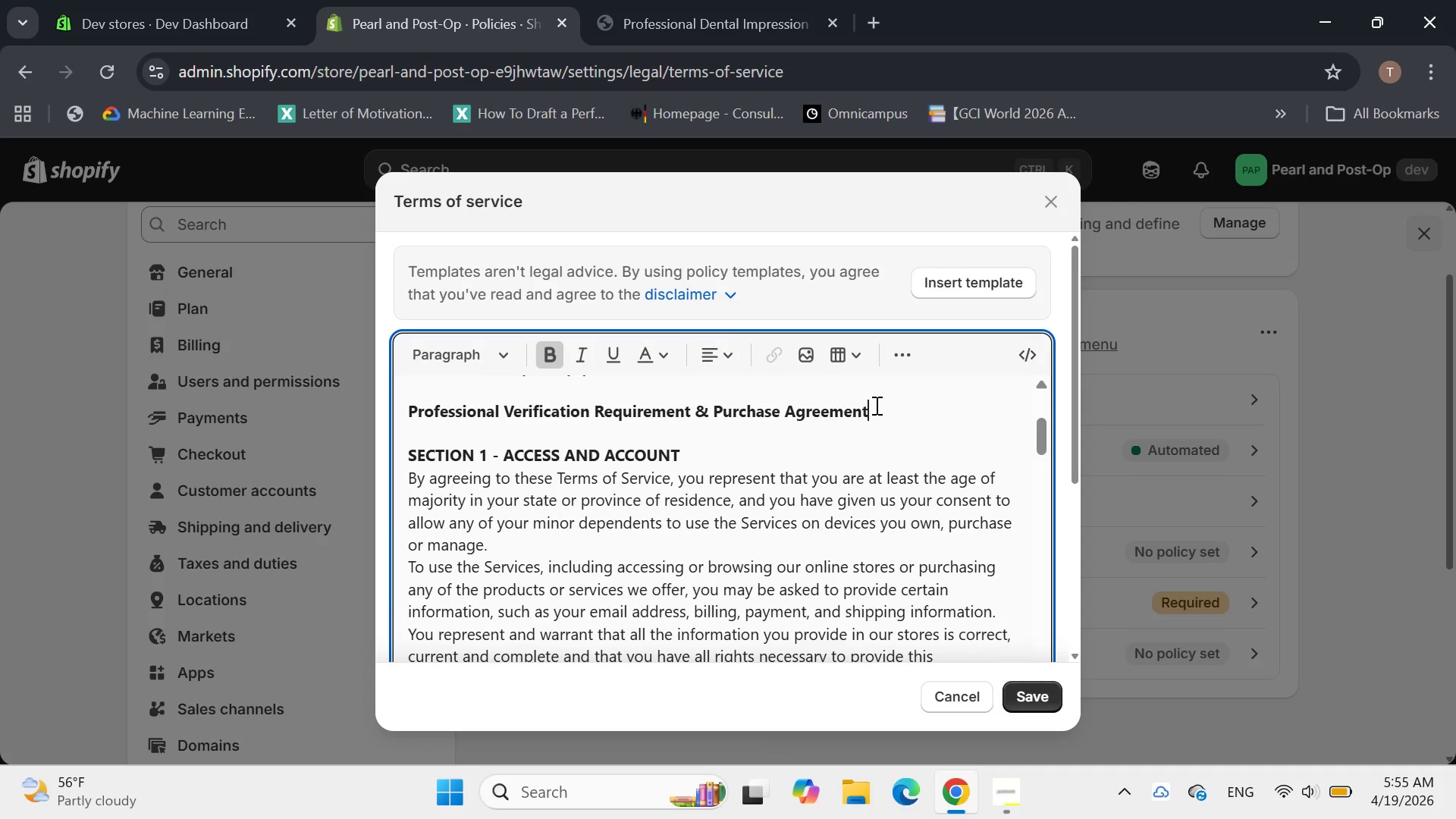 
key(Enter)
 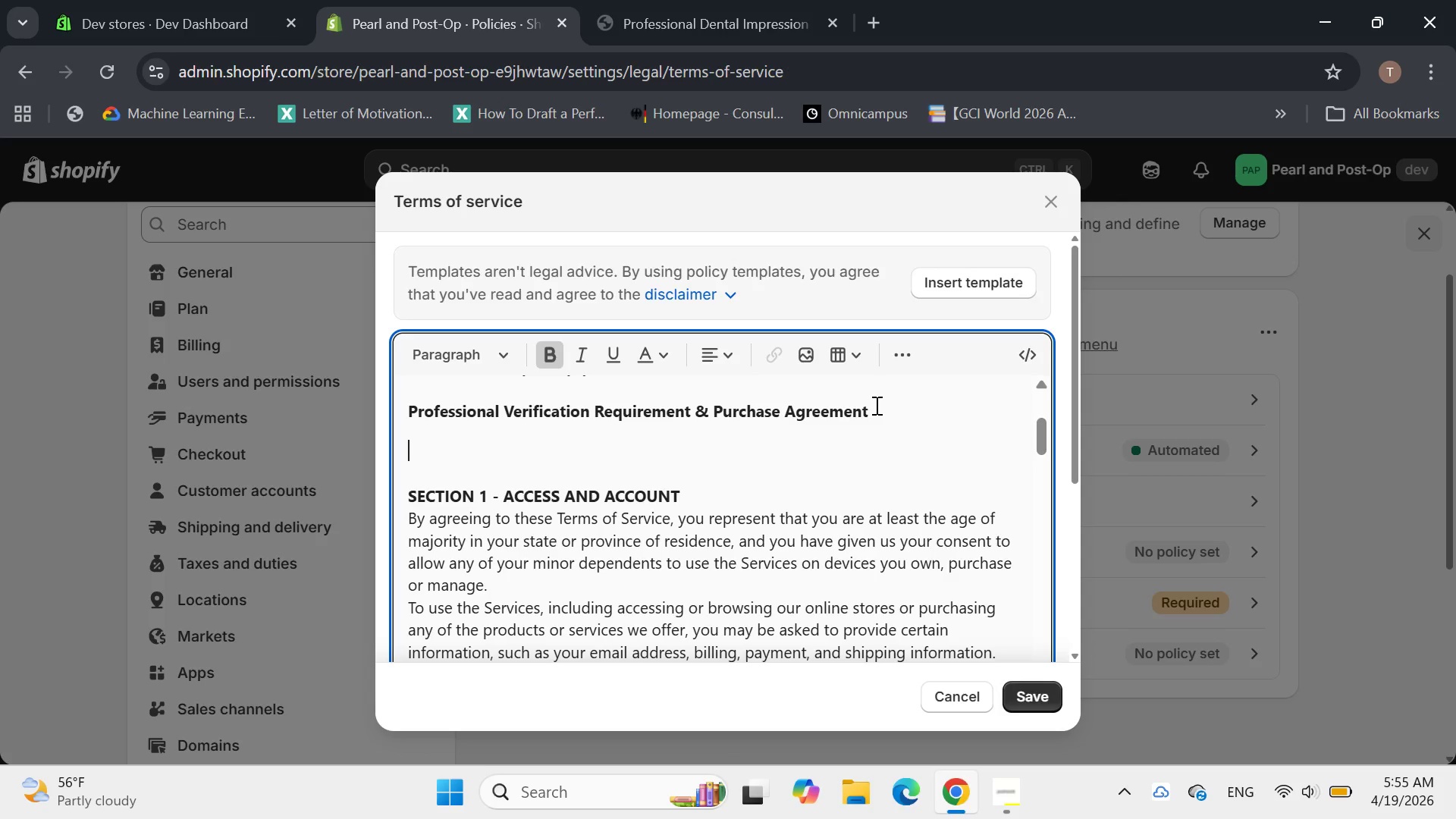 
type(By accessing or purchasing )
 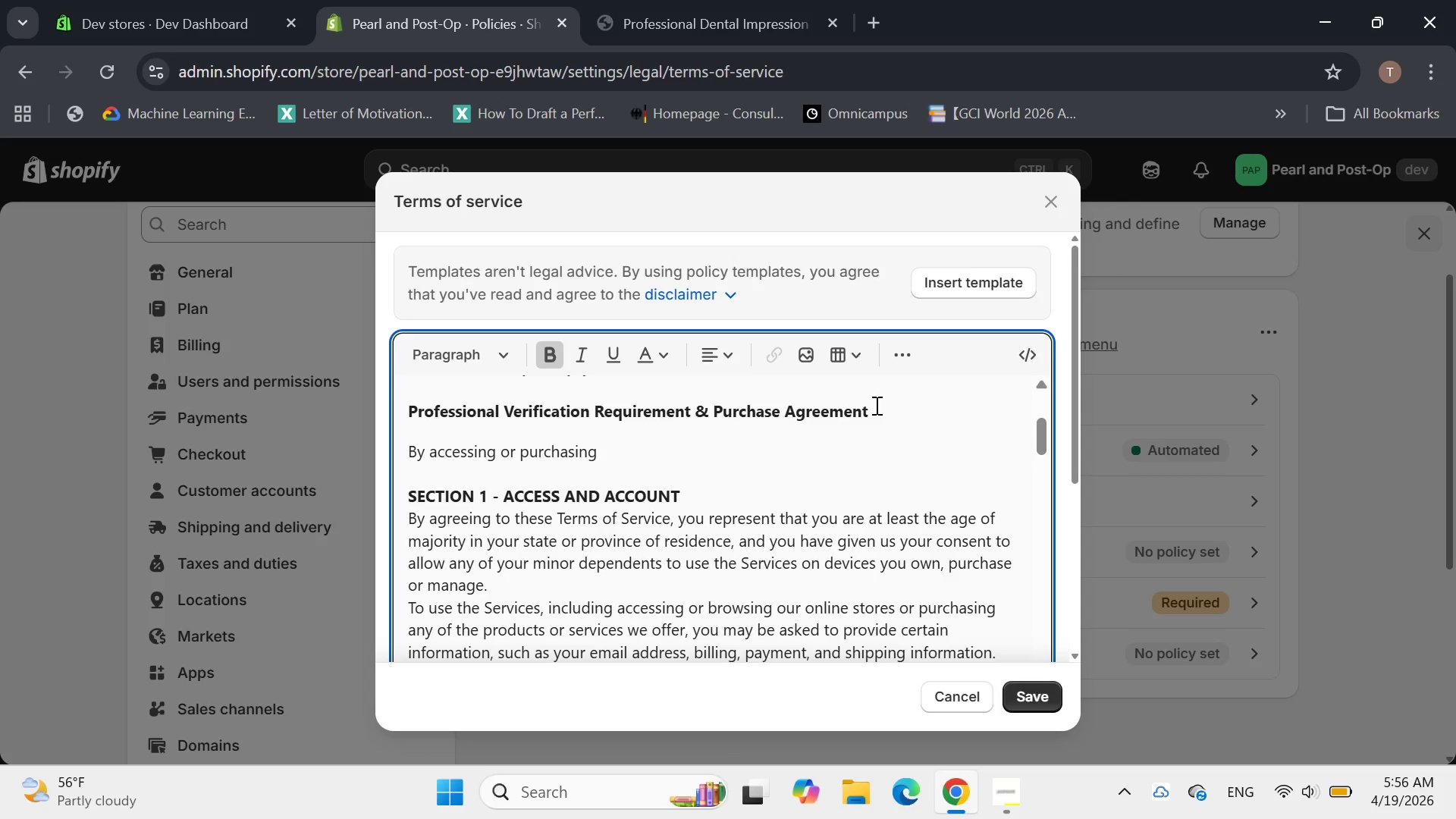 
wait(6.78)
 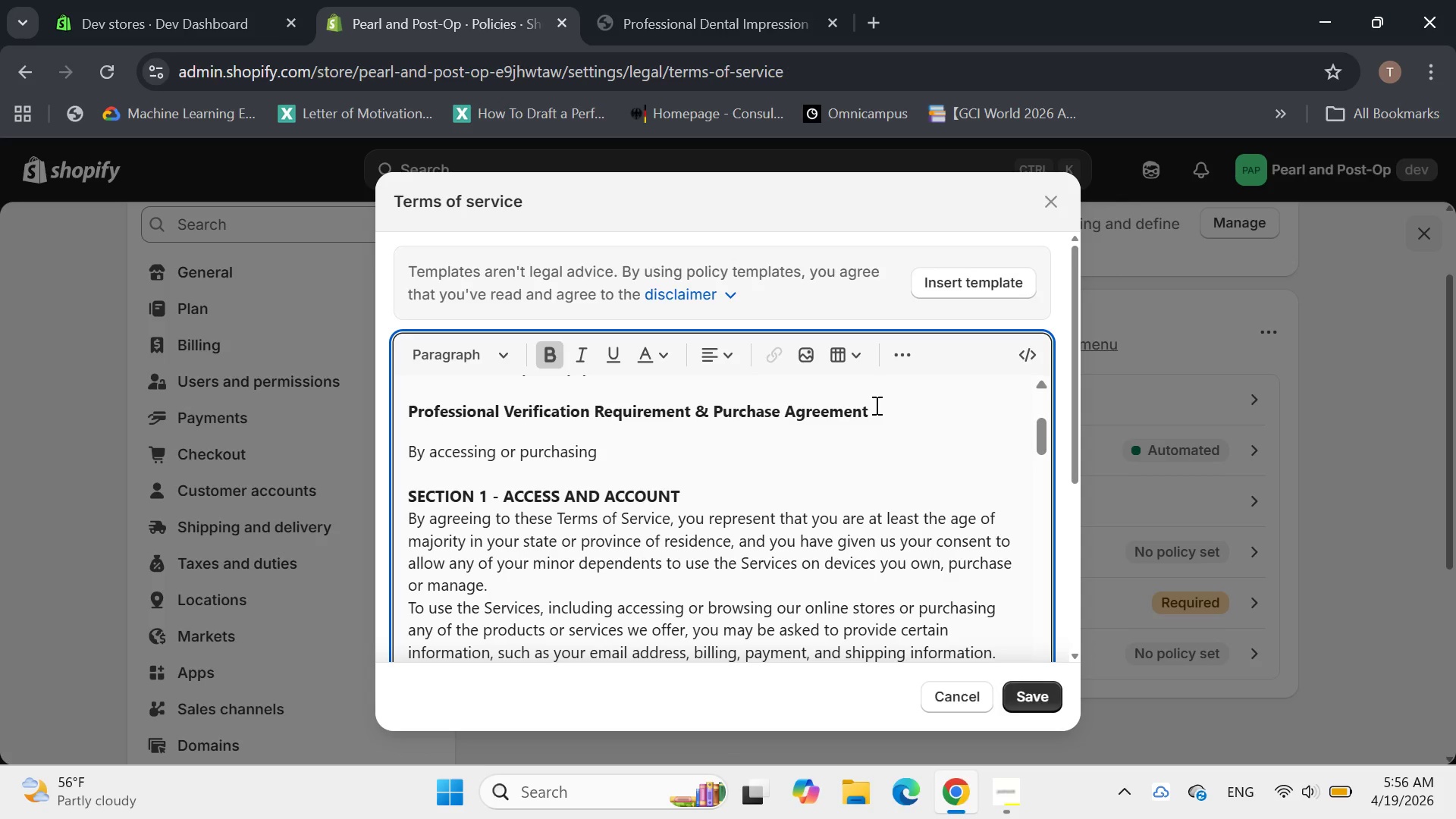 
key(Space)
 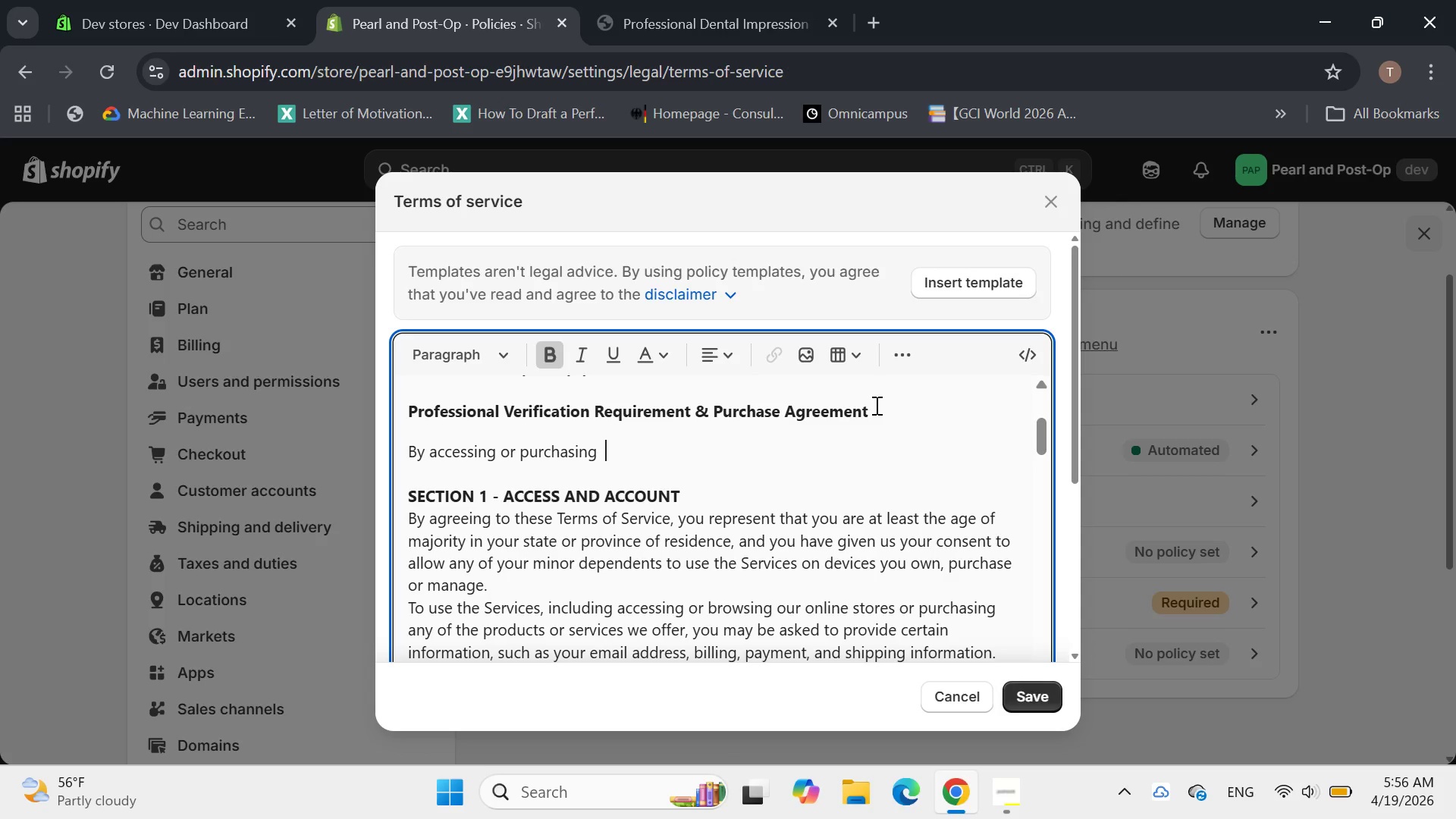 
key(Shift+ShiftRight)
 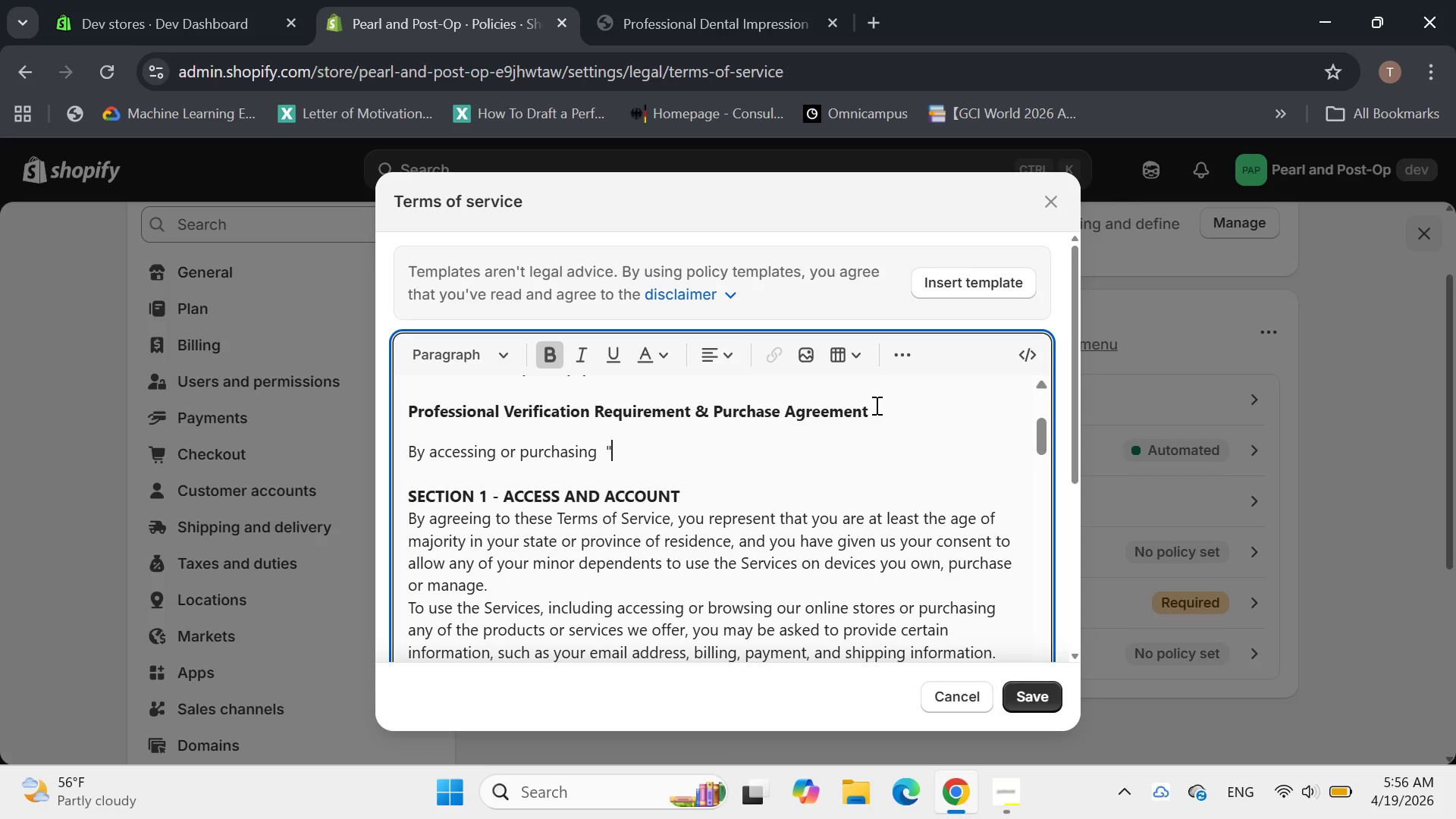 
key(Shift+Quote)
 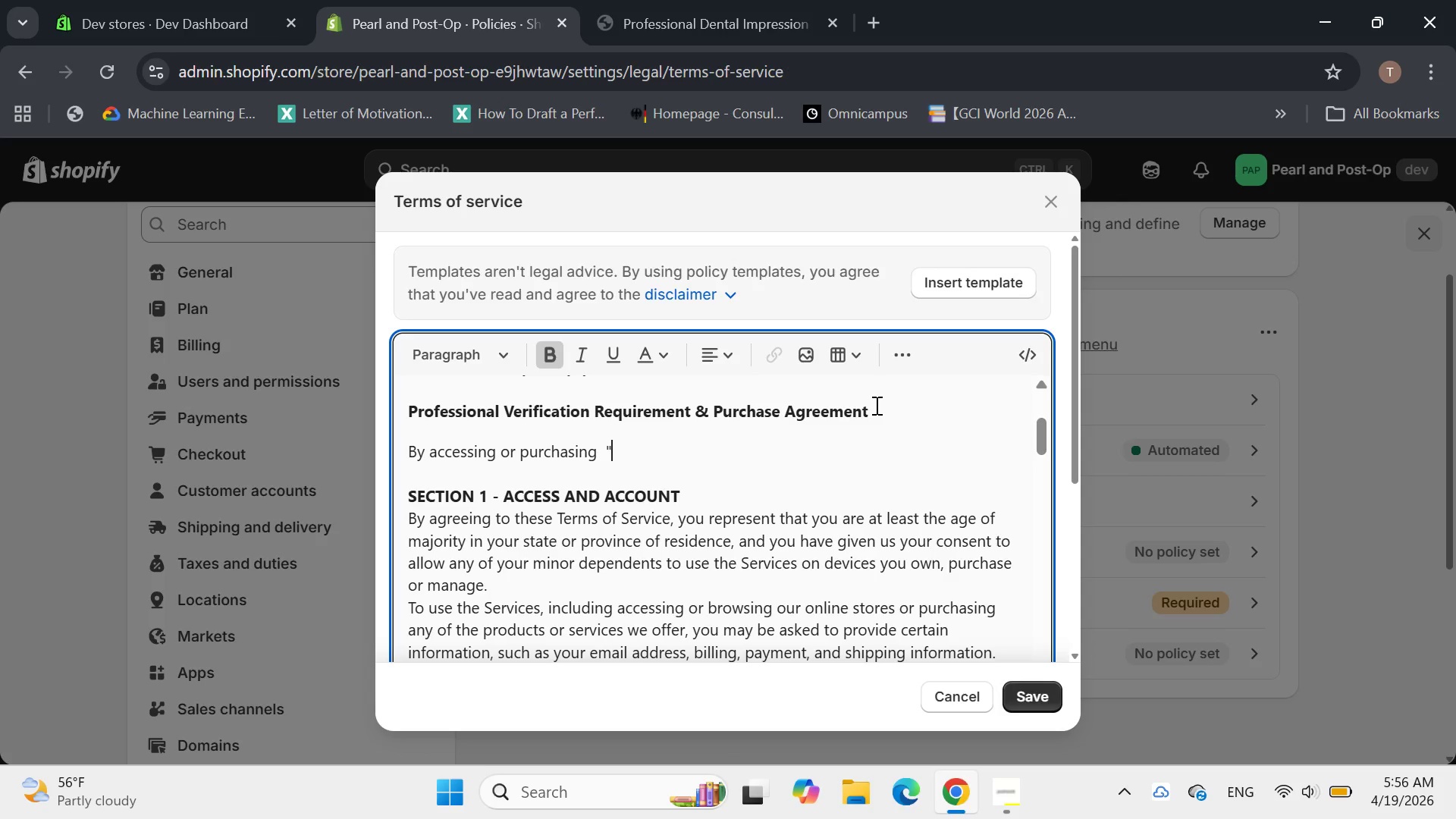 
type(product)
key(Backspace)
key(Backspace)
key(Backspace)
key(Backspace)
type(fessional only )
 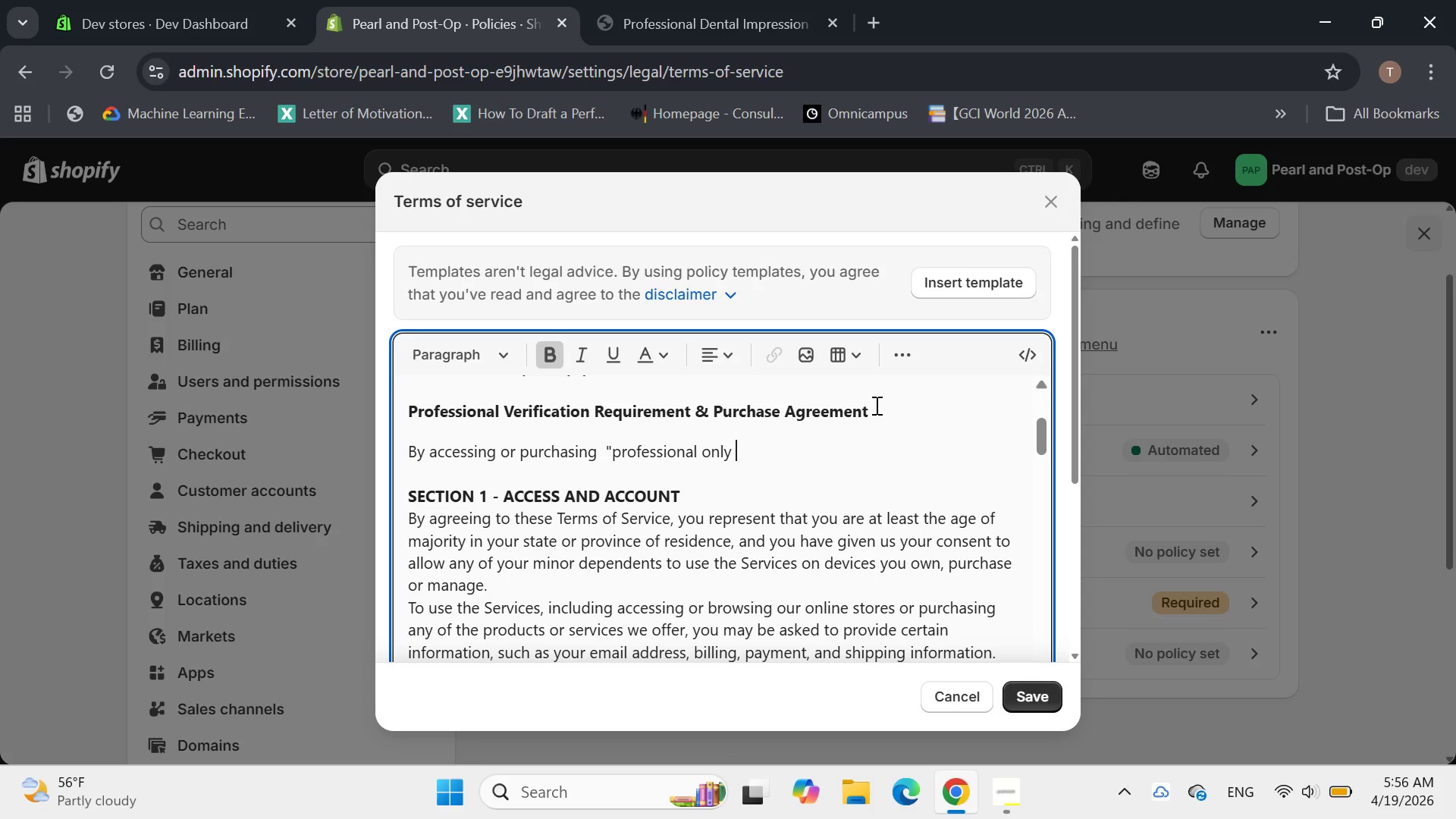 
key(ArrowLeft)
 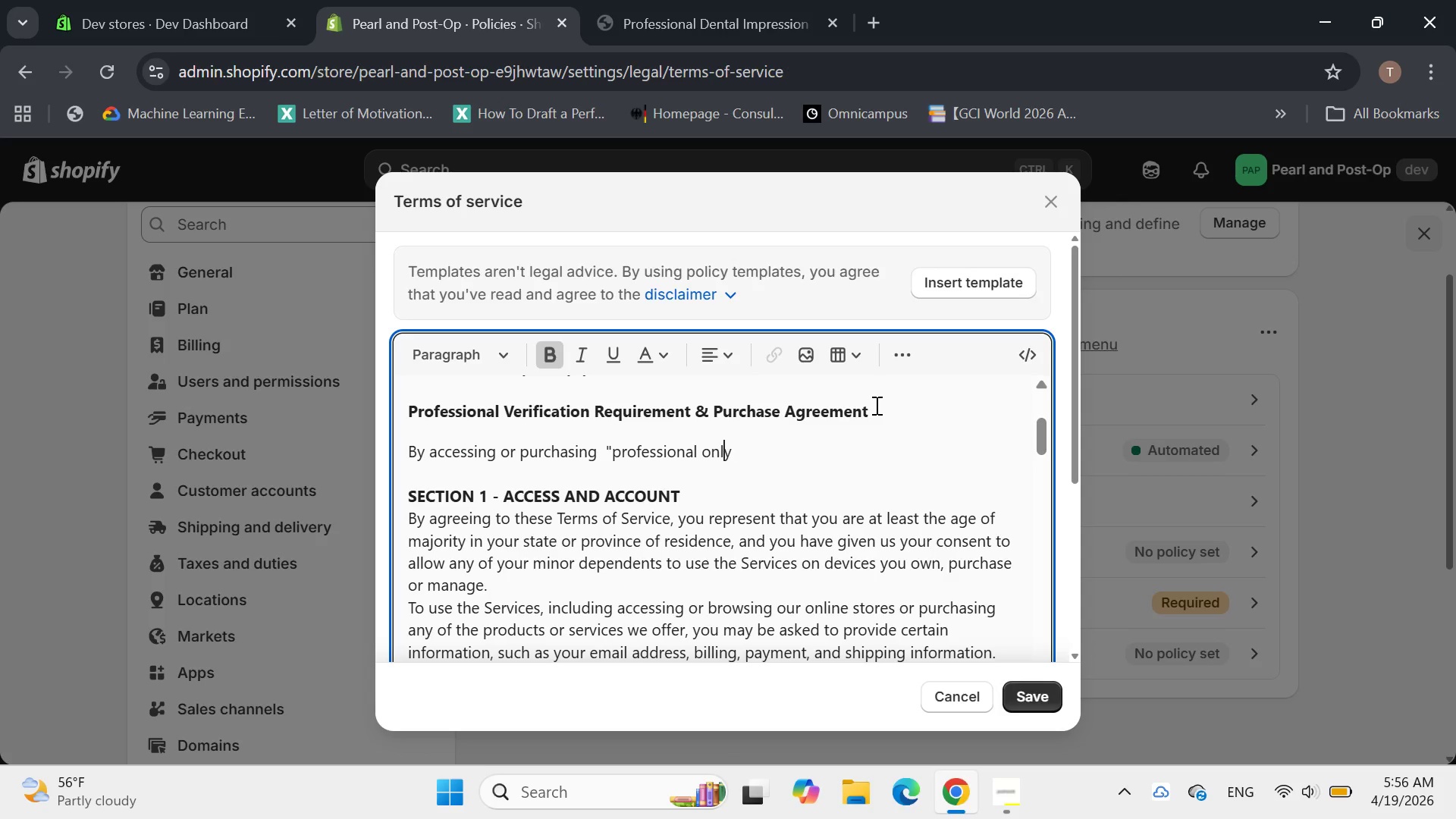 
key(ArrowLeft)
 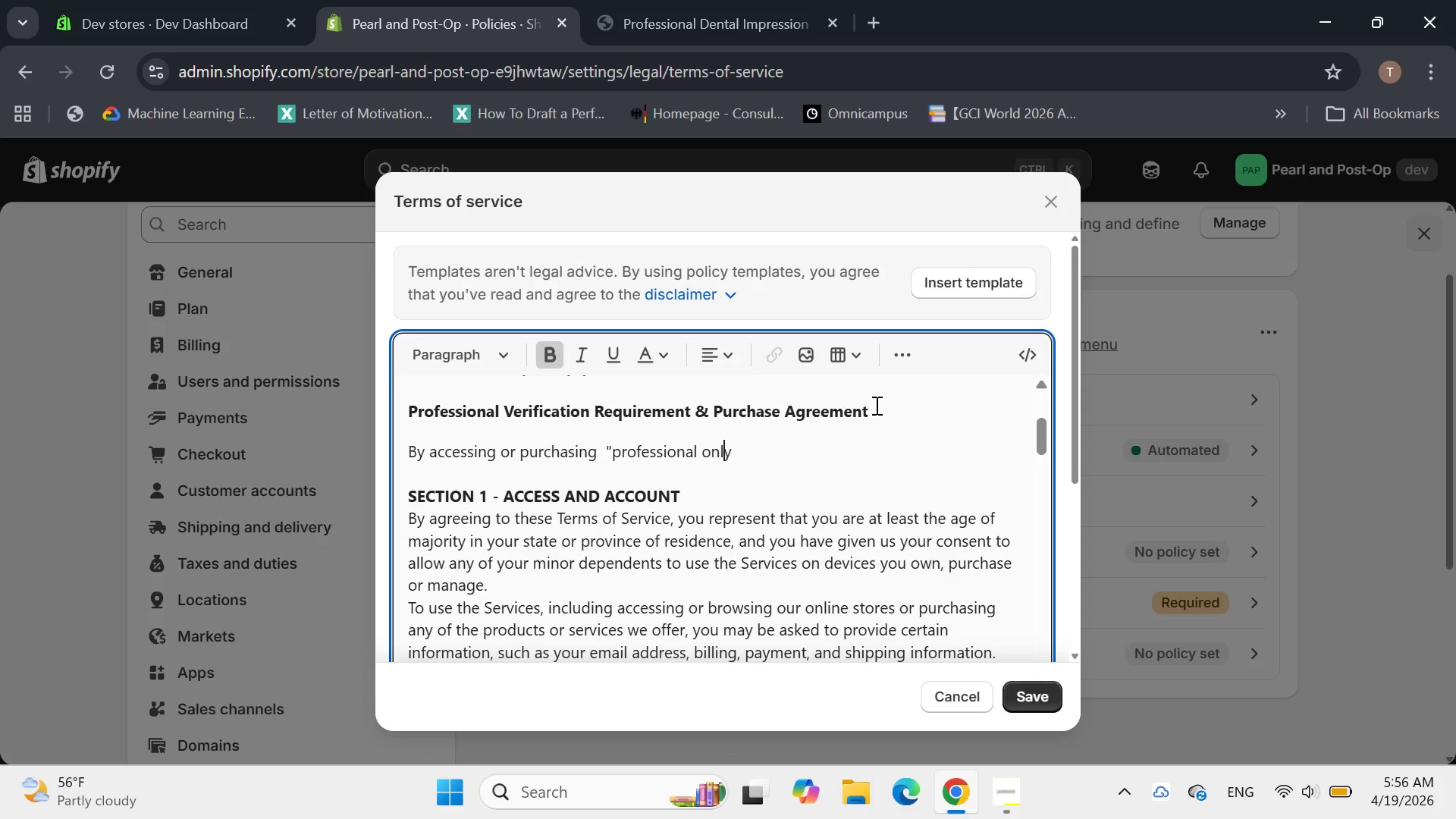 
key(ArrowLeft)
 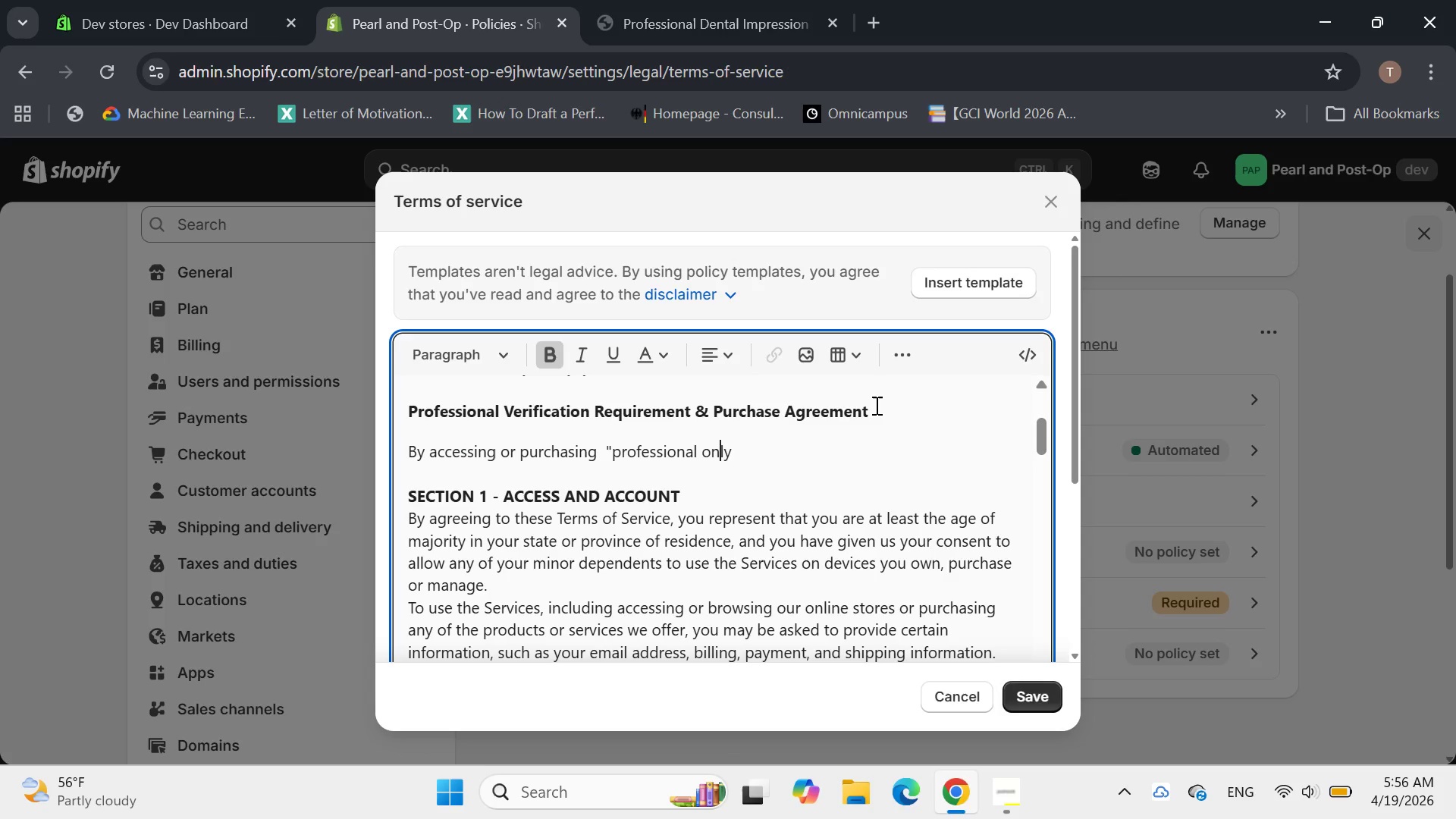 
key(ArrowLeft)
 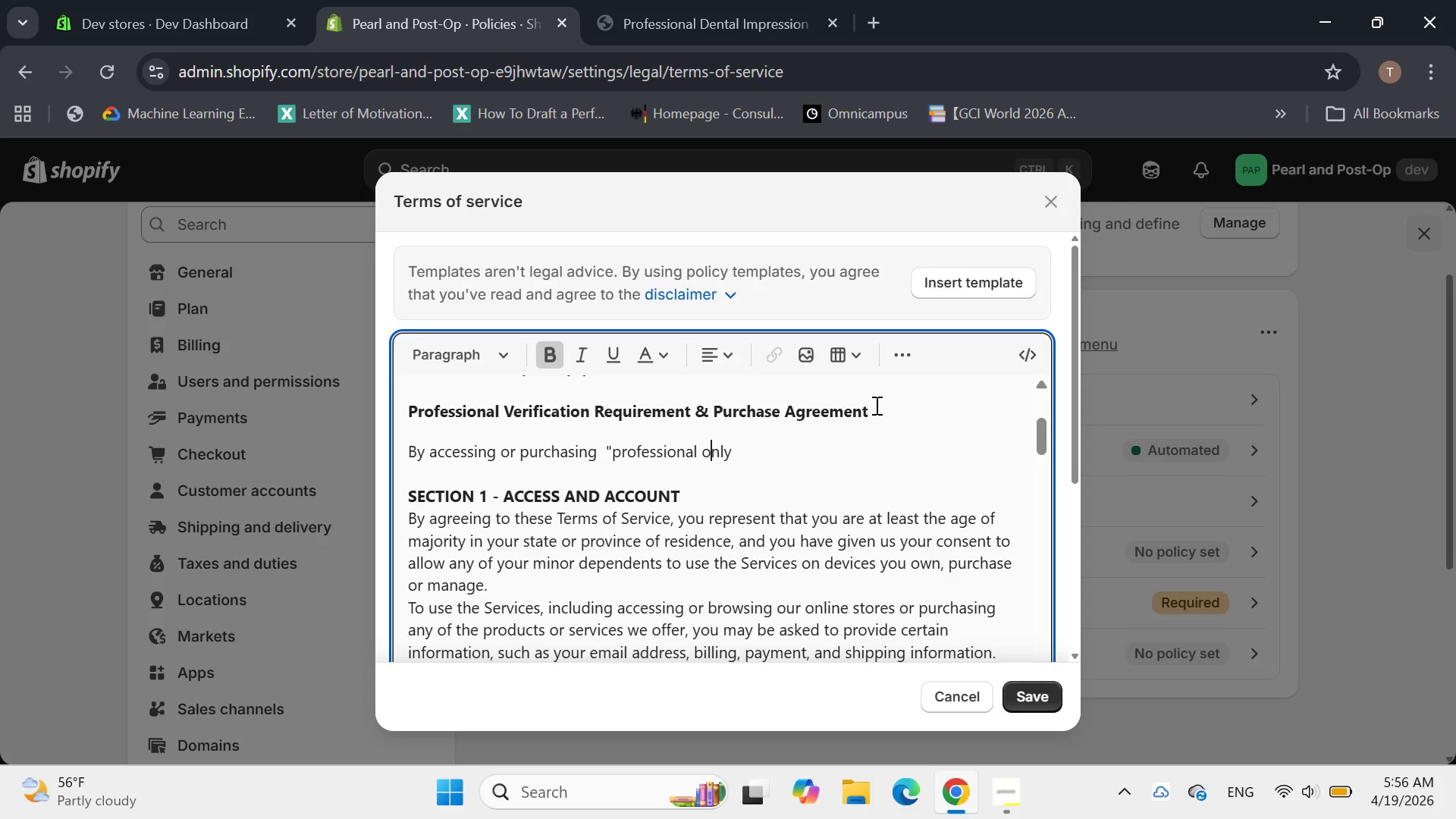 
key(ArrowLeft)
 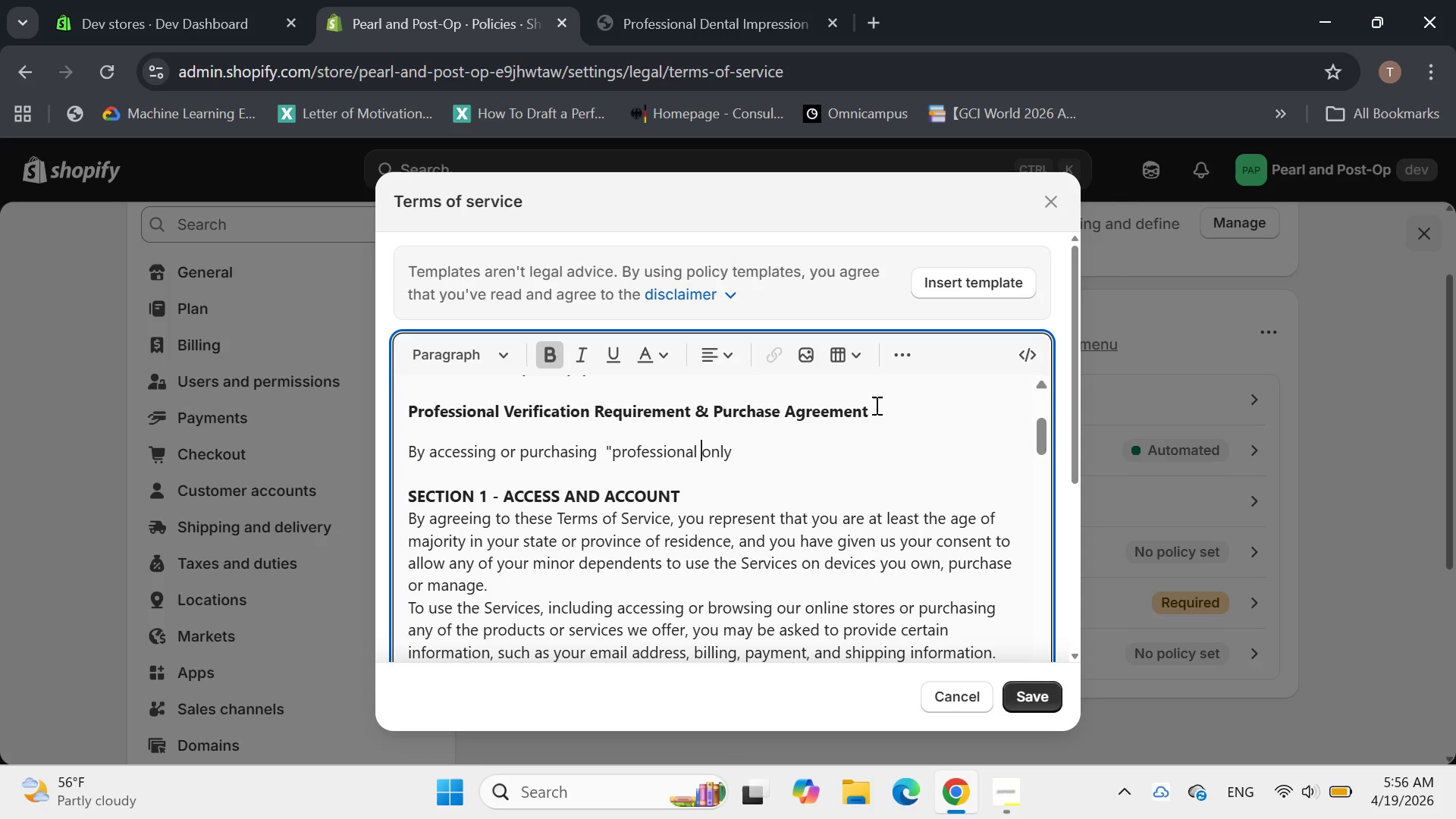 
key(ArrowLeft)
 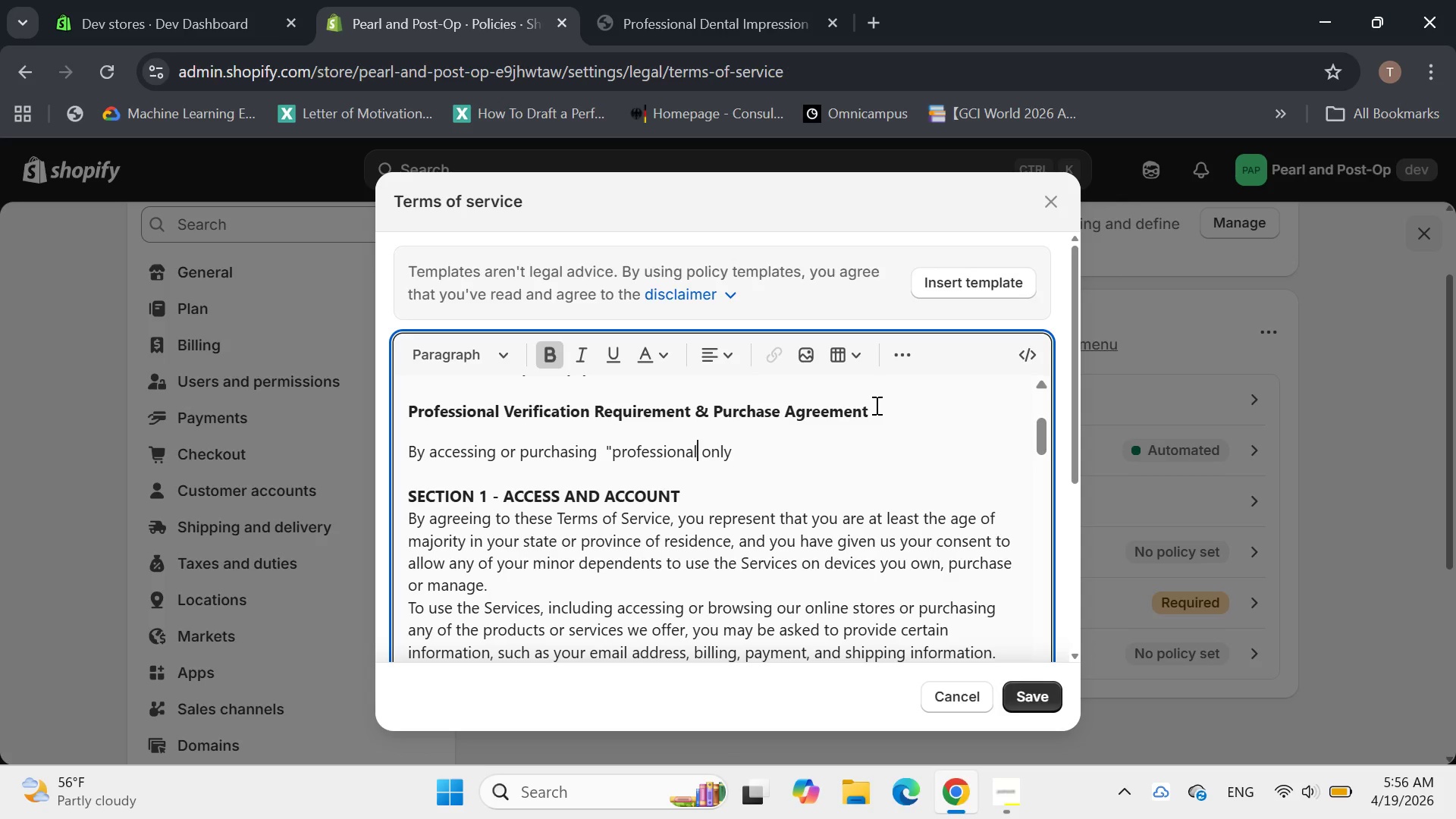 
key(ArrowLeft)
 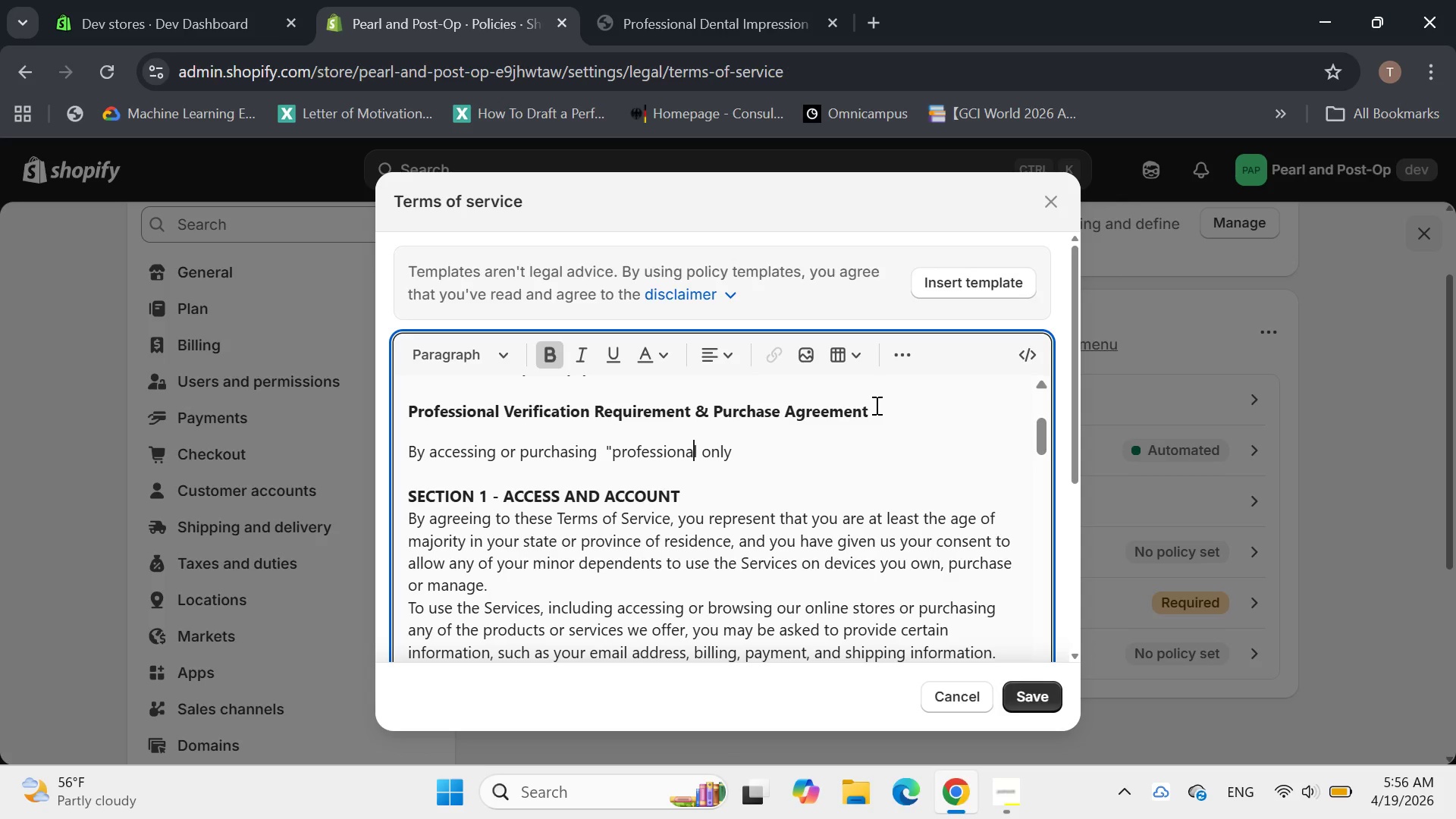 
key(ArrowLeft)
 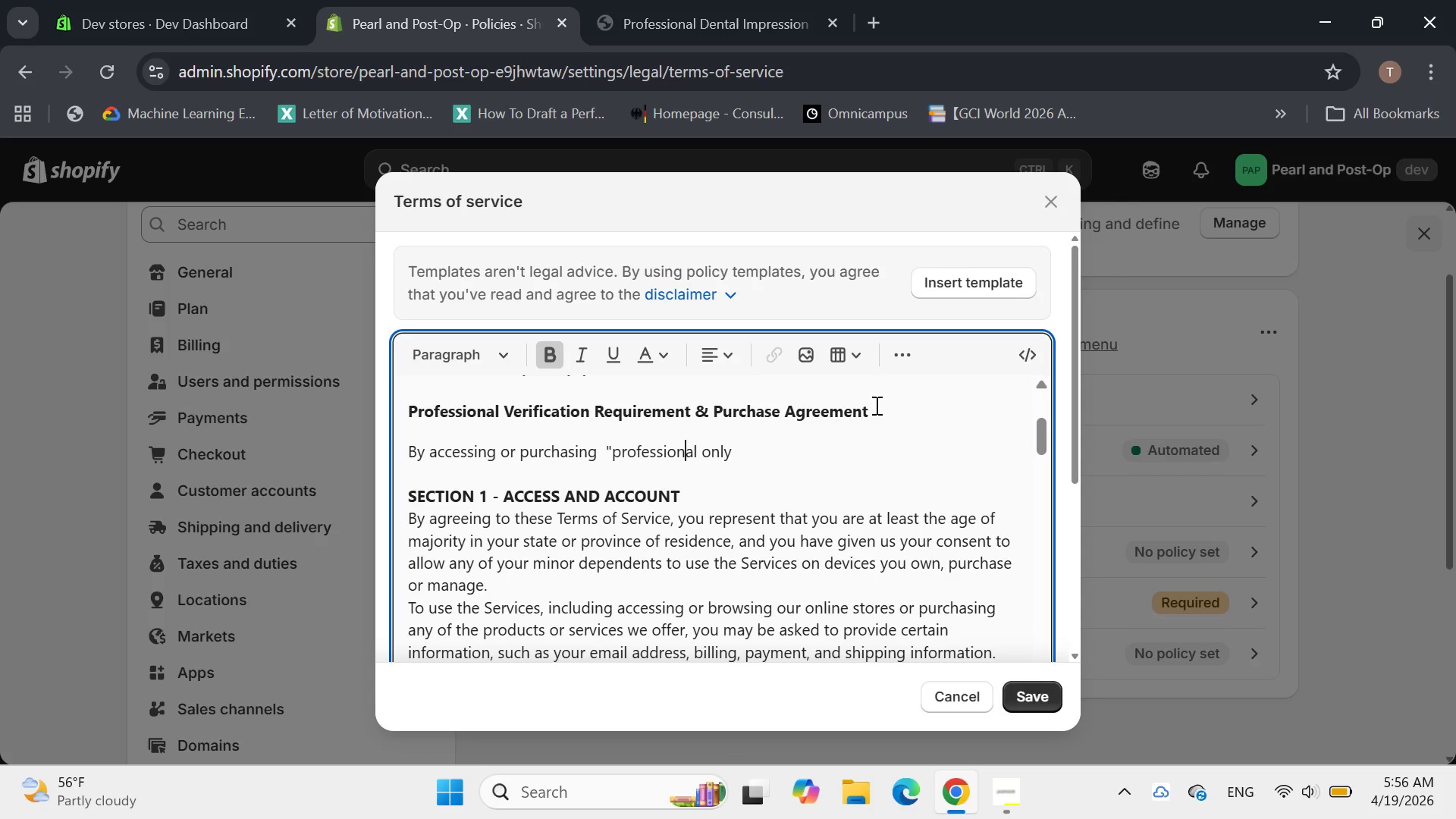 
key(ArrowLeft)
 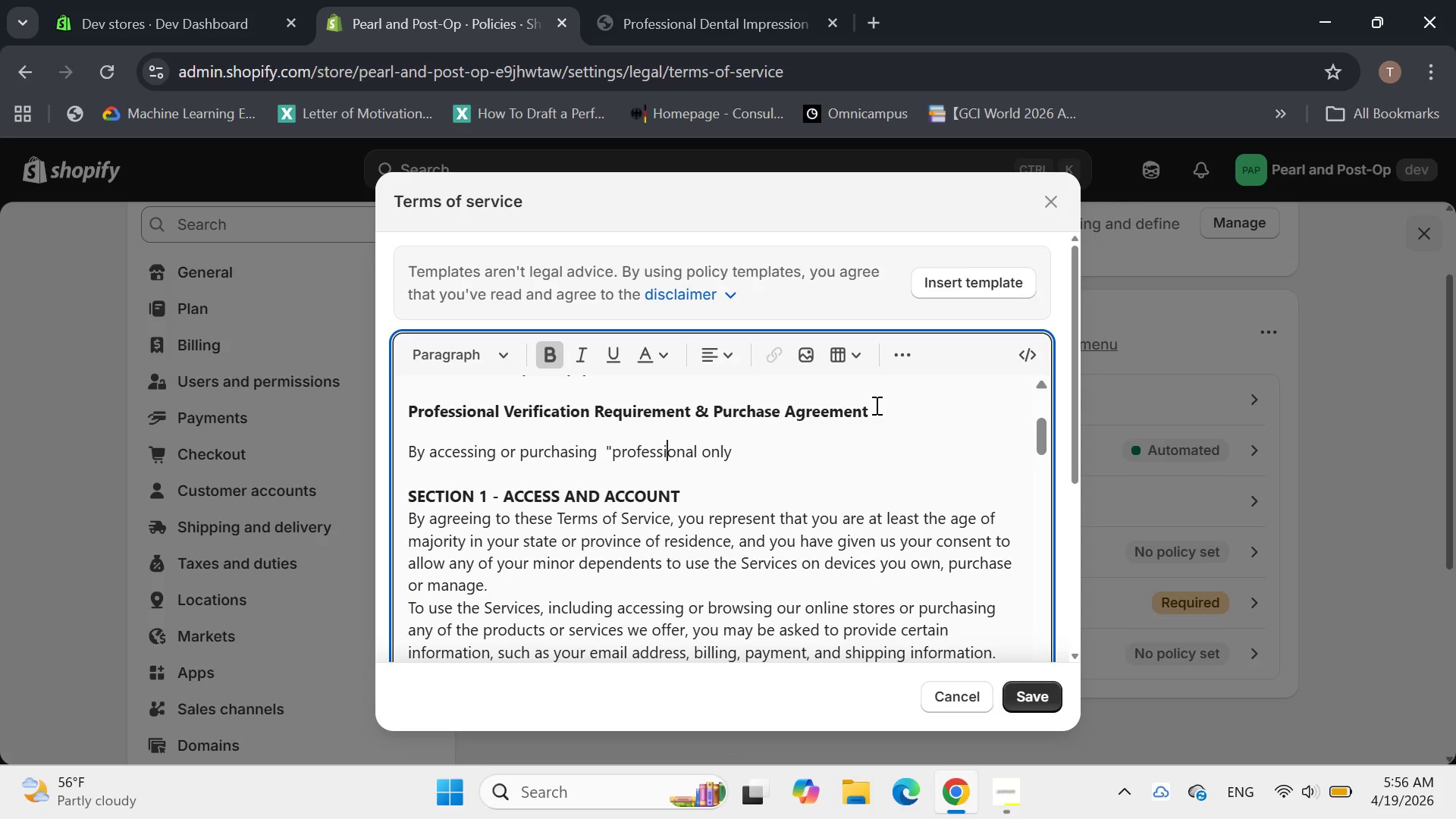 
key(ArrowLeft)
 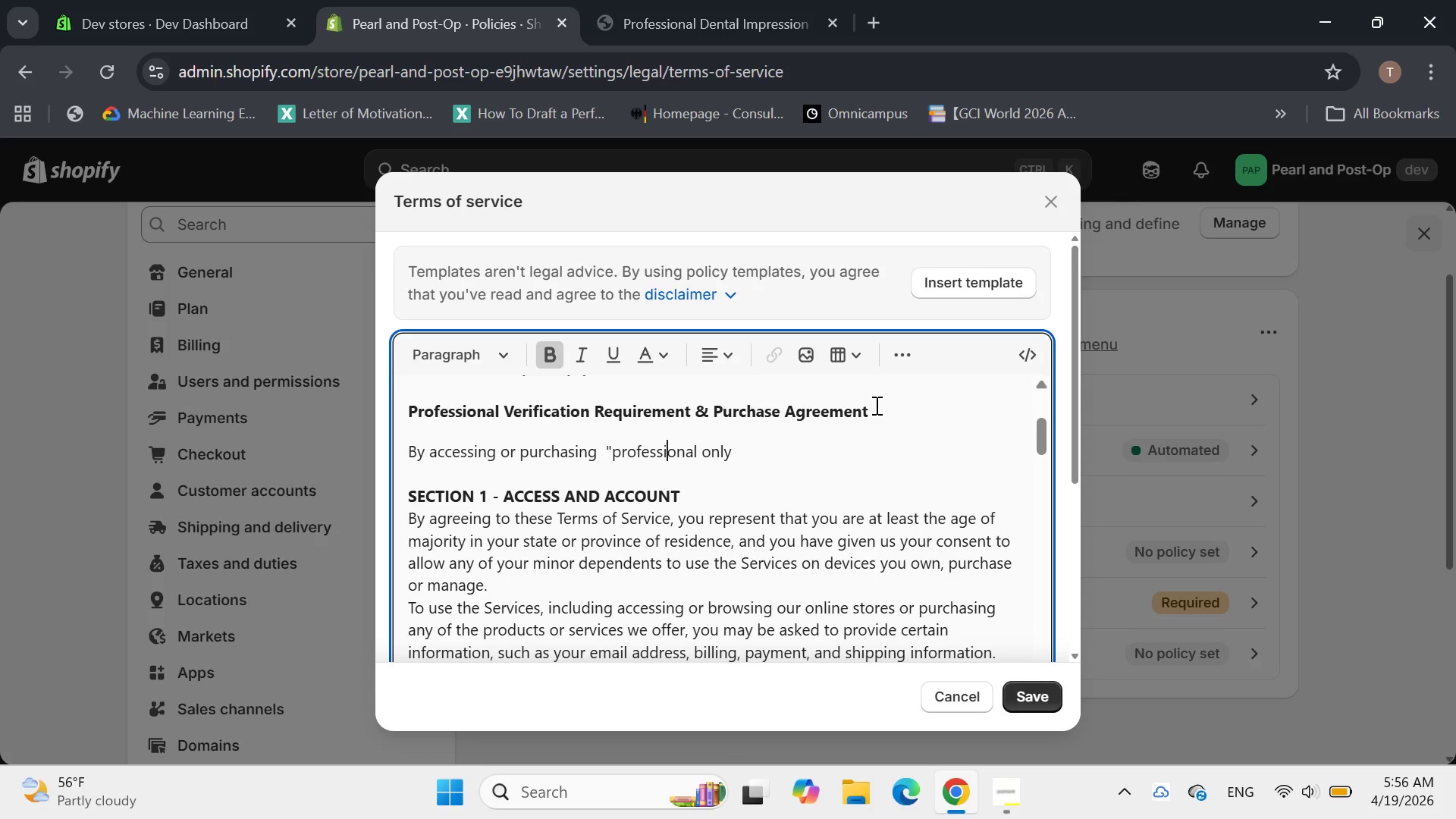 
key(ArrowLeft)
 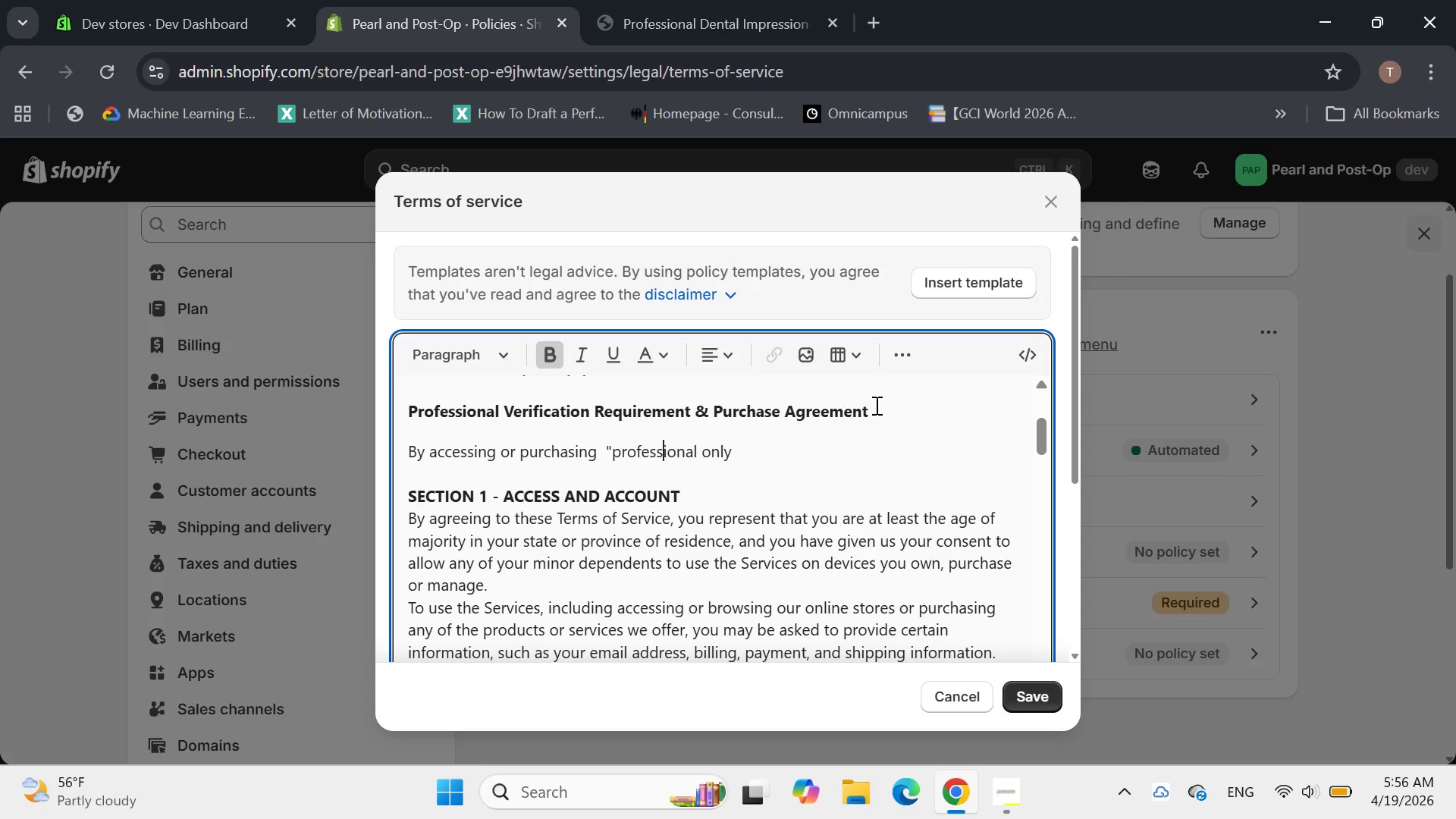 
key(ArrowLeft)
 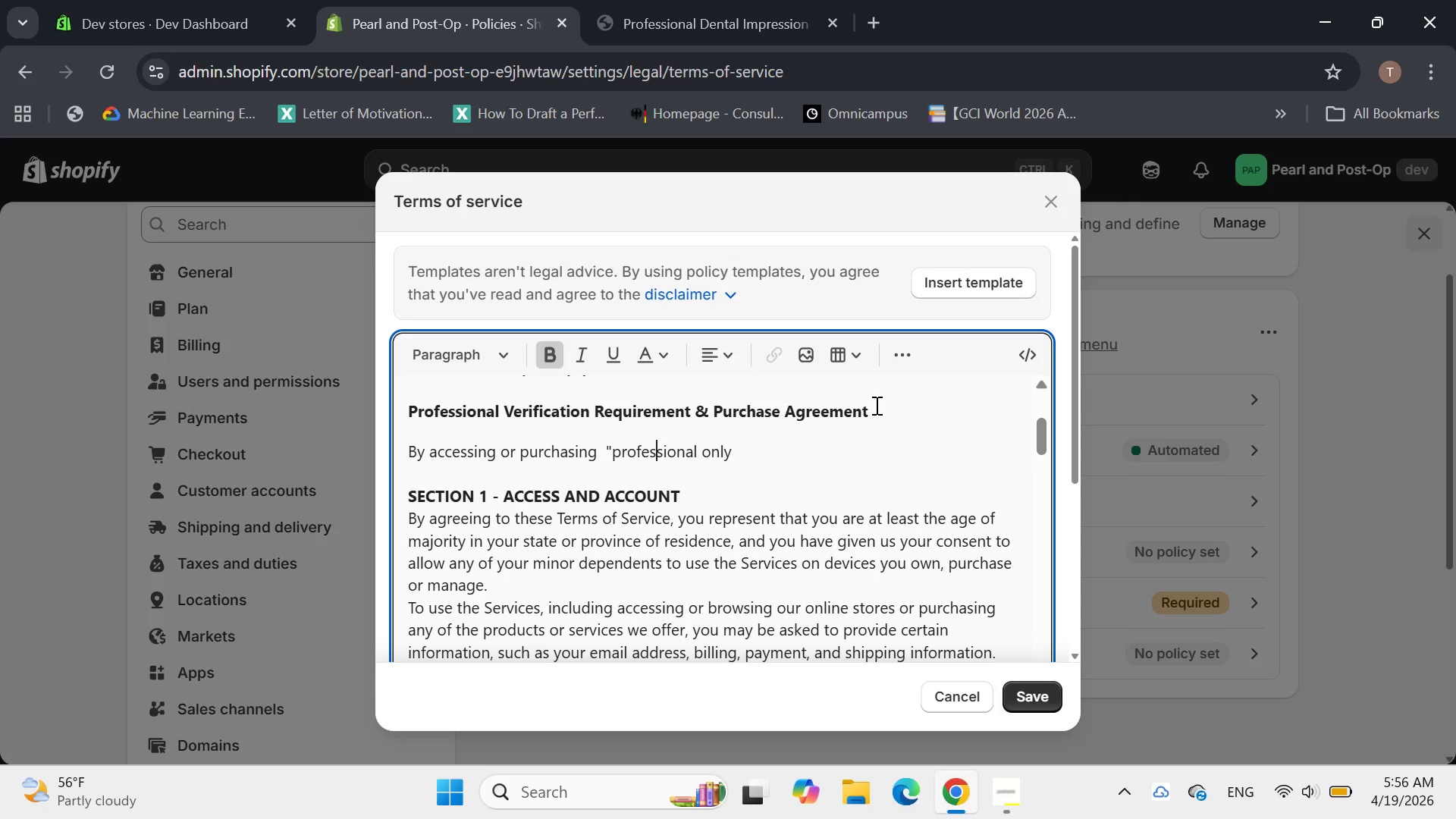 
key(ArrowLeft)
 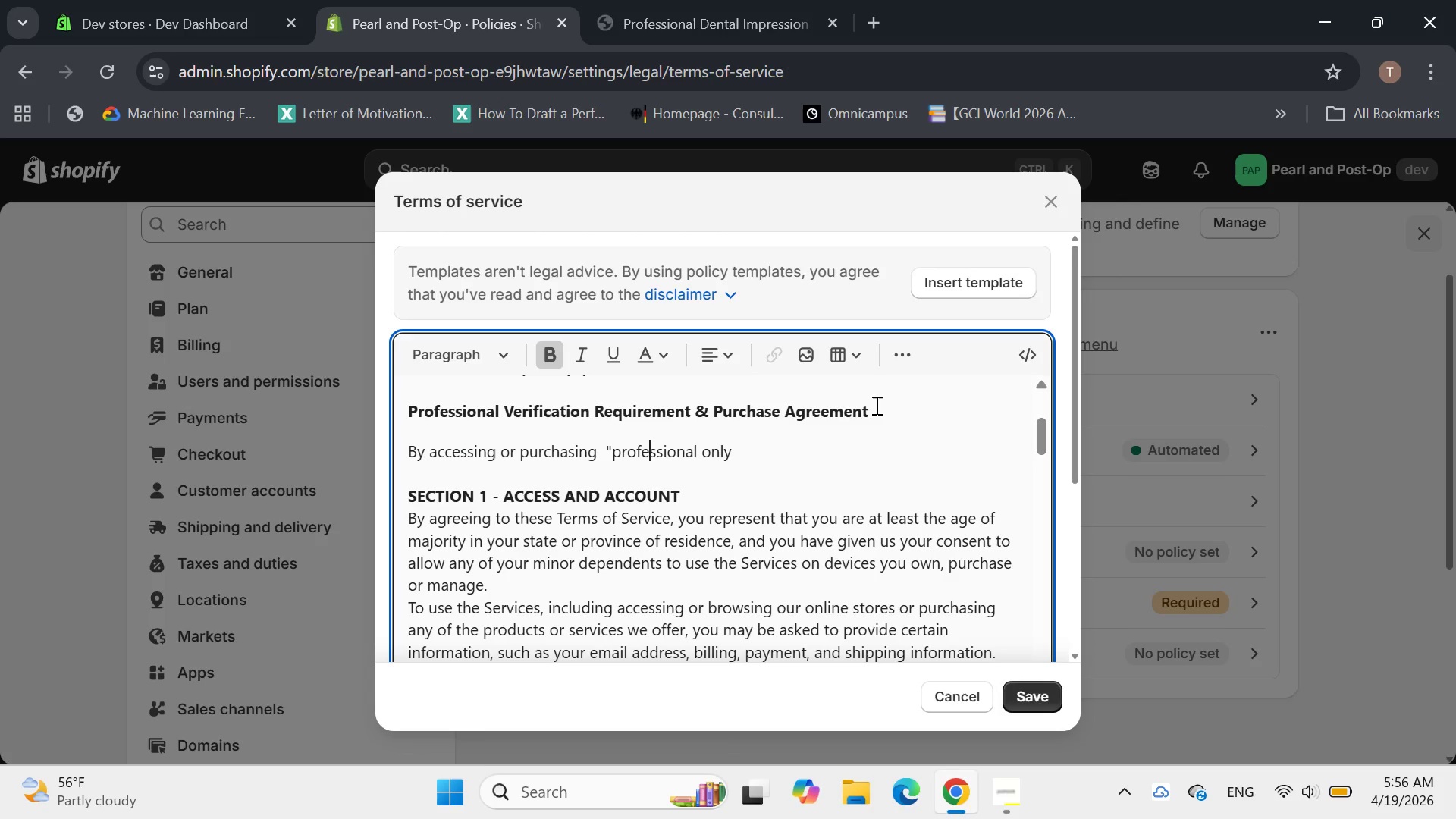 
key(ArrowLeft)
 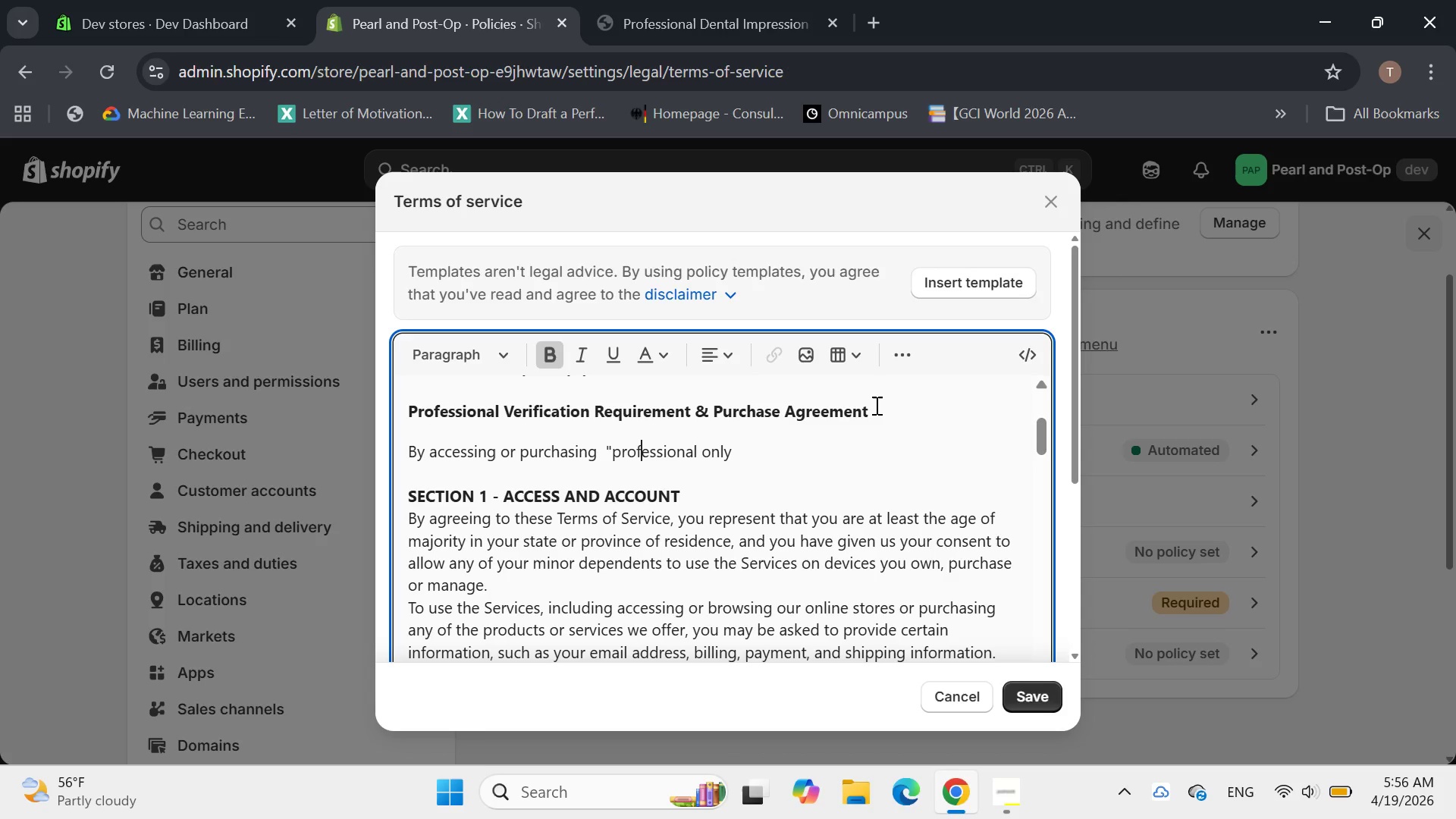 
key(ArrowLeft)
 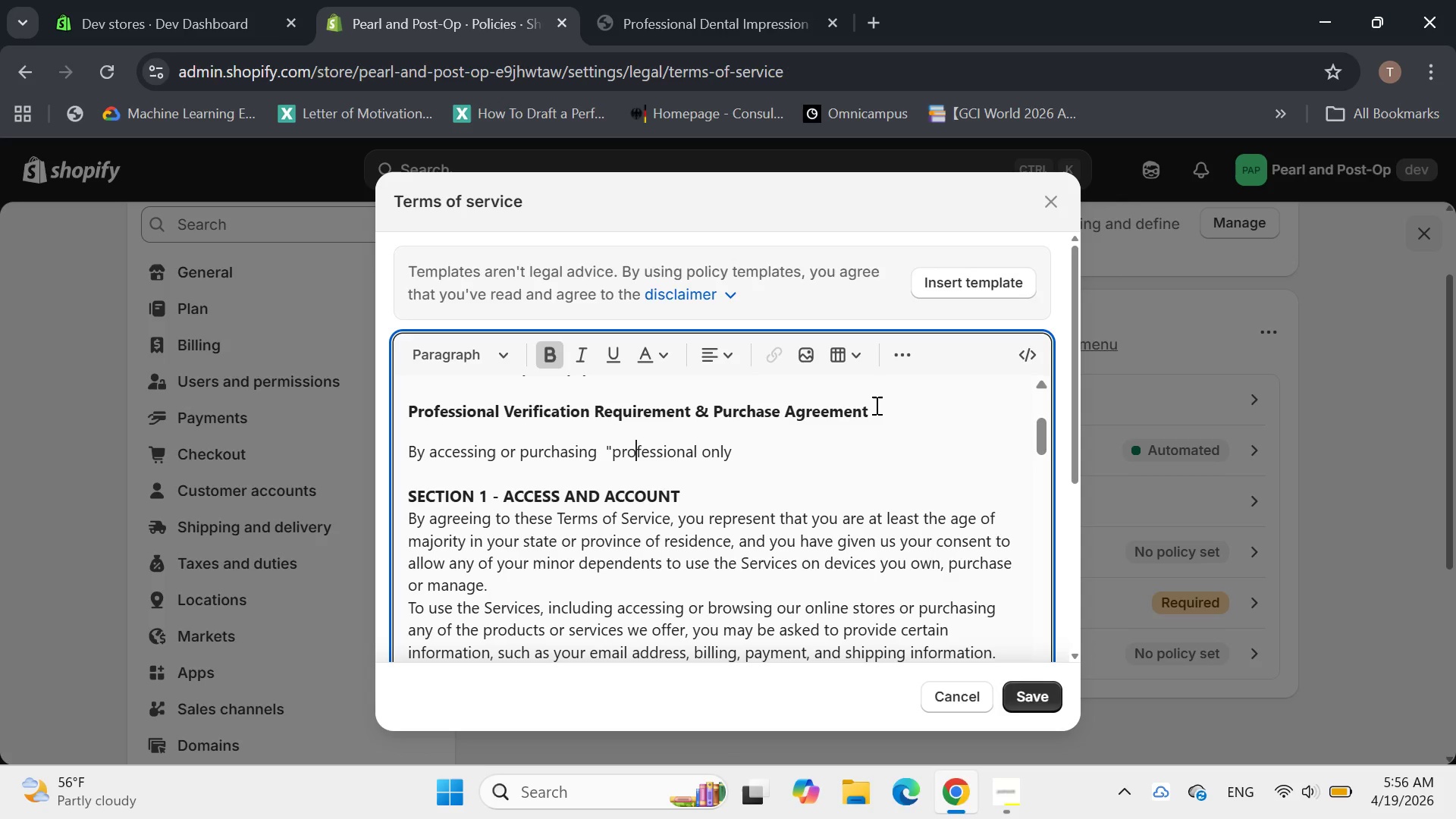 
key(ArrowLeft)
 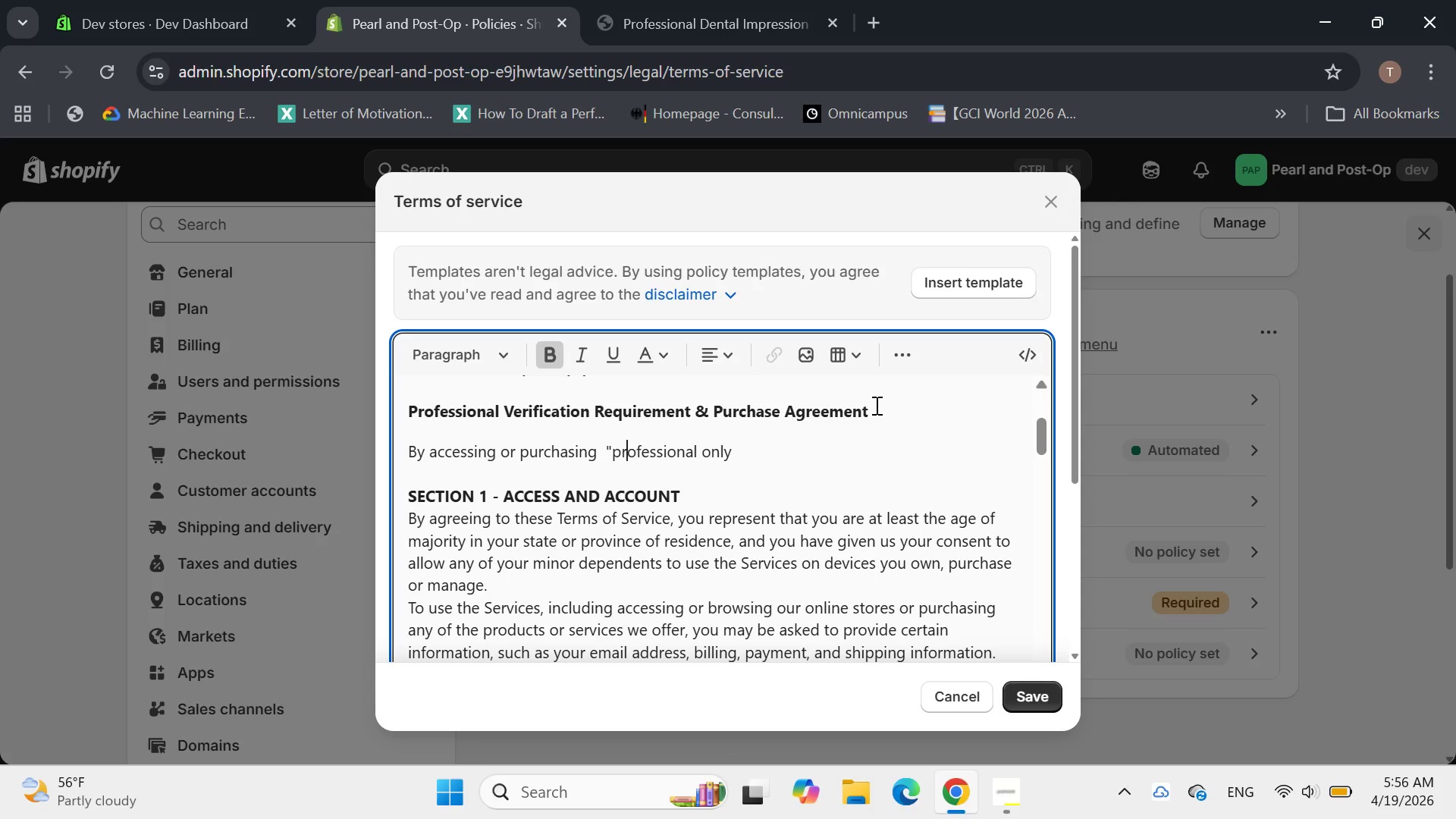 
key(ArrowLeft)
 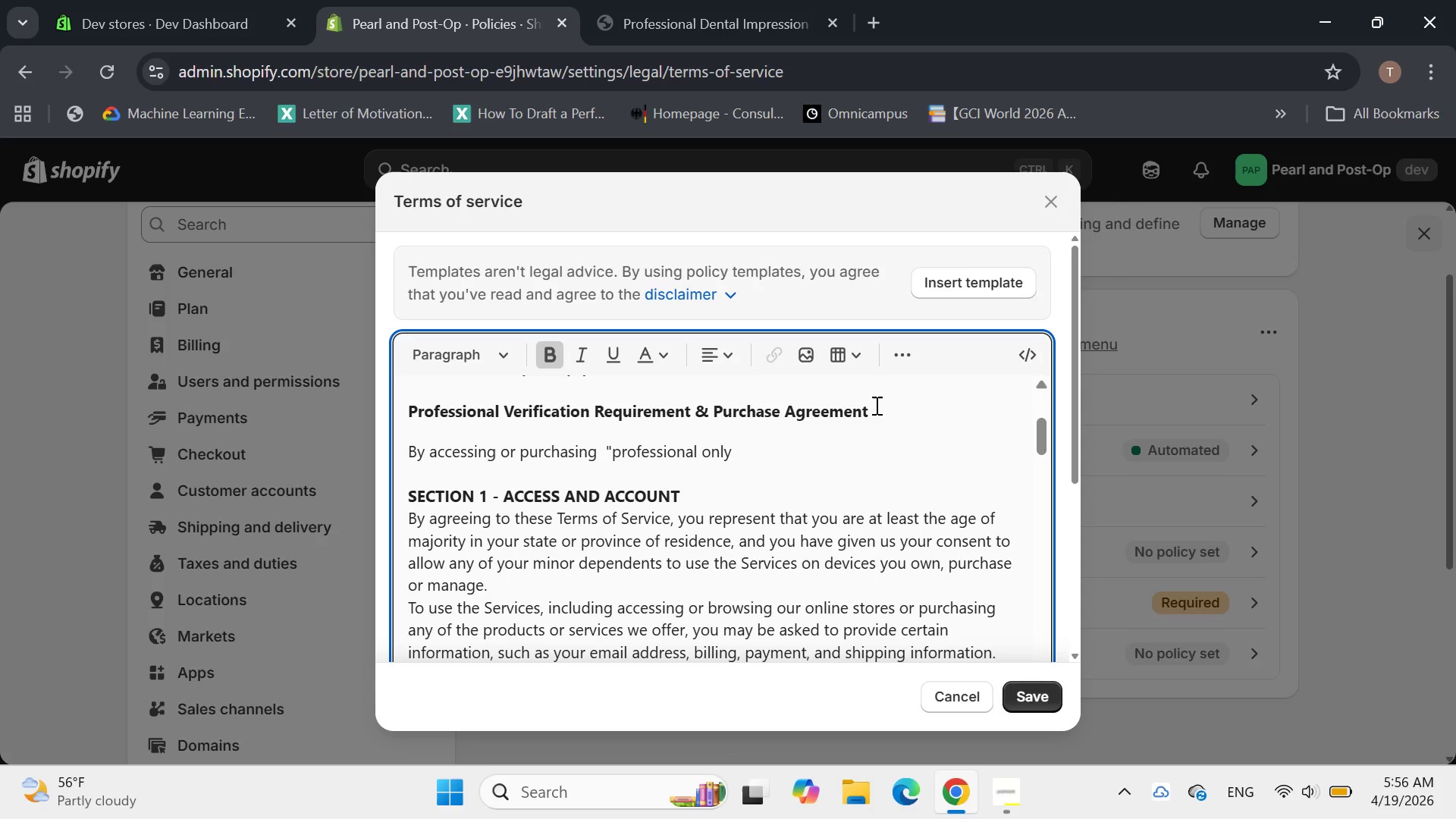 
key(Backspace)
 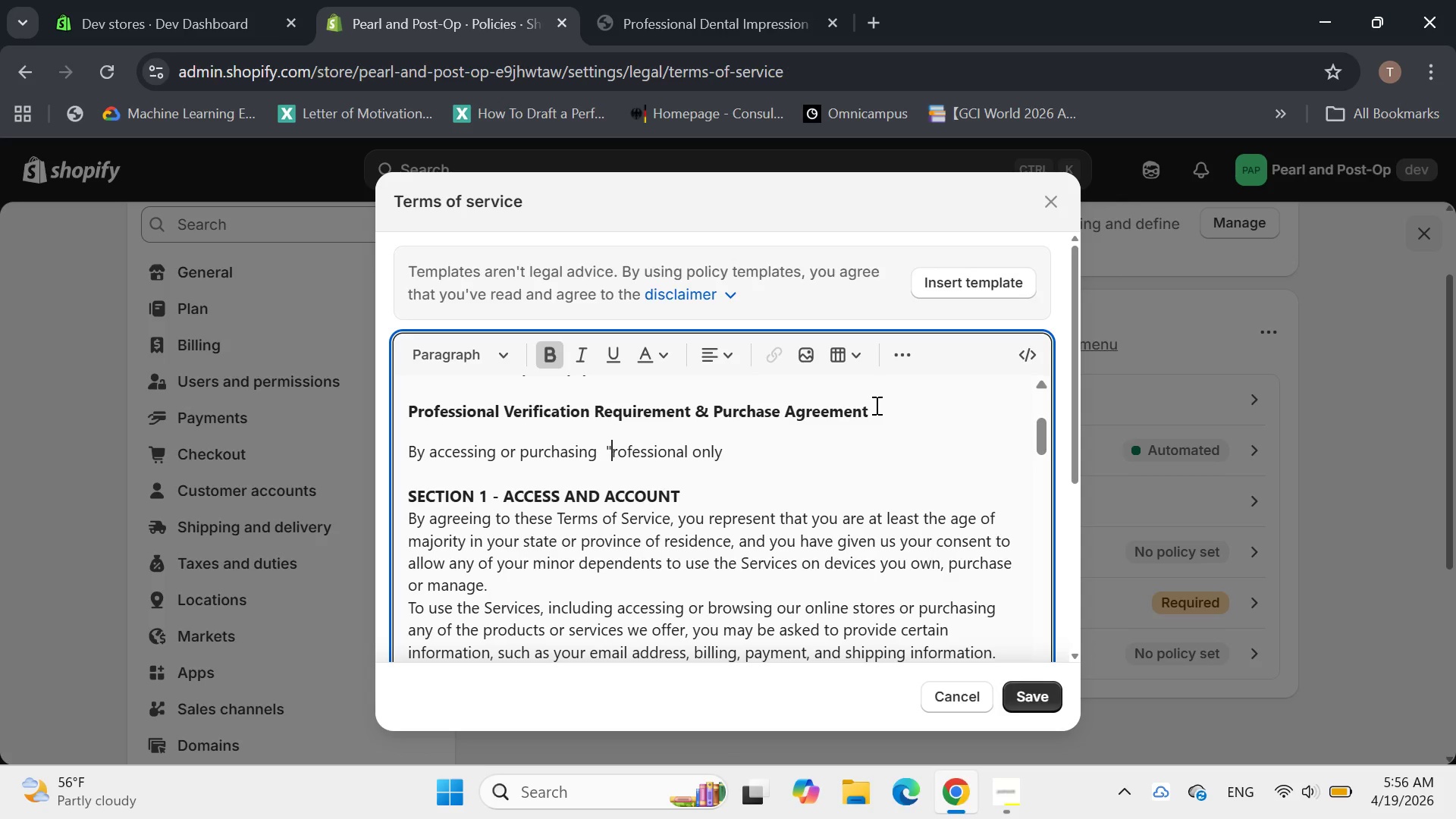 
key(Shift+P)
 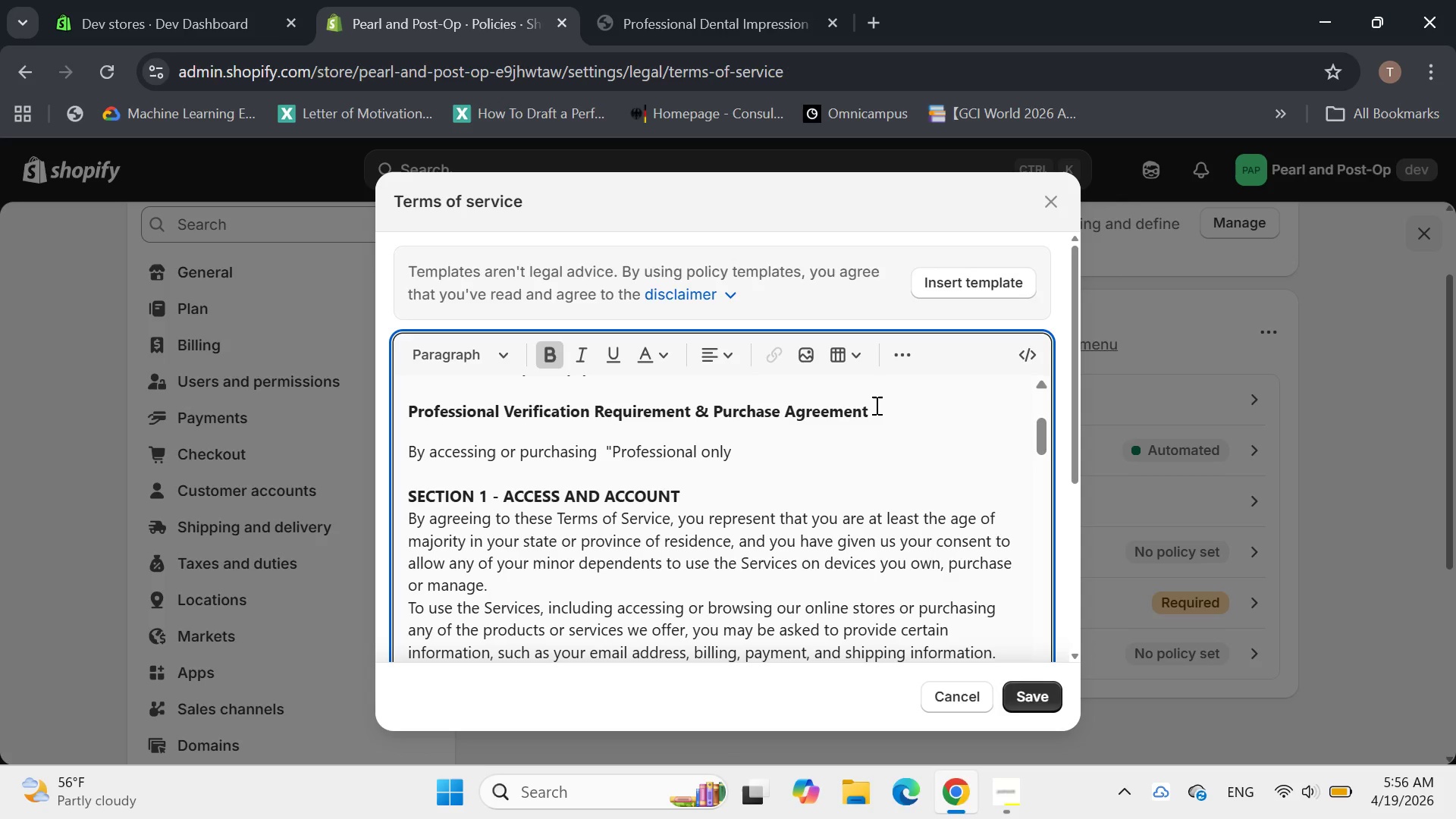 
hold_key(key=End, duration=0.61)
 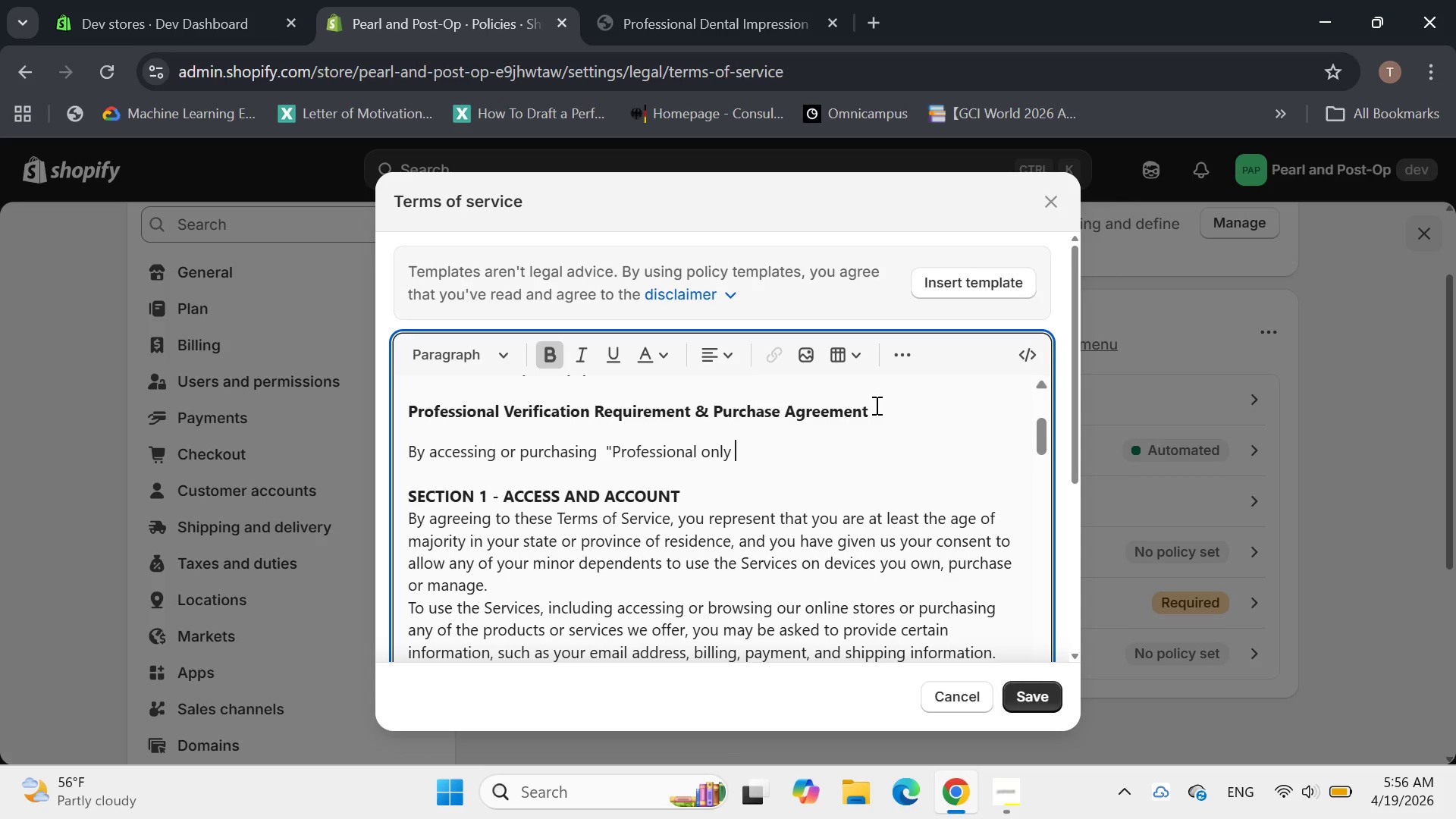 
hold_key(key=ArrowLeft, duration=0.56)
 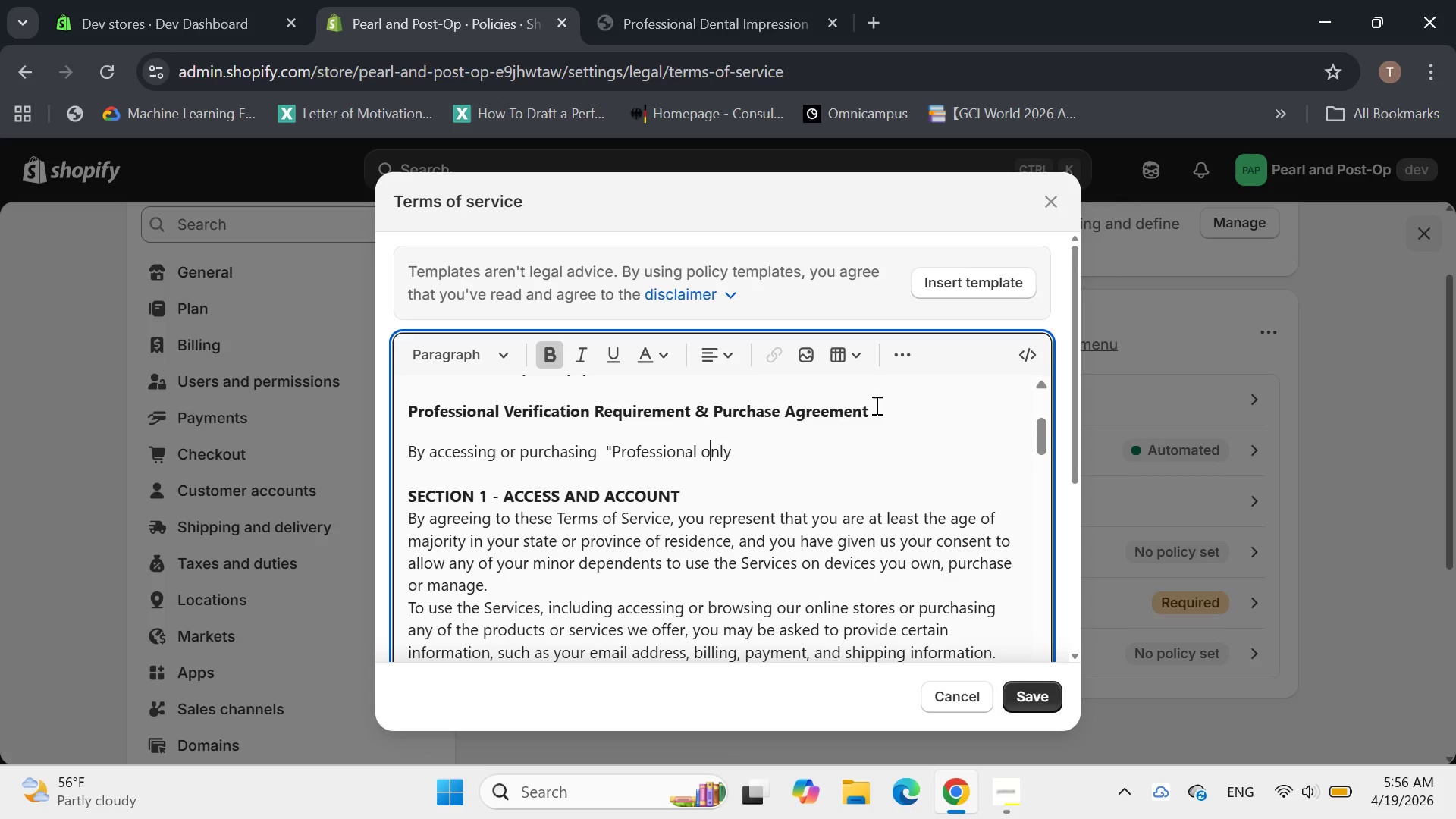 
key(ArrowLeft)
 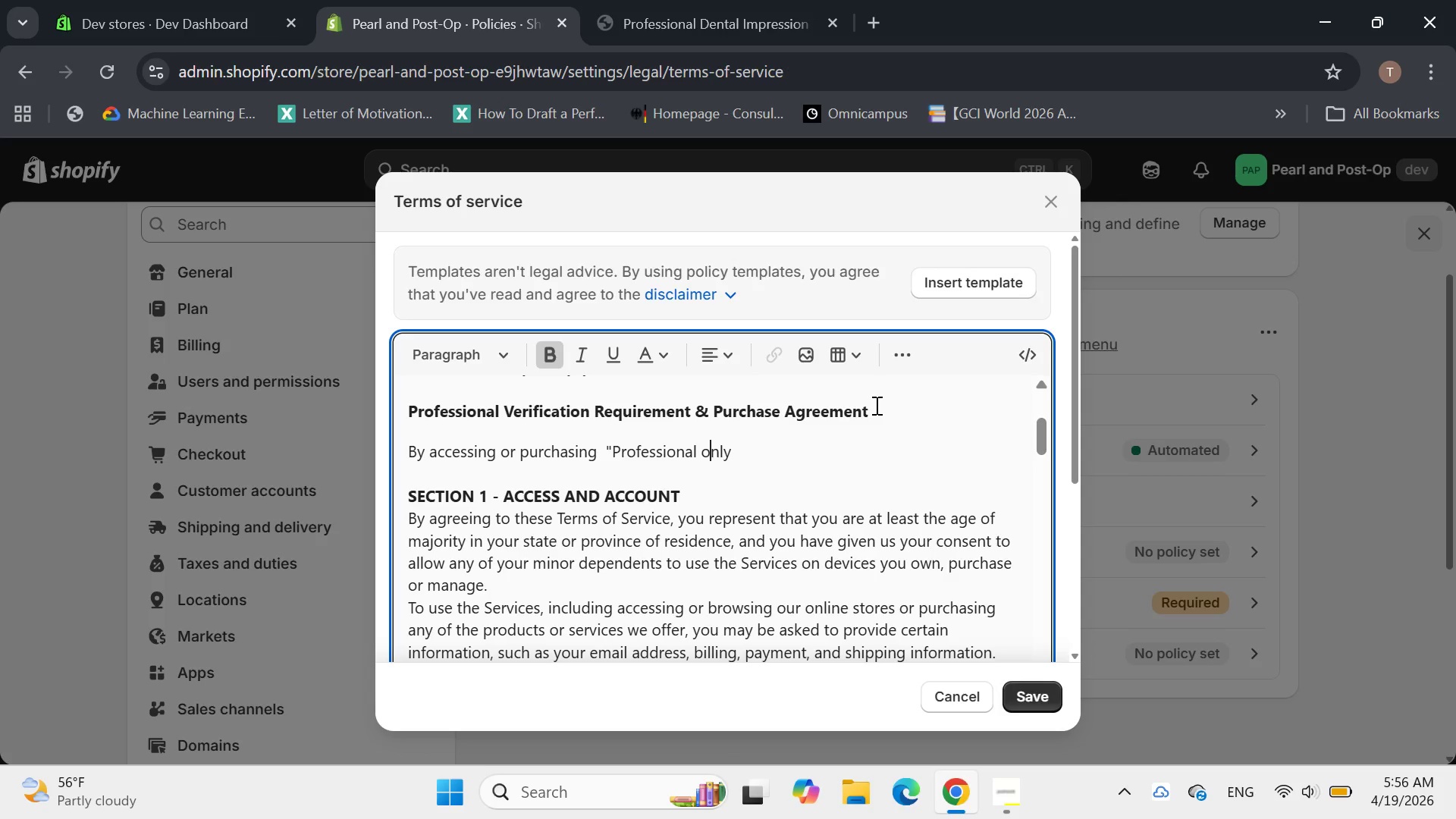 
key(ArrowLeft)
 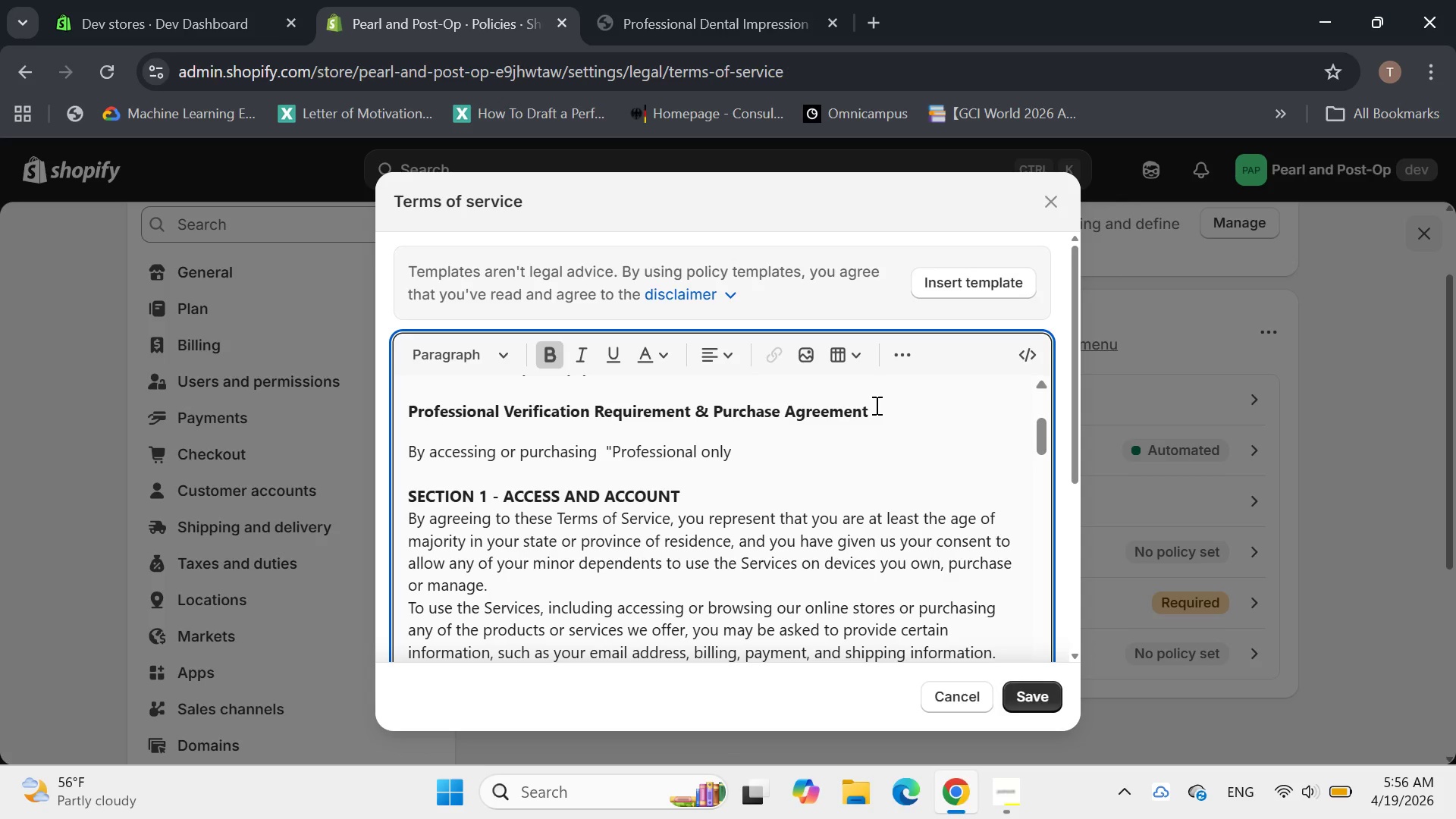 
type(User [Delete]O)
 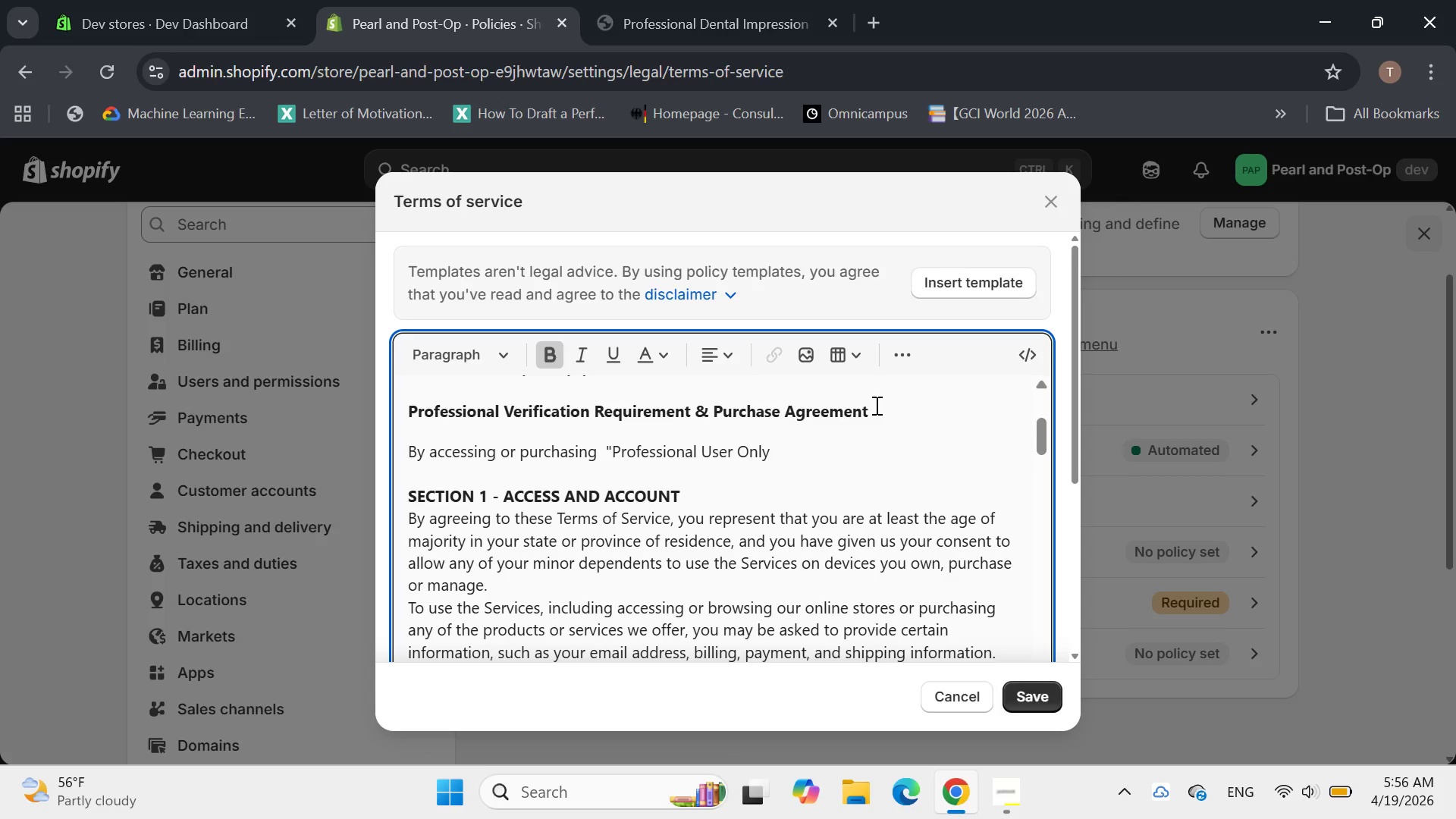 
key(ArrowRight)
 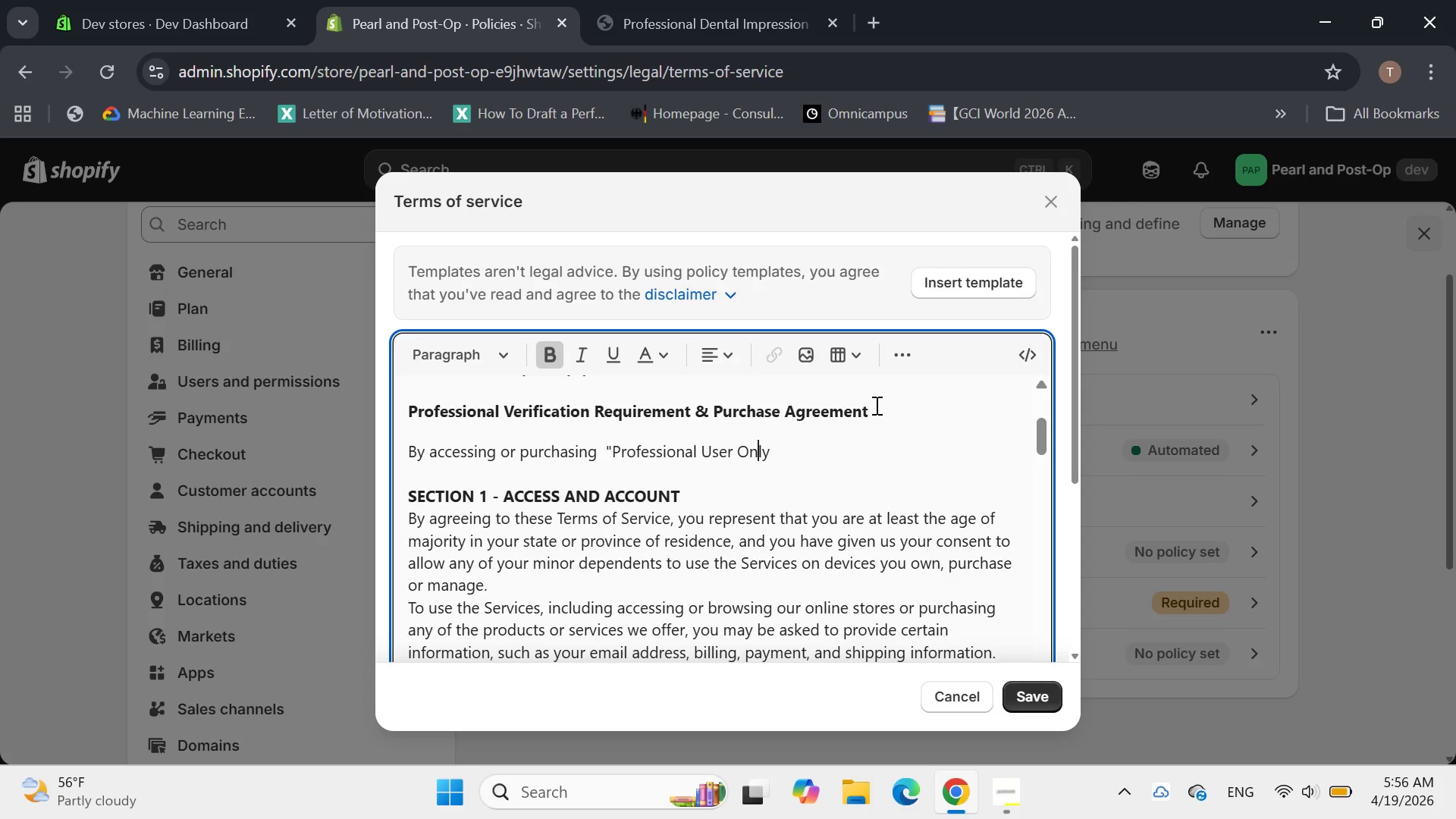 
key(ArrowRight)
 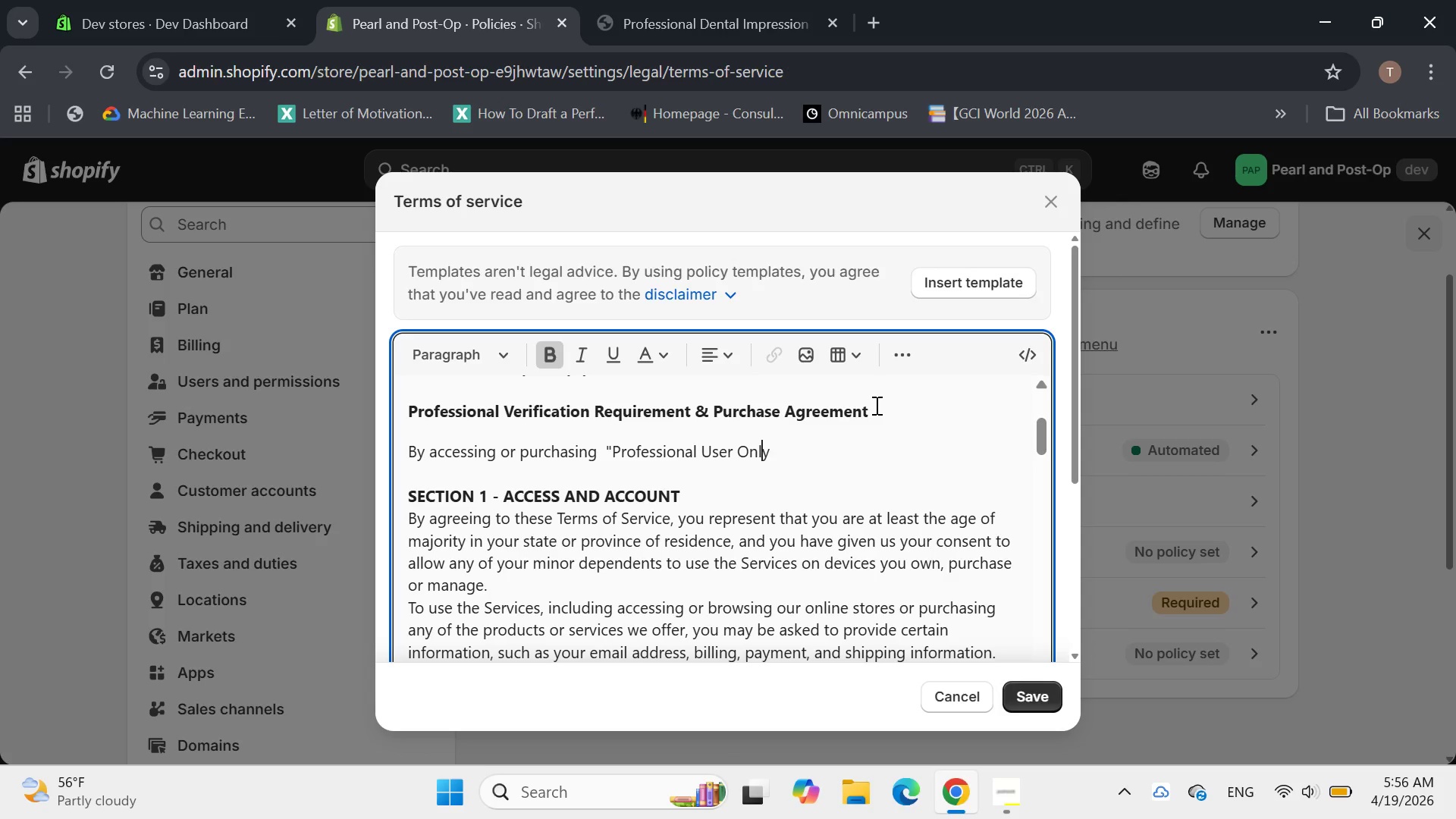 
key(ArrowRight)
 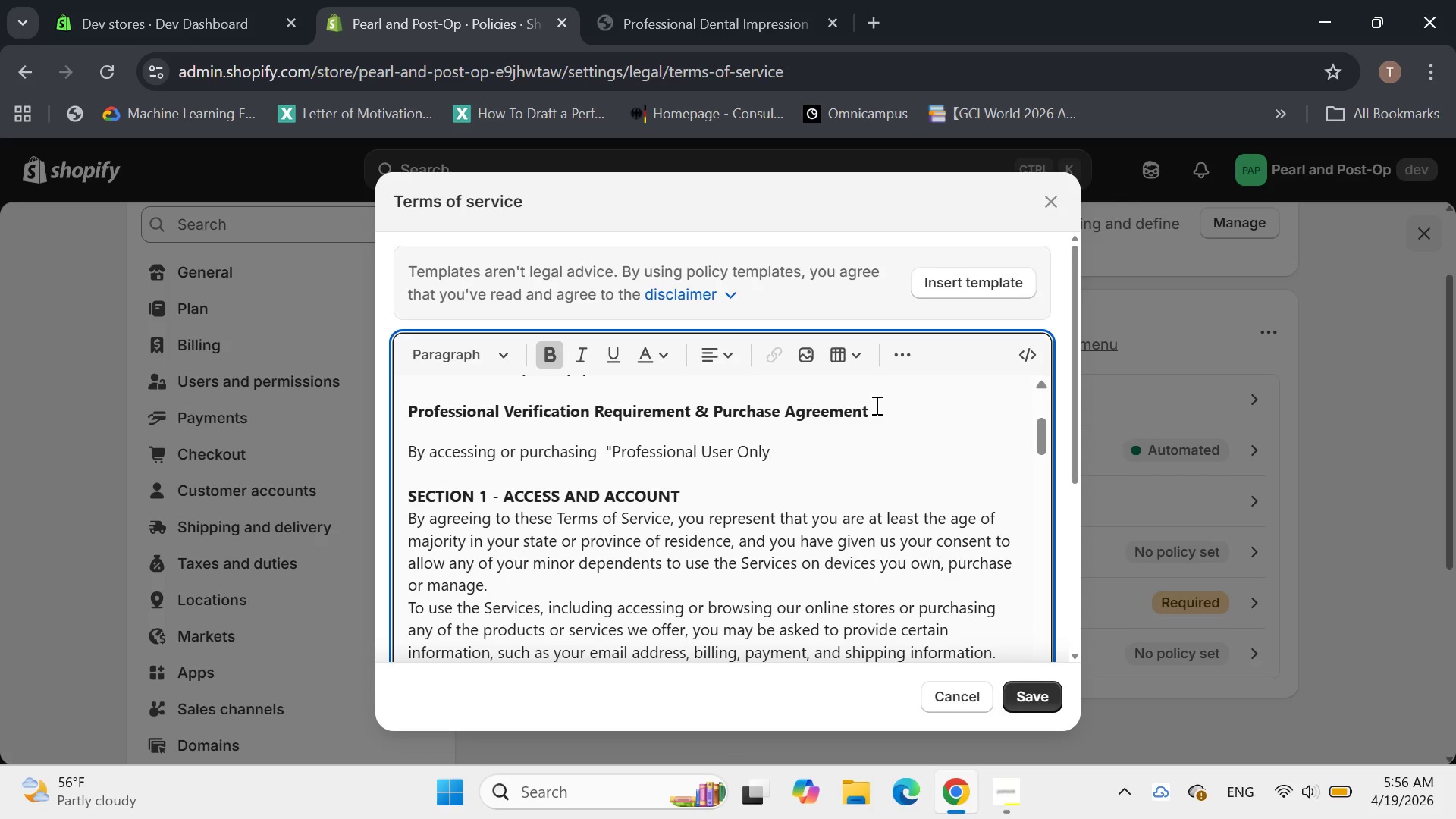 
type(" ap)
key(Backspace)
key(Backspace)
type(products from Pearl & Post -OP )
key(Backspace)
type(,)
 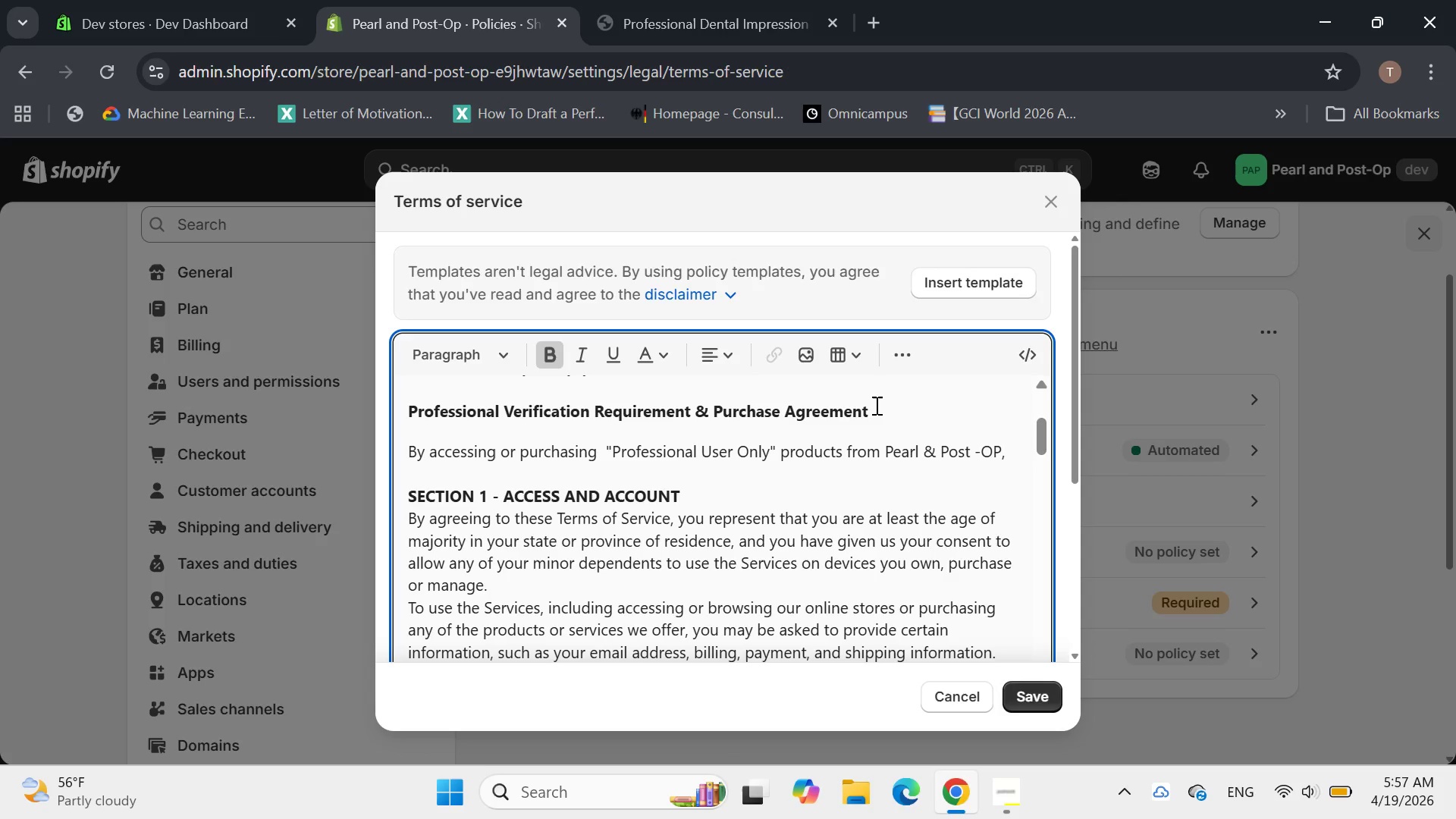 
type(you ack)
 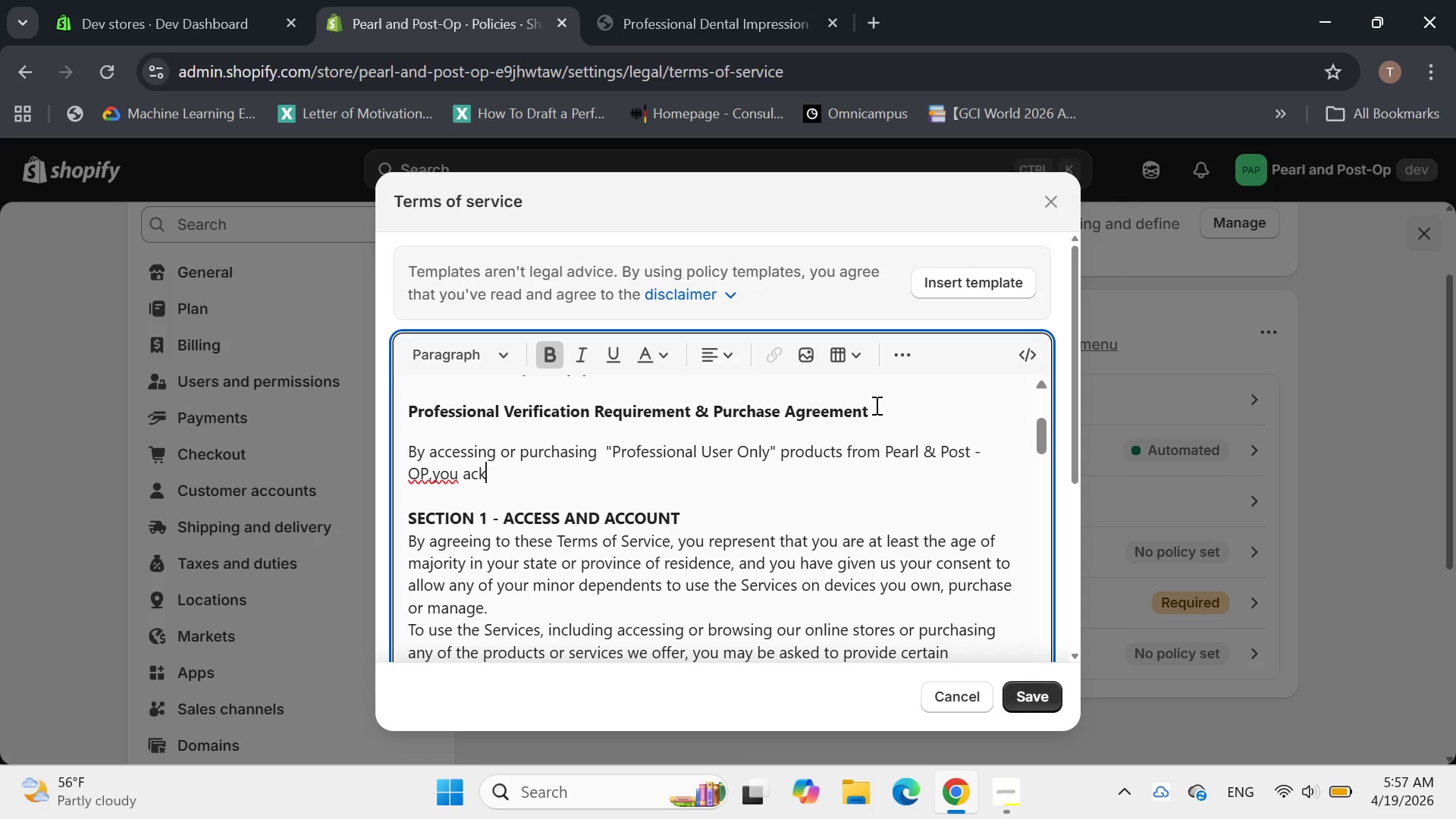 
wait(13.7)
 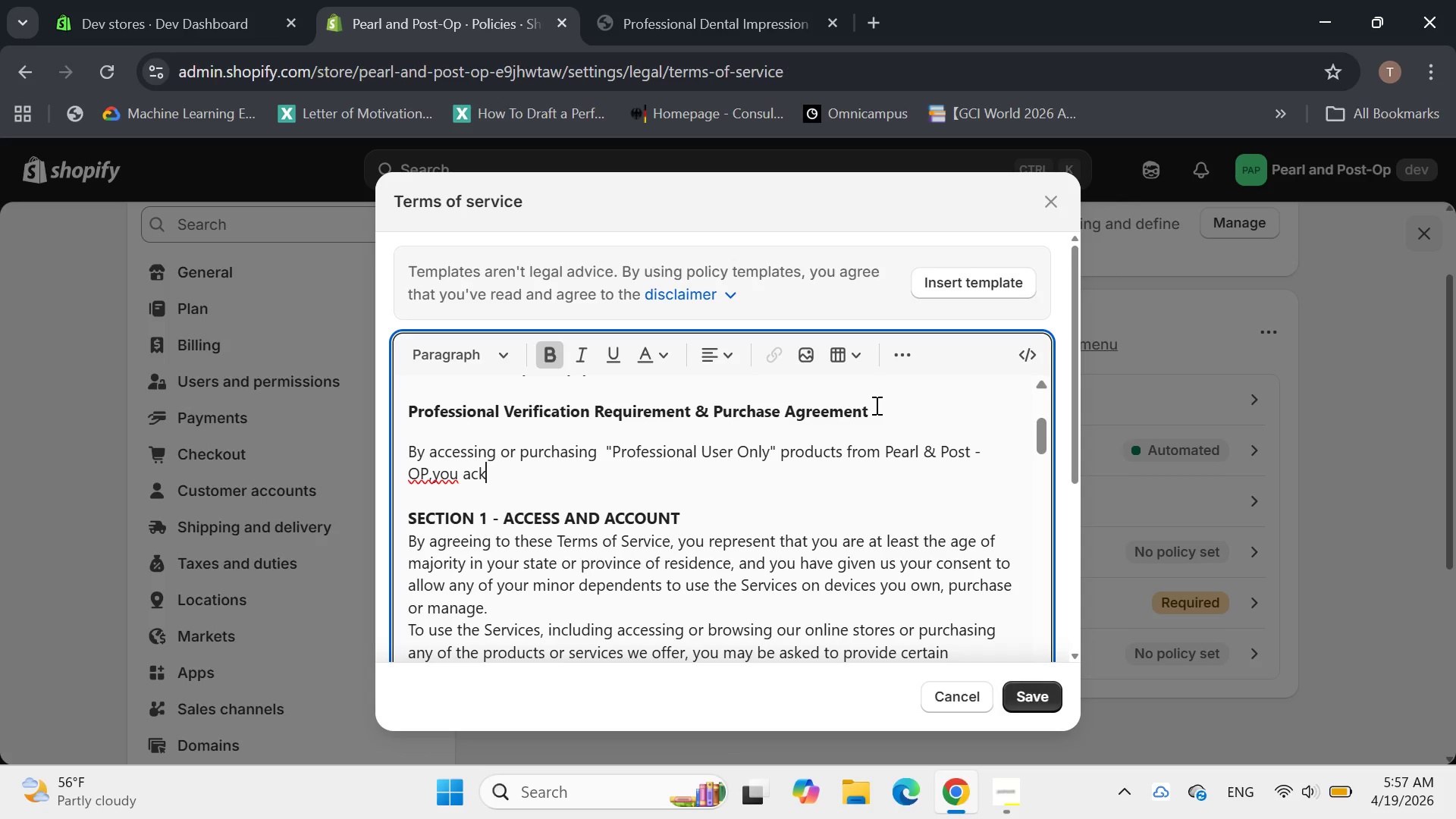 
left_click([433, 476])
 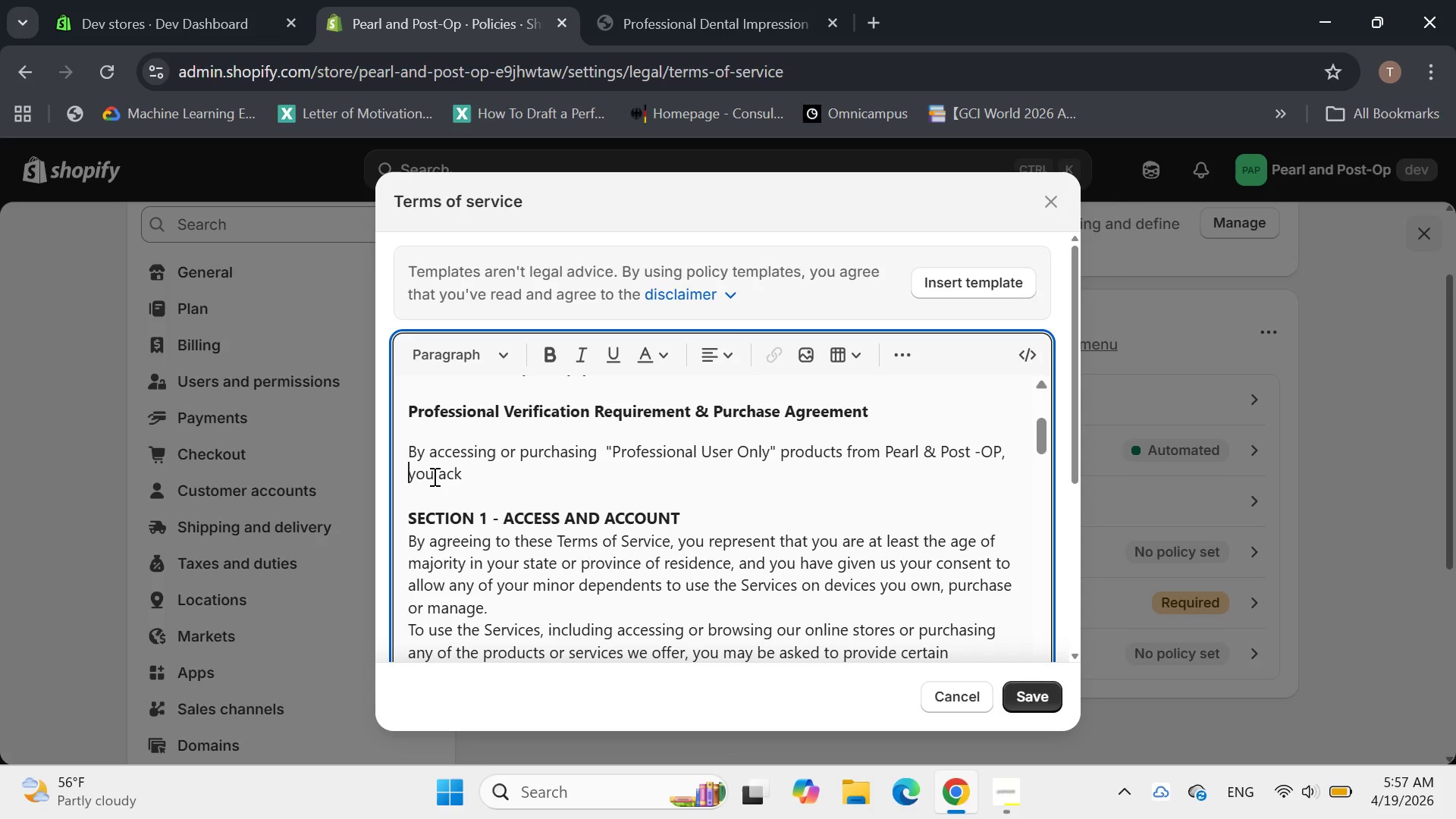 
key(Space)
 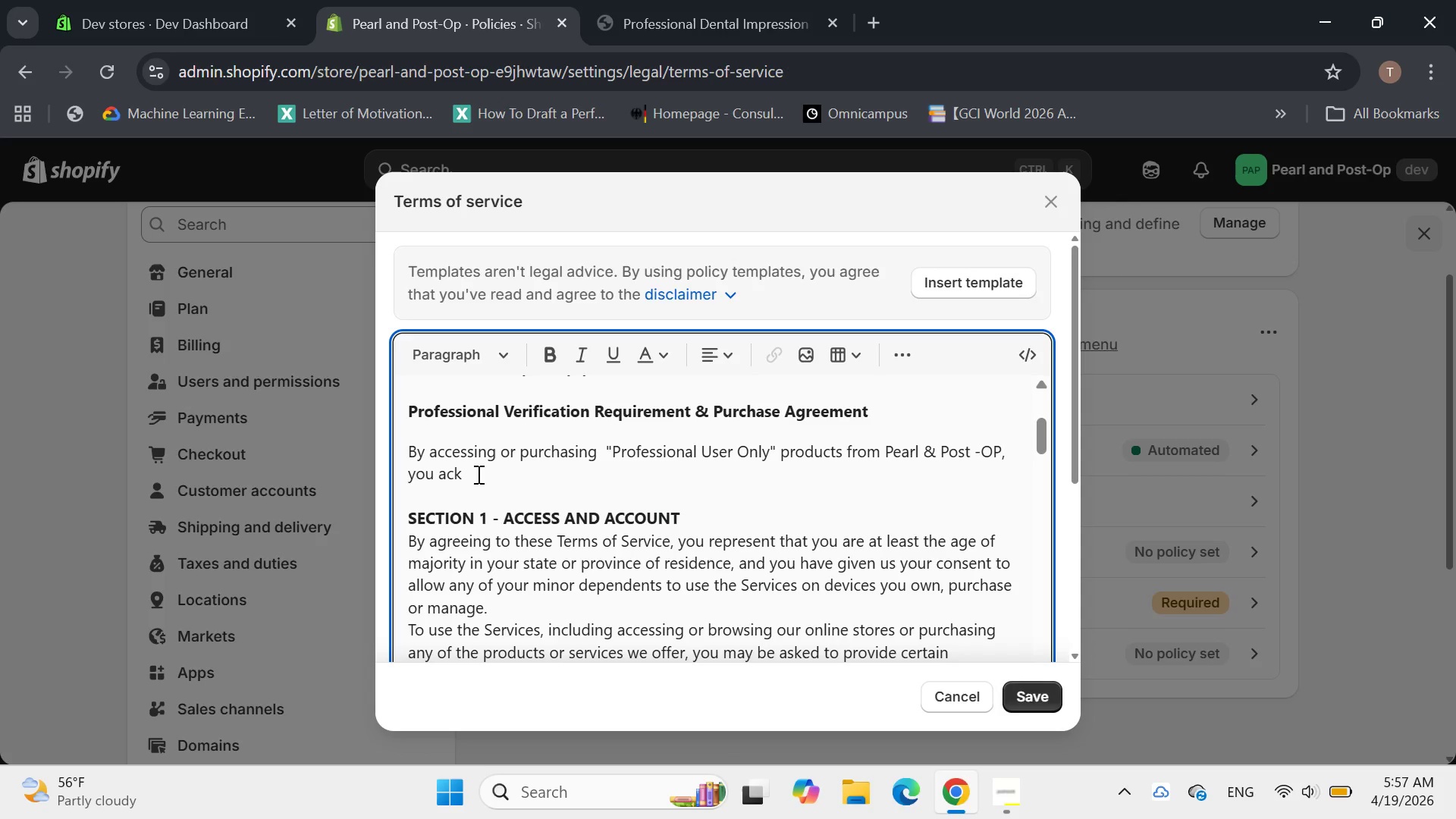 
left_click([471, 475])
 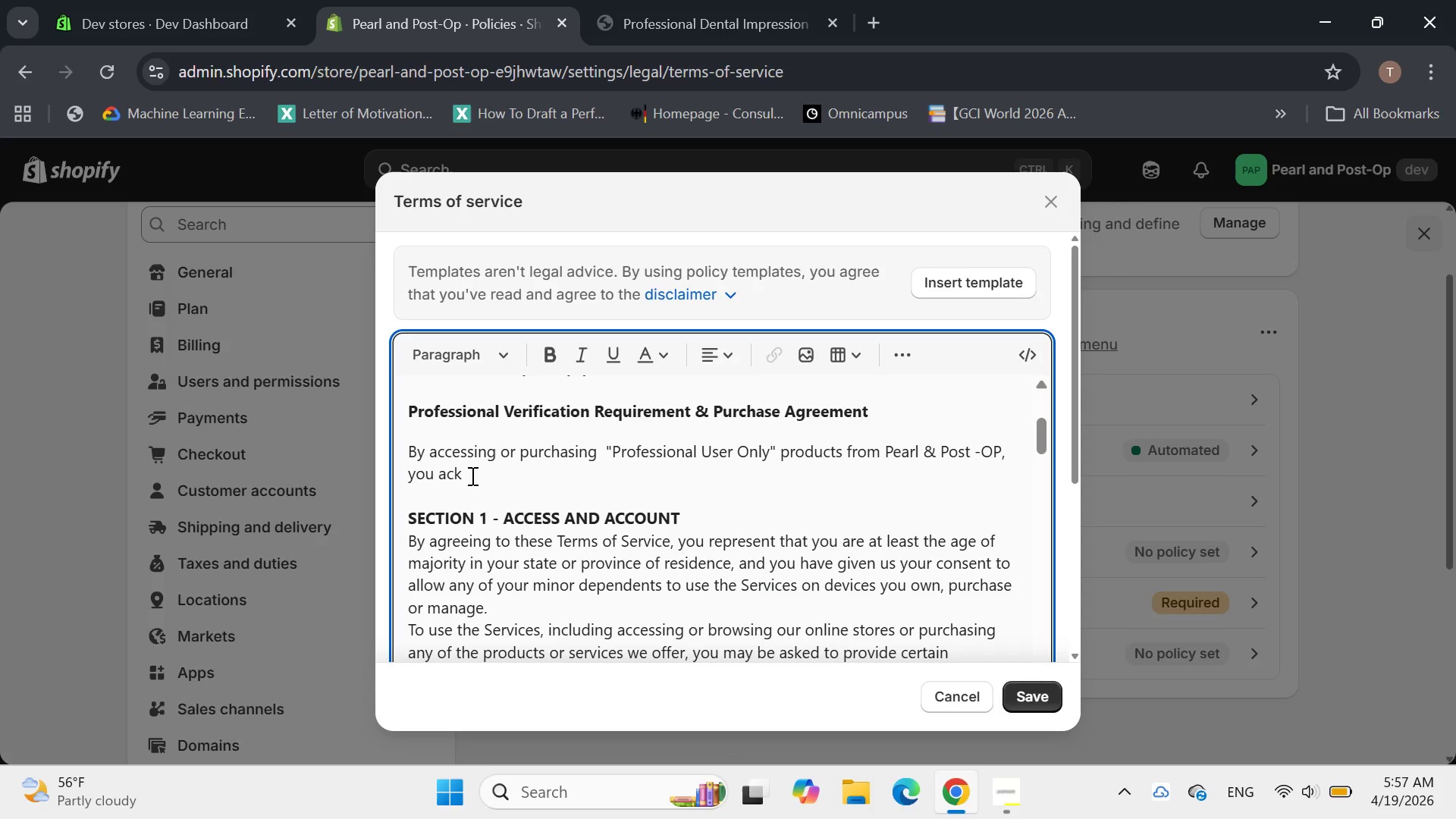 
key(Backspace)
type(oe)
key(Backspace)
key(Backspace)
type(nowledge and agree to the following )
 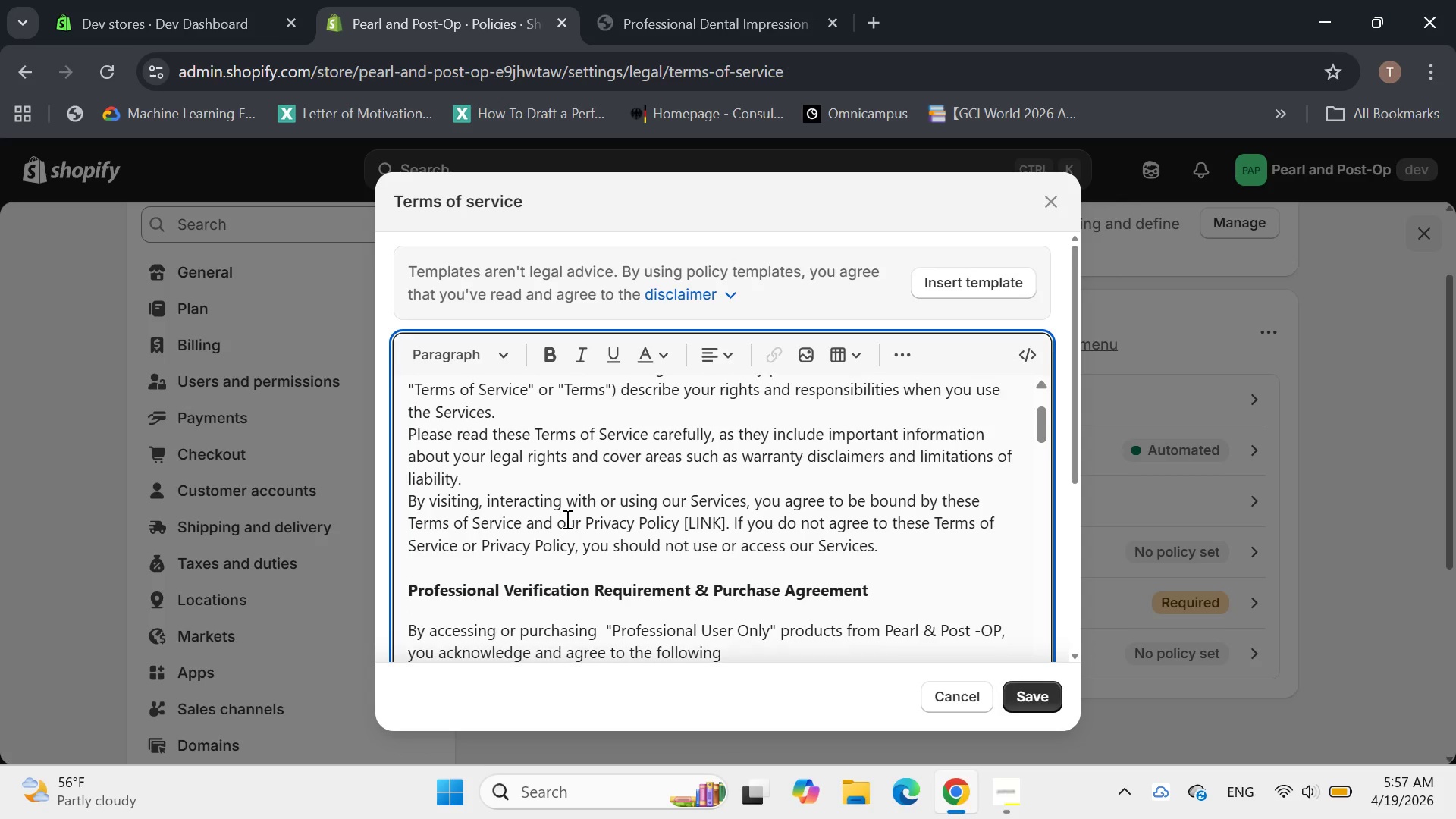 
wait(12.3)
 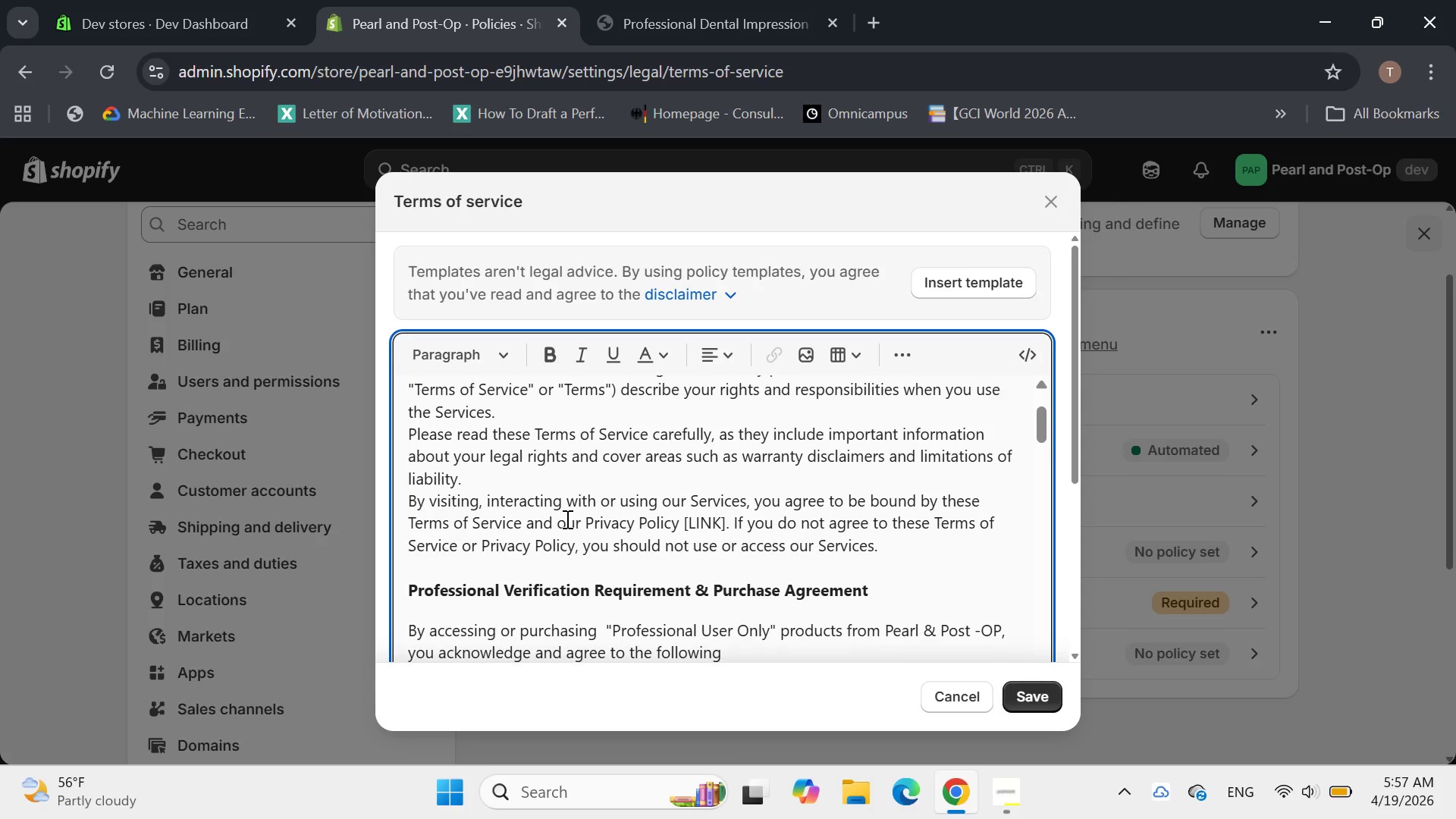 
left_click_drag(start_coordinate=[890, 500], to_coordinate=[399, 390])
 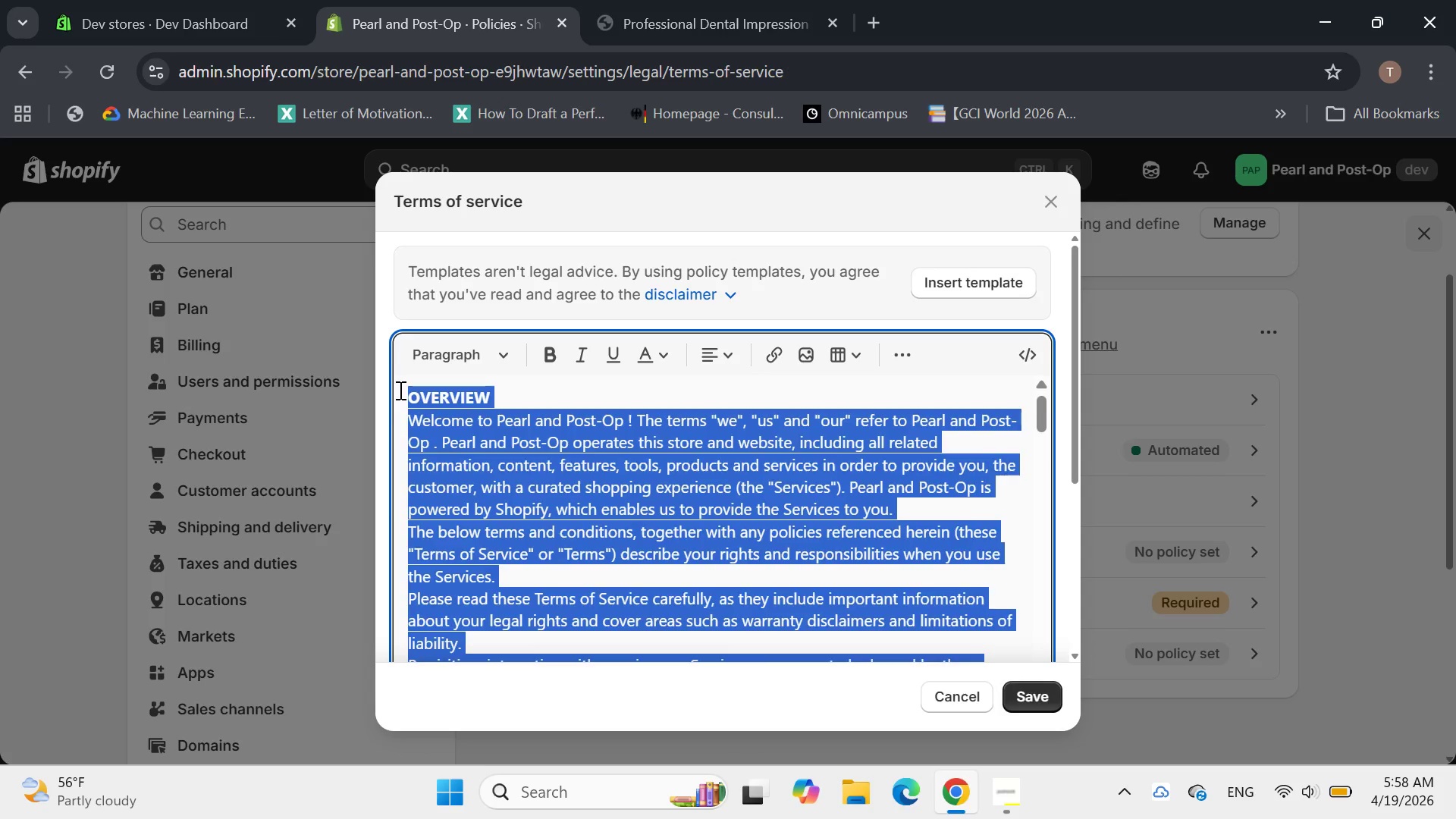 
key(Backspace)
 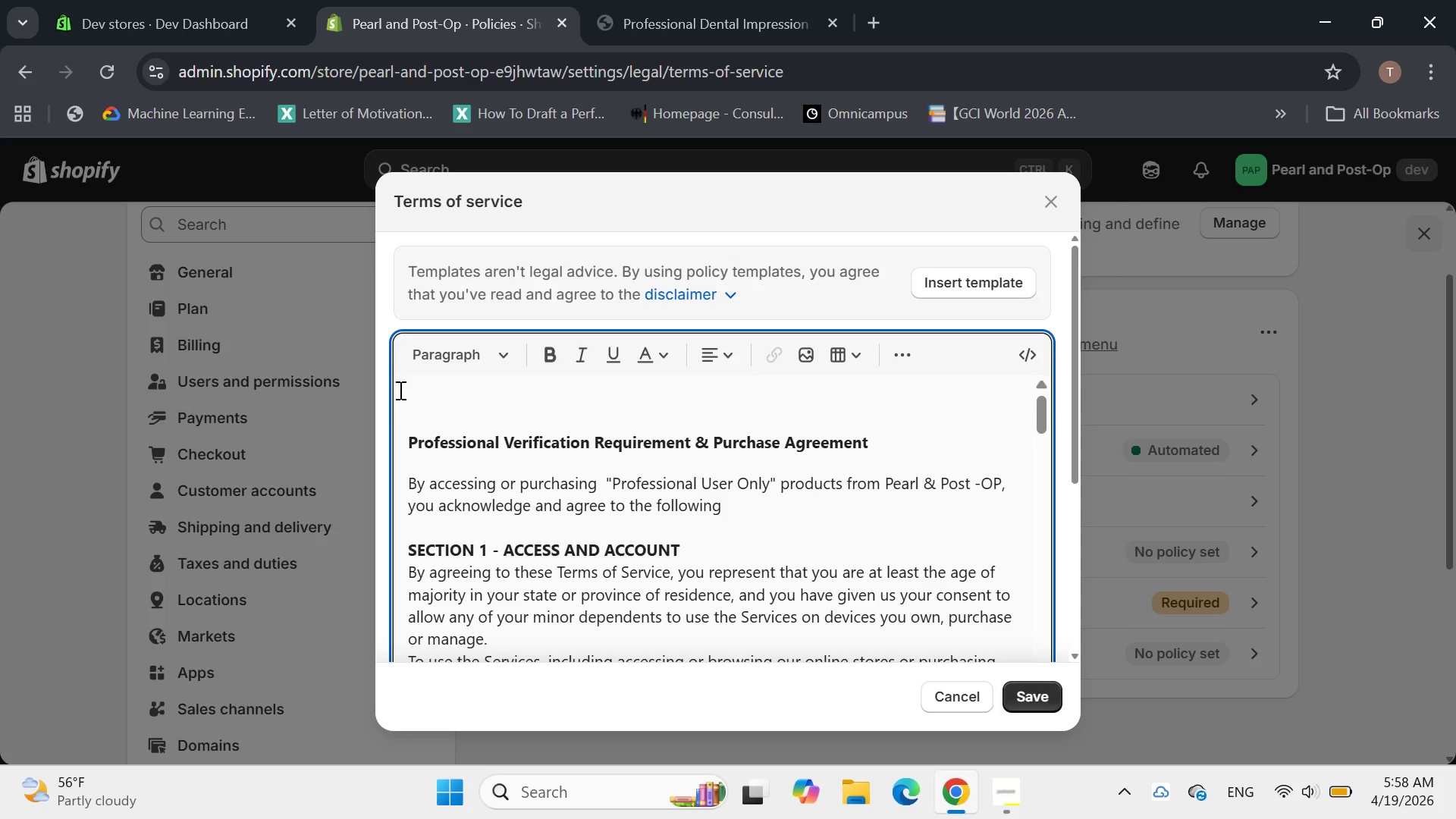 
key(Delete)
 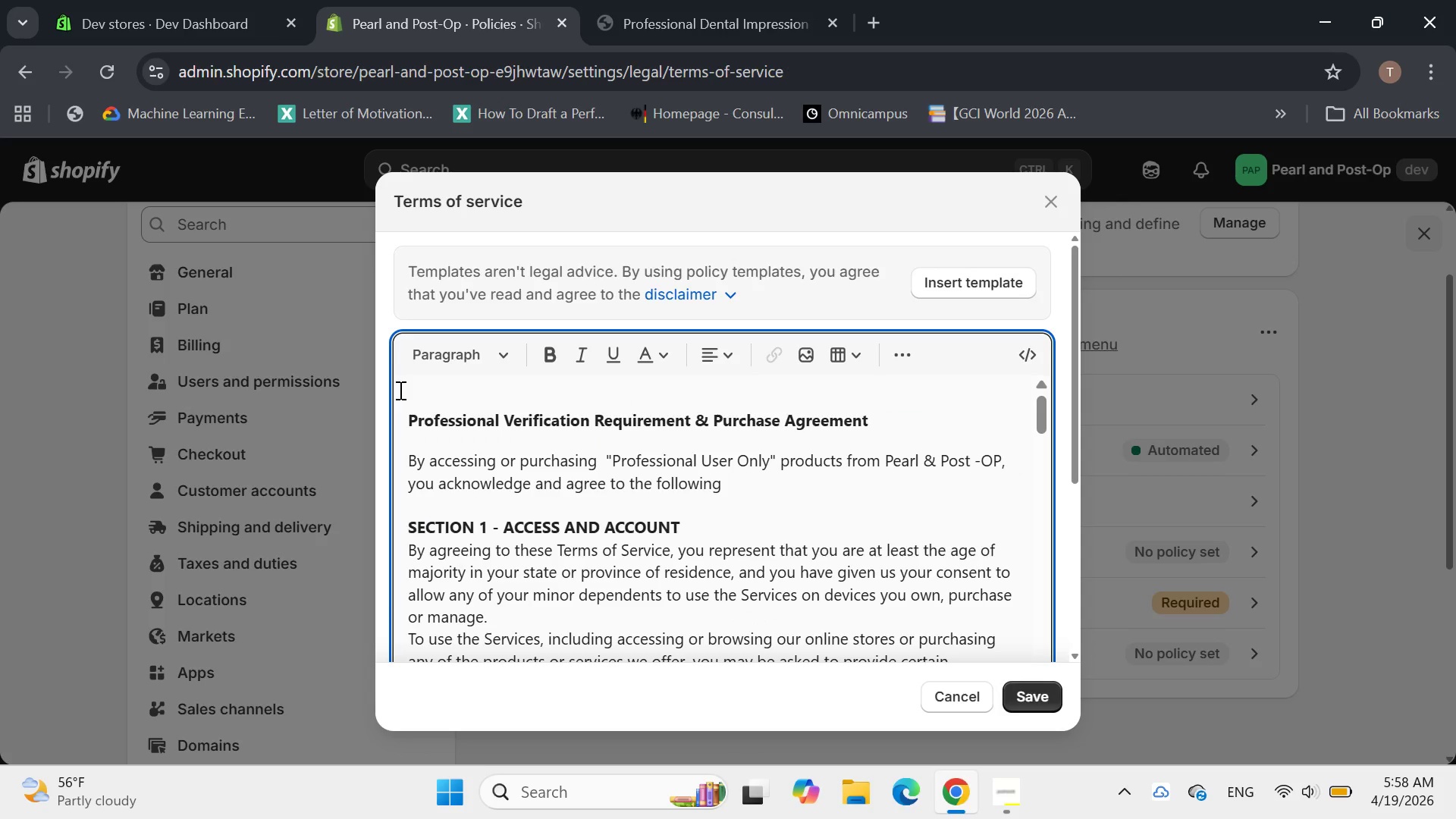 
key(Delete)
 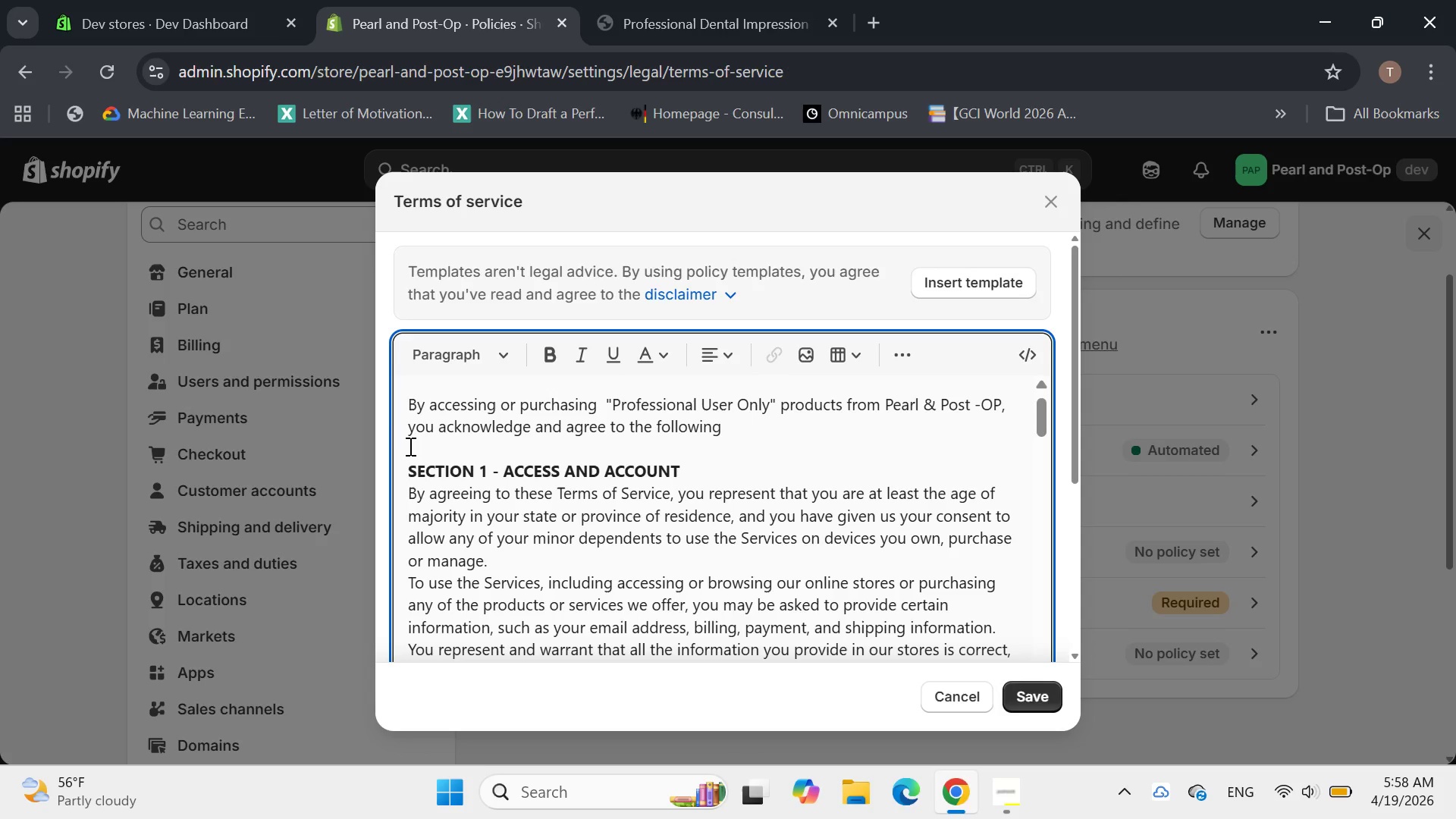 
left_click_drag(start_coordinate=[402, 457], to_coordinate=[408, 475])
 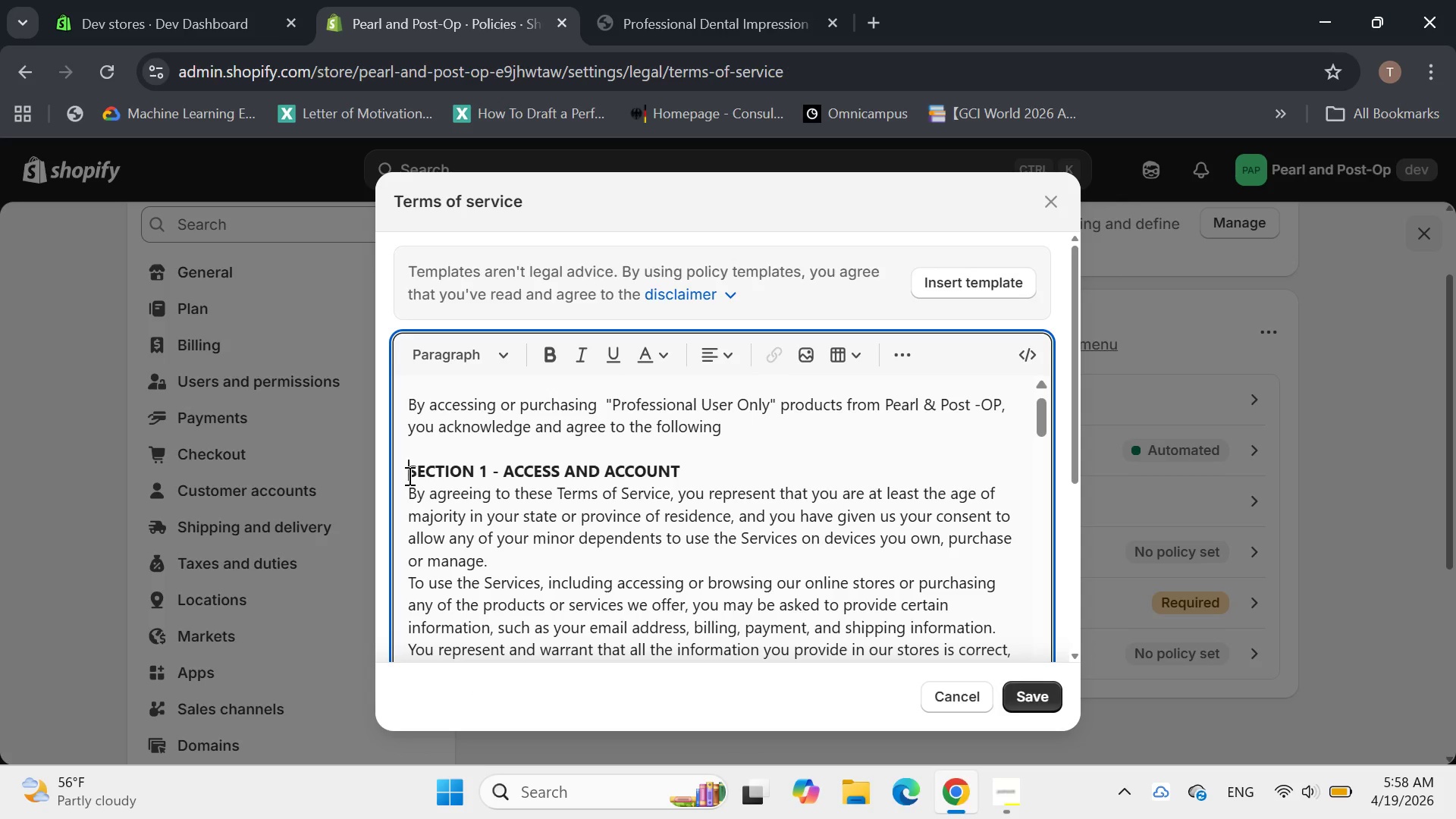 
left_click_drag(start_coordinate=[408, 475], to_coordinate=[680, 730])
 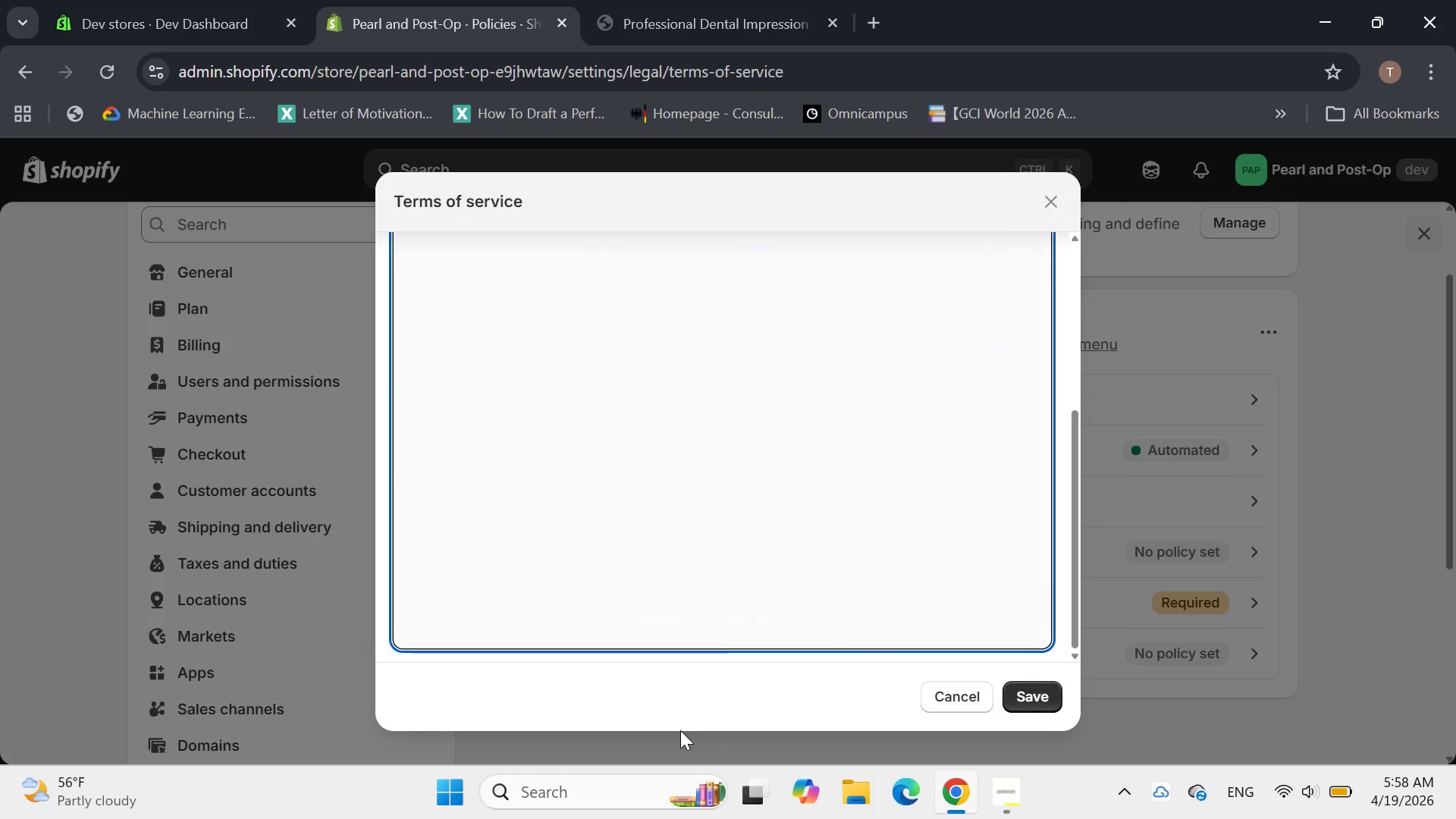 
key(Backspace)
 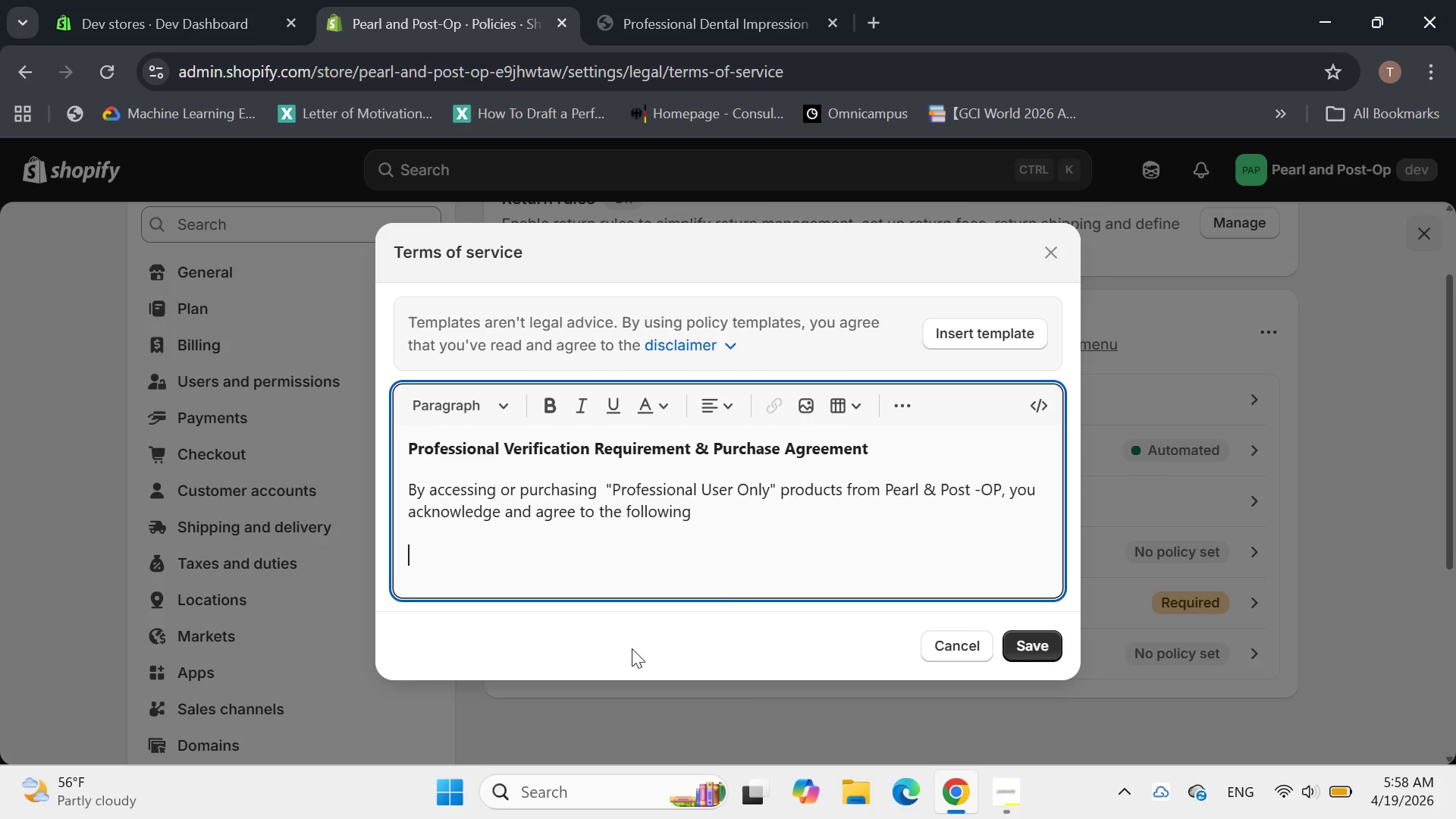 
key(Backspace)
 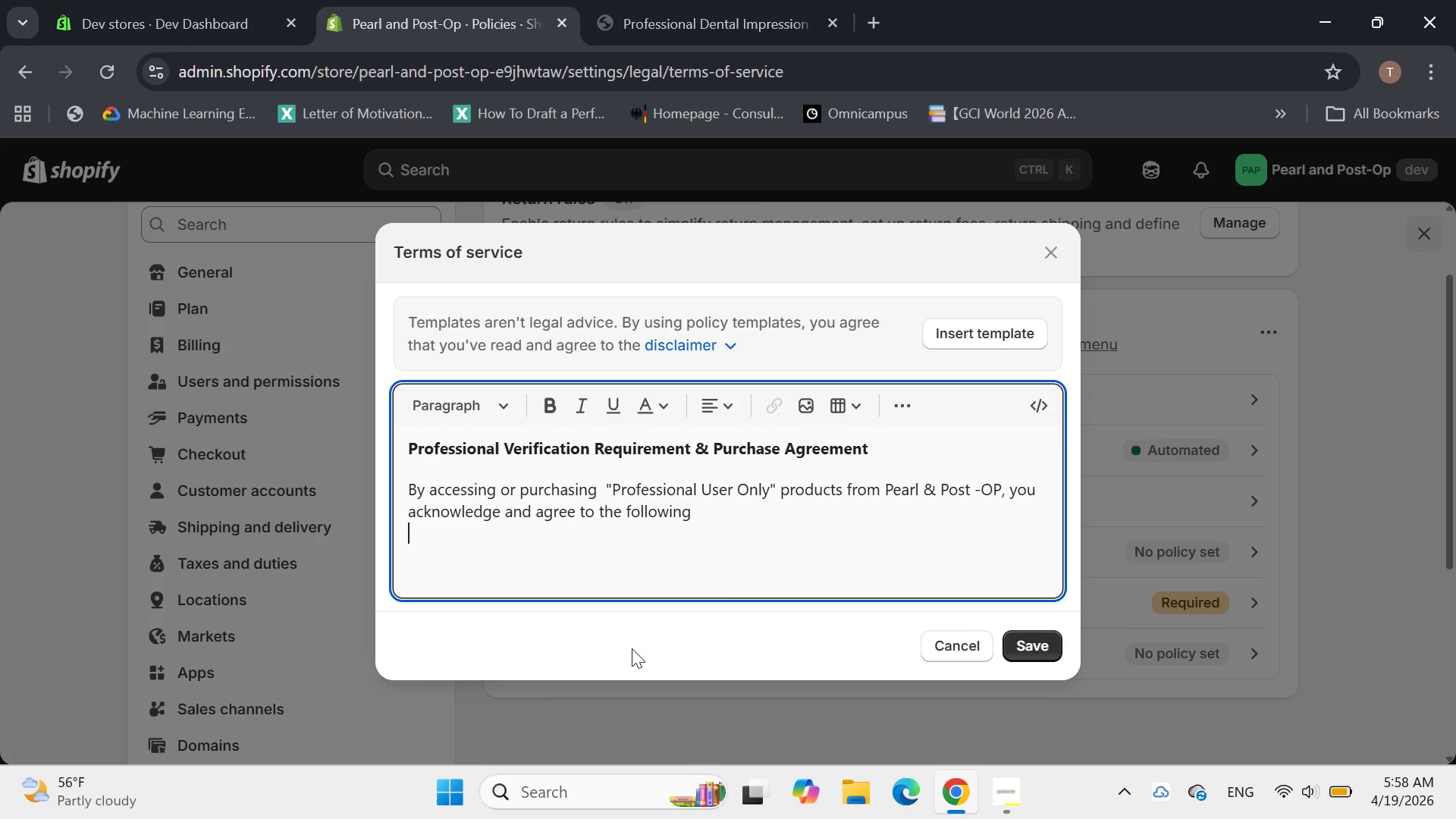 
key(Backspace)
 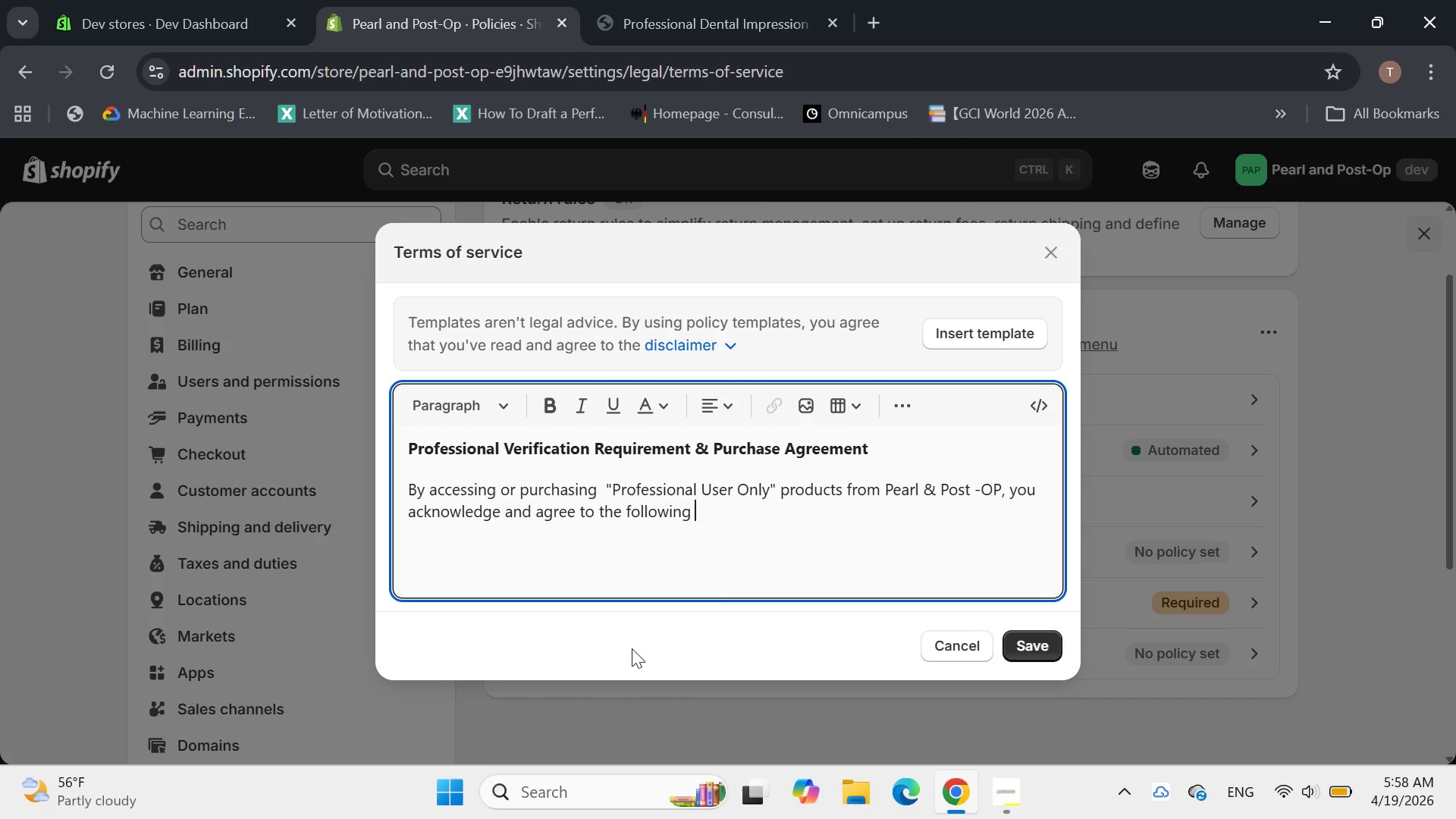 
type(verification required)
key(Backspace)
type(ment )
 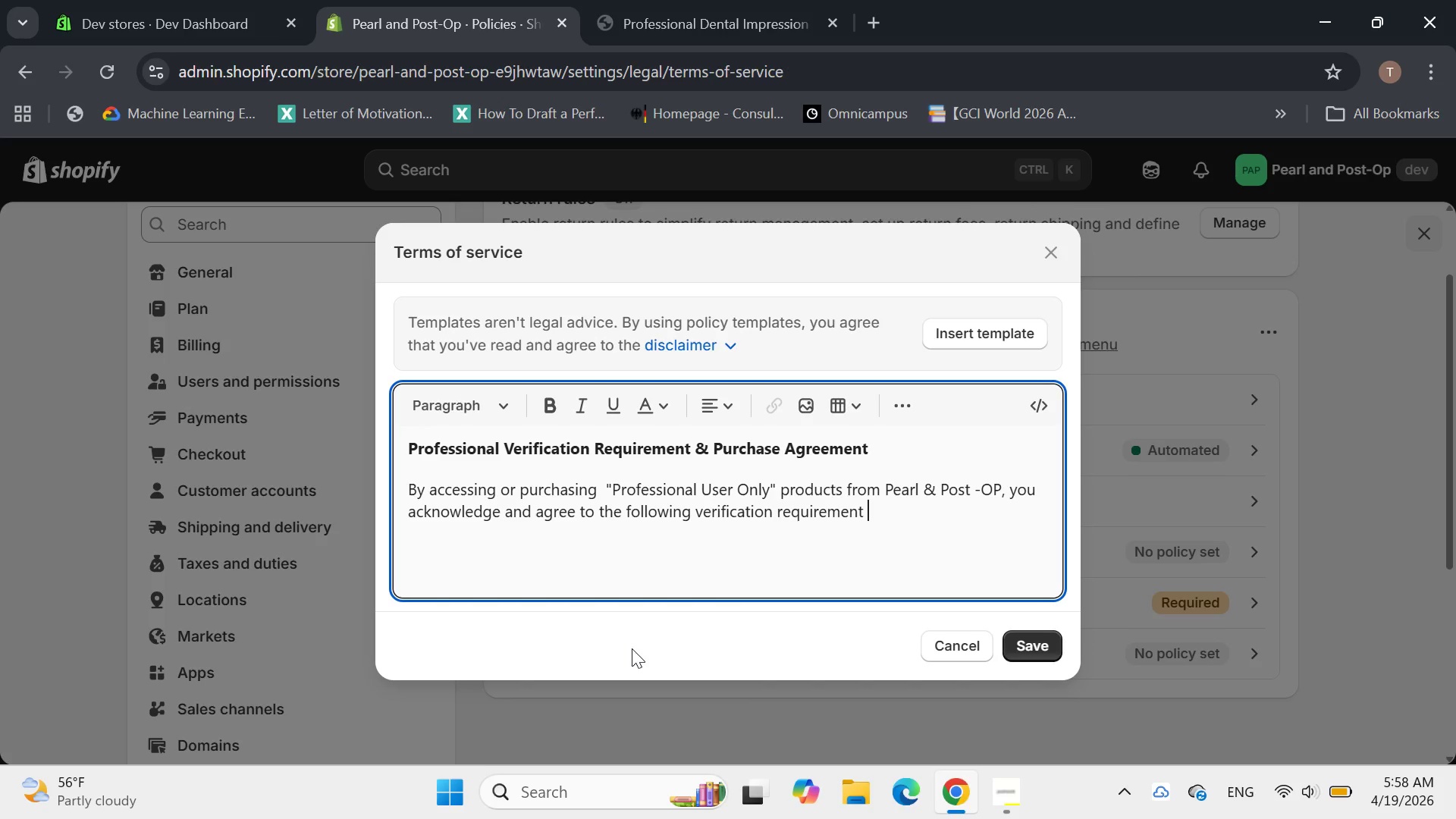 
key(Backspace)
type(s and purchase terms:)
 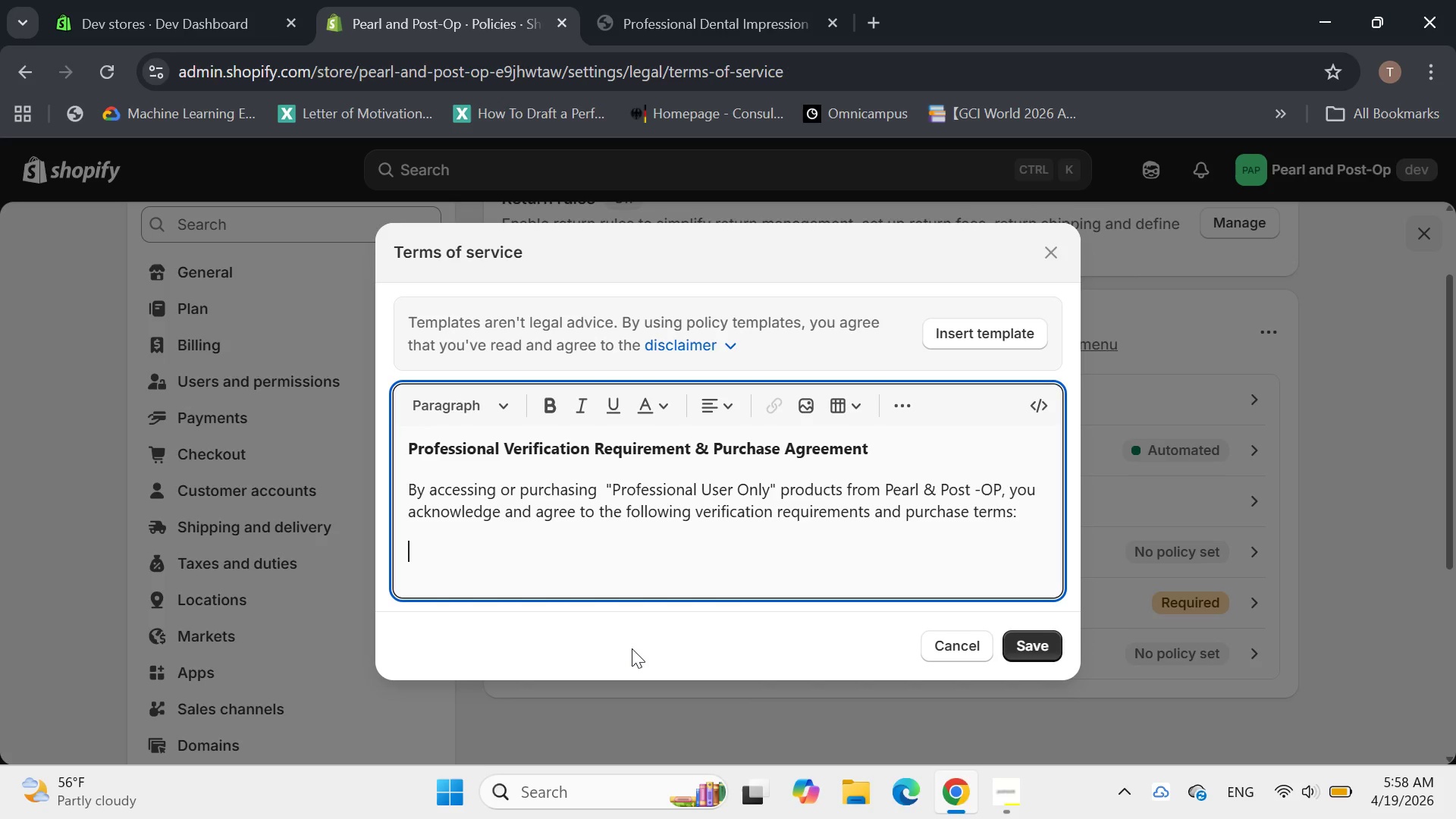 
 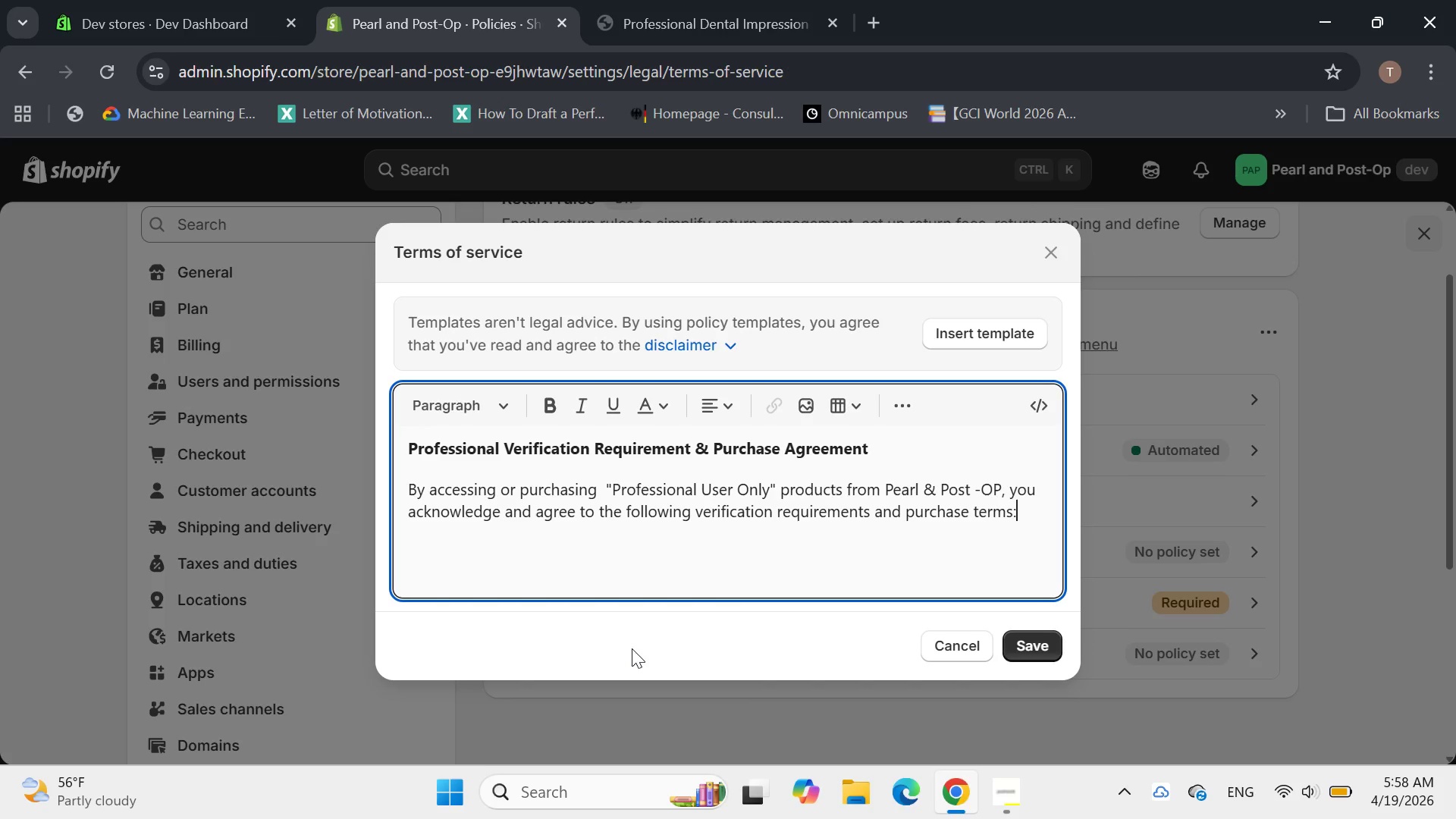 
key(Enter)
 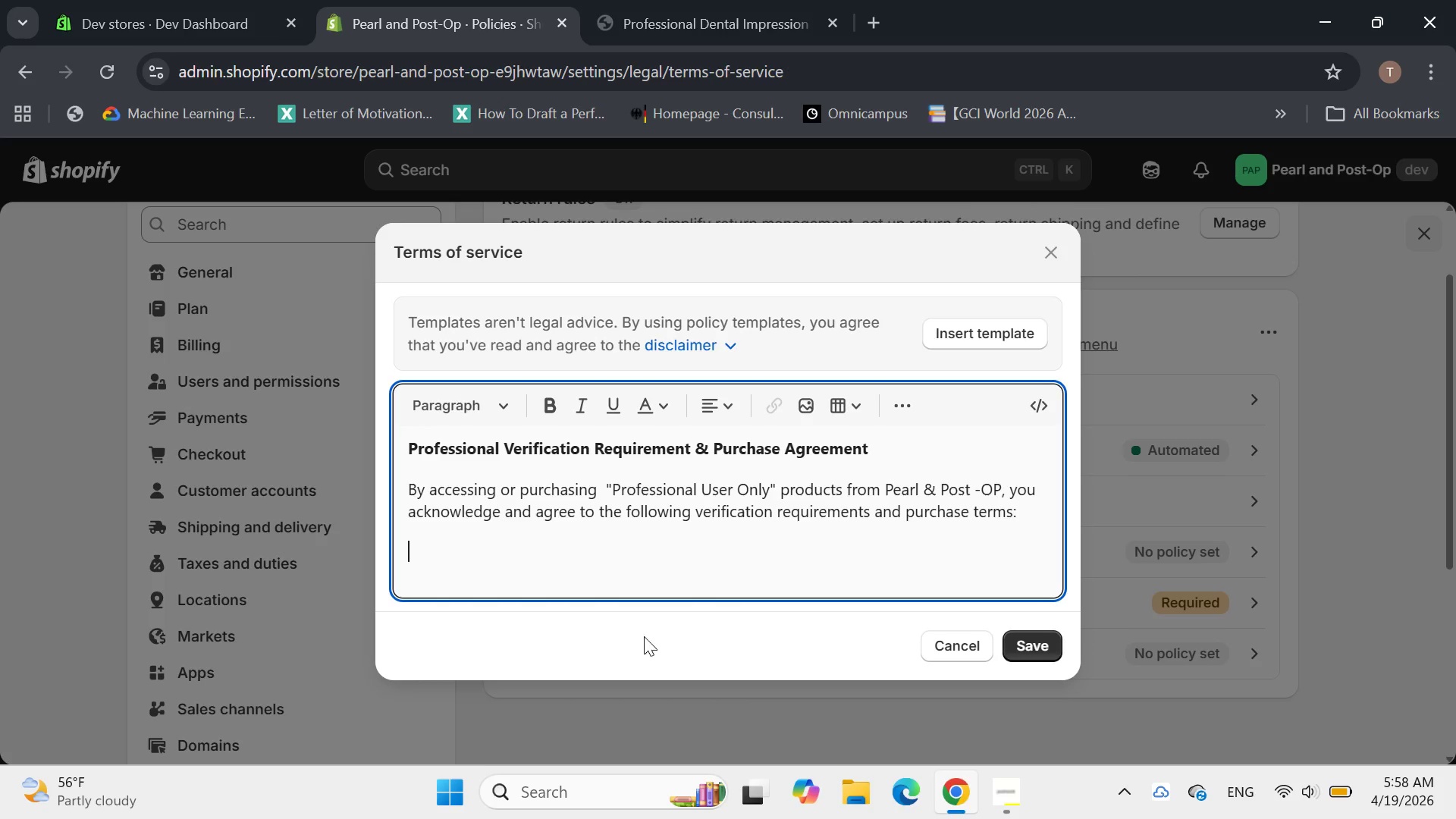 
left_click([897, 406])
 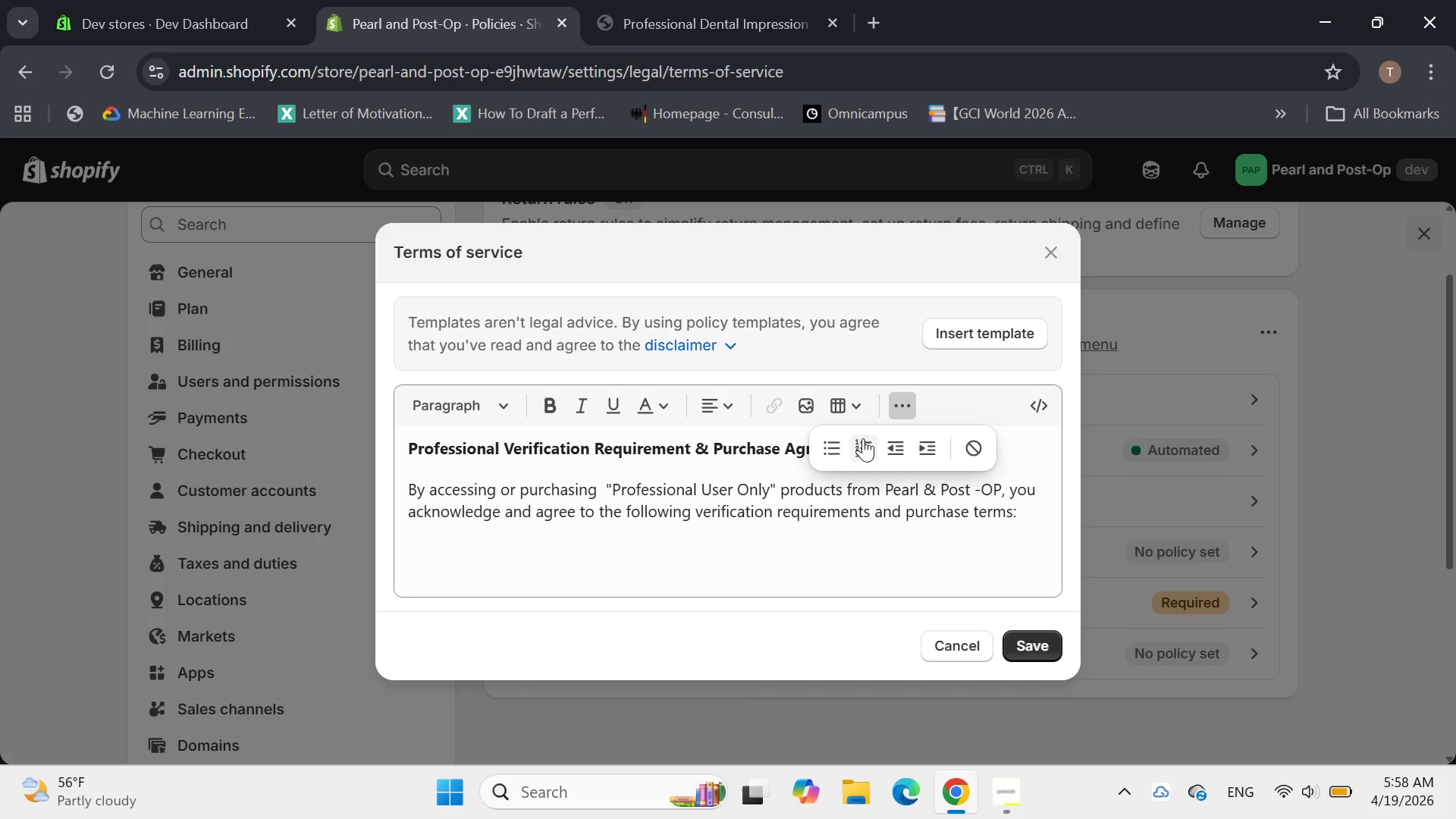 
left_click([860, 441])
 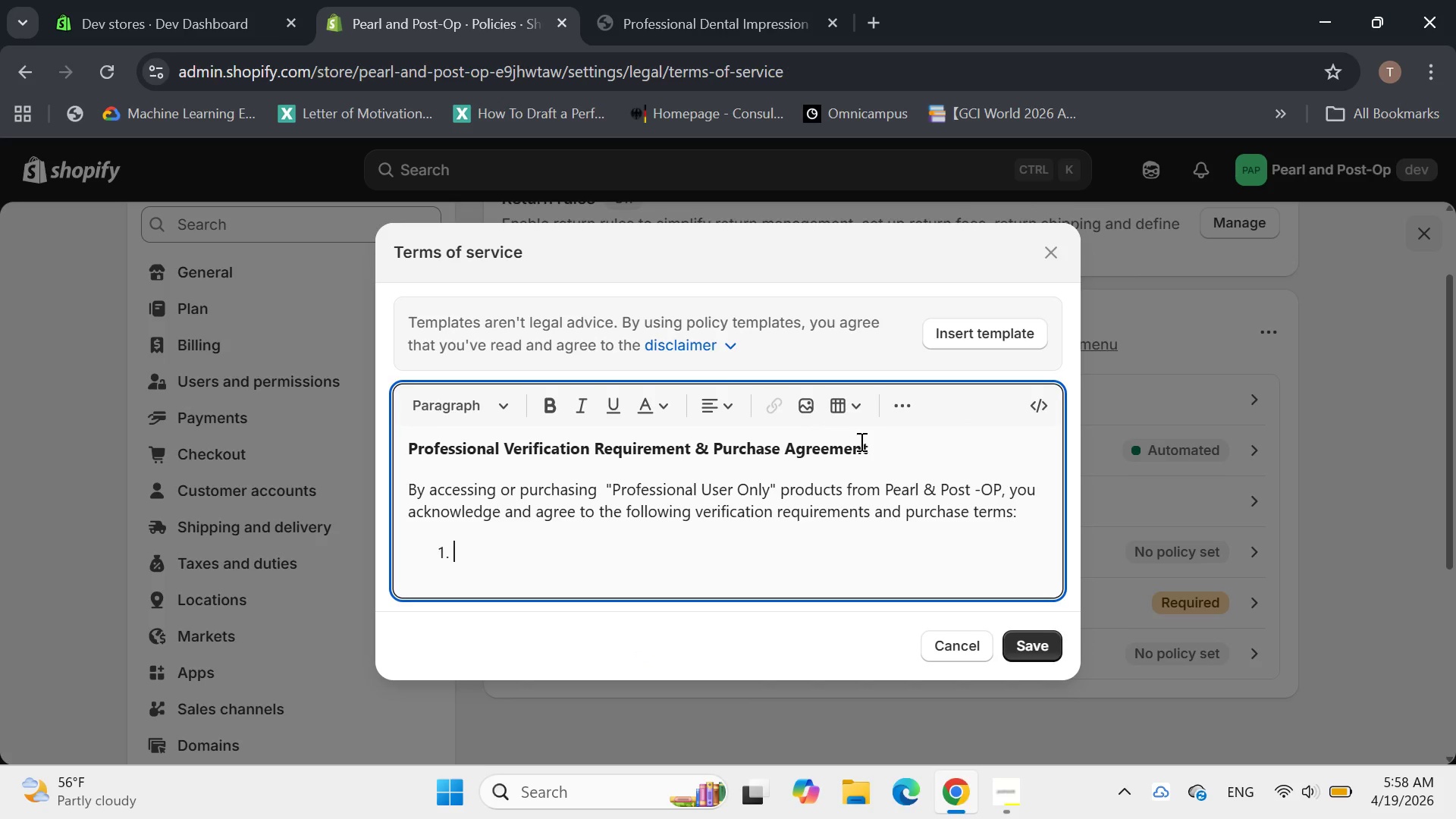 
type( Cr)
key(Backspace)
key(Backspace)
key(Backspace)
type(**Certification of Professiona Status)
 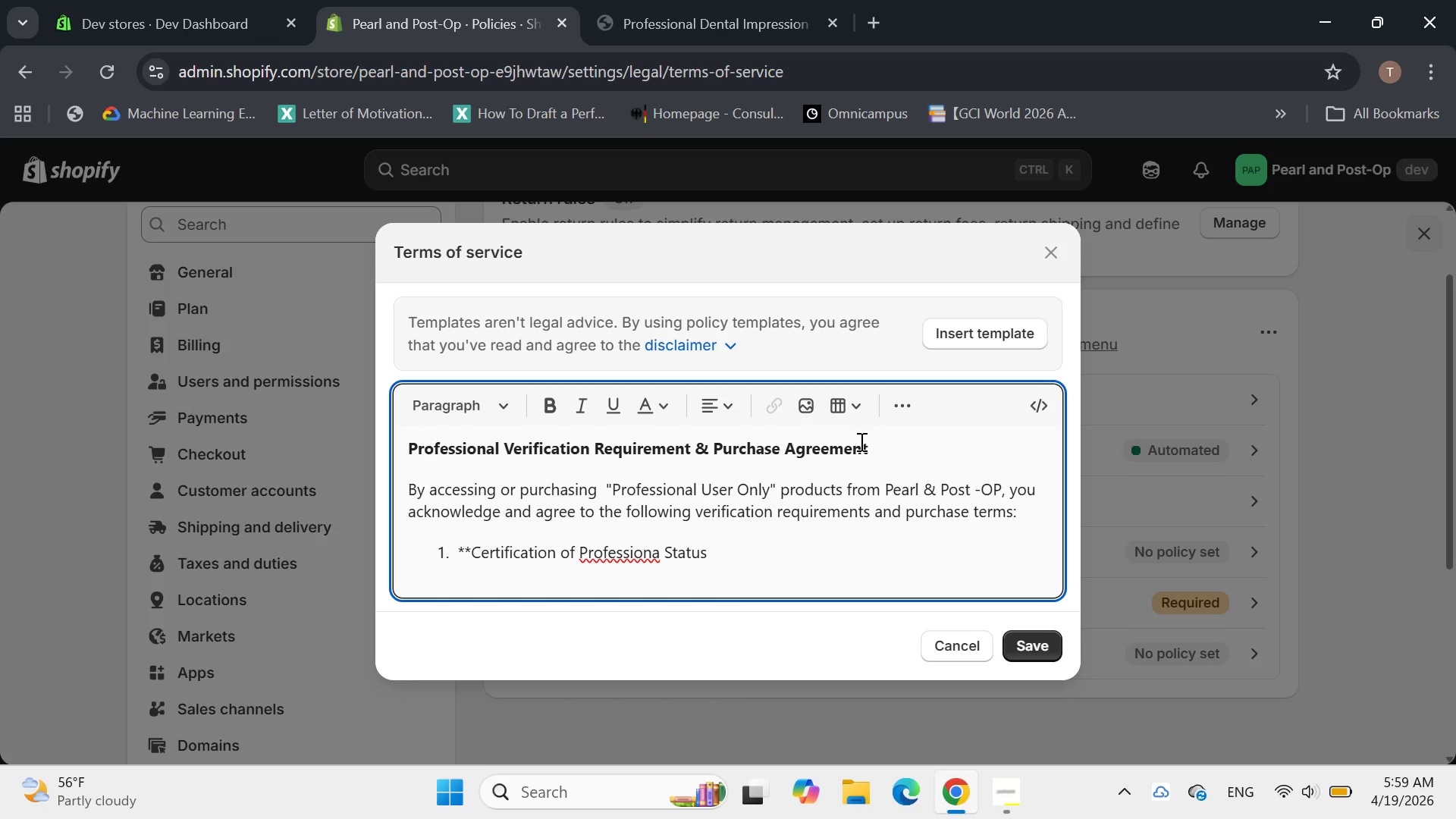 
type(:**)
 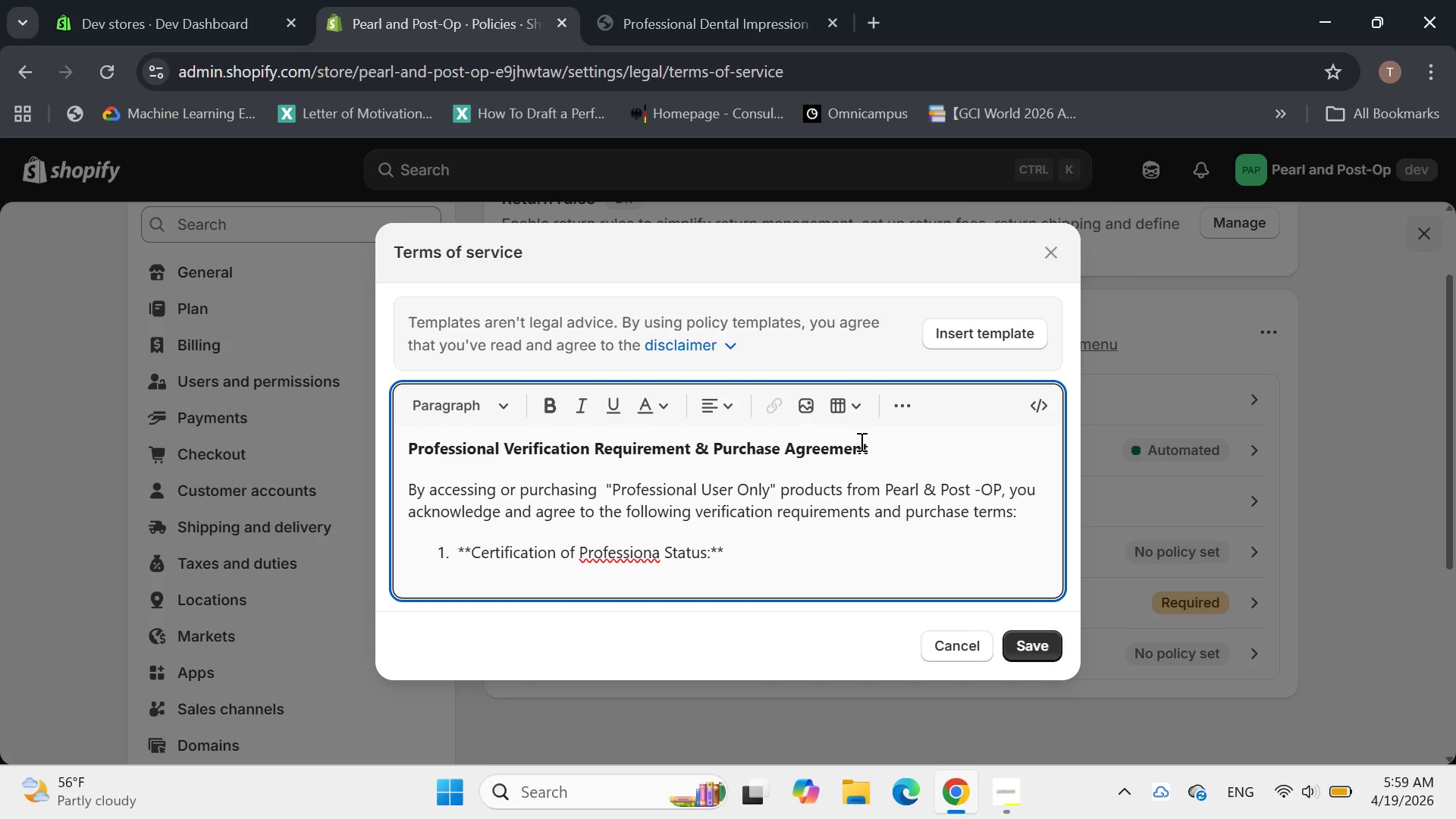 
left_click([625, 557])
 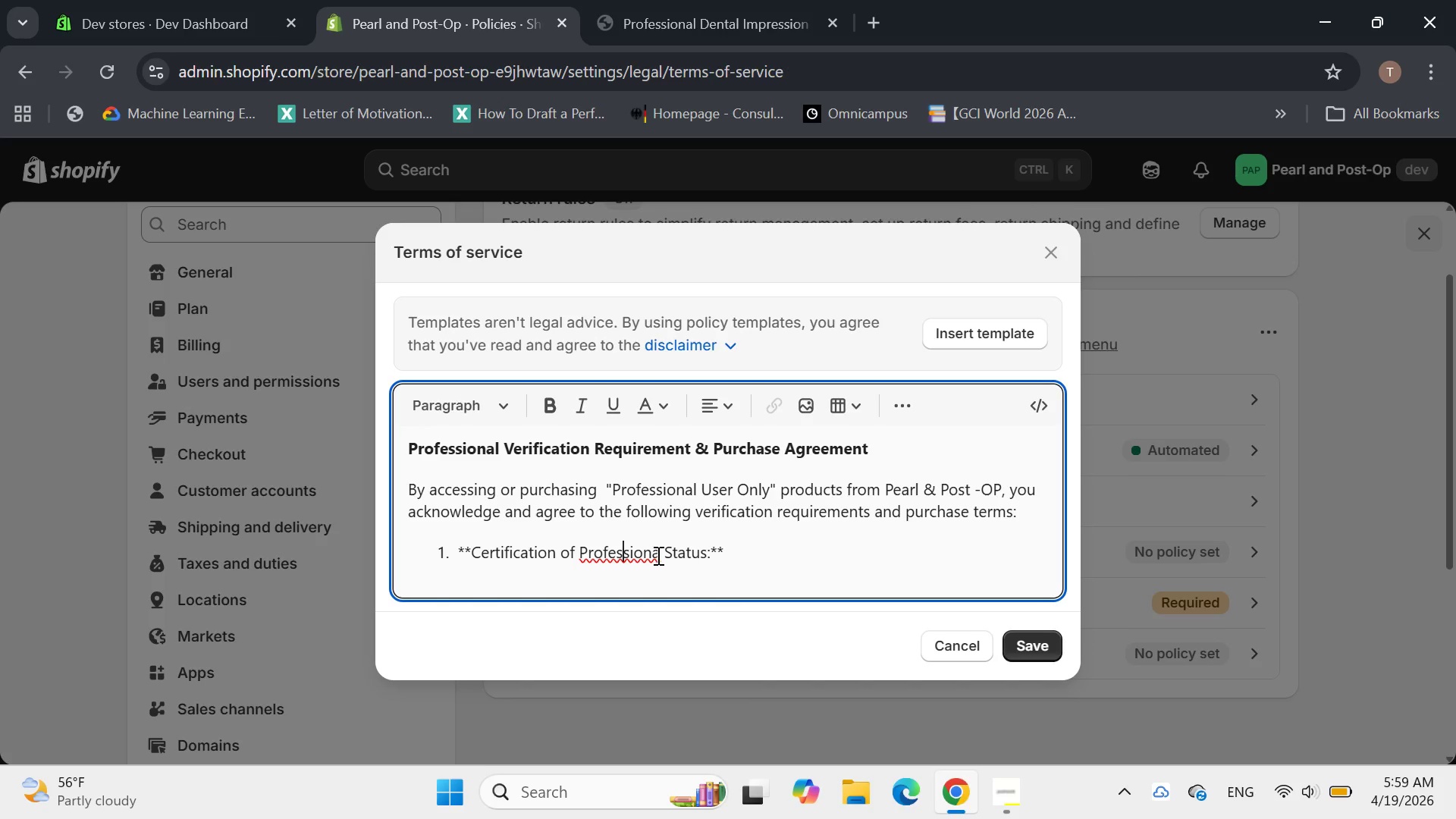 
left_click([664, 553])
 